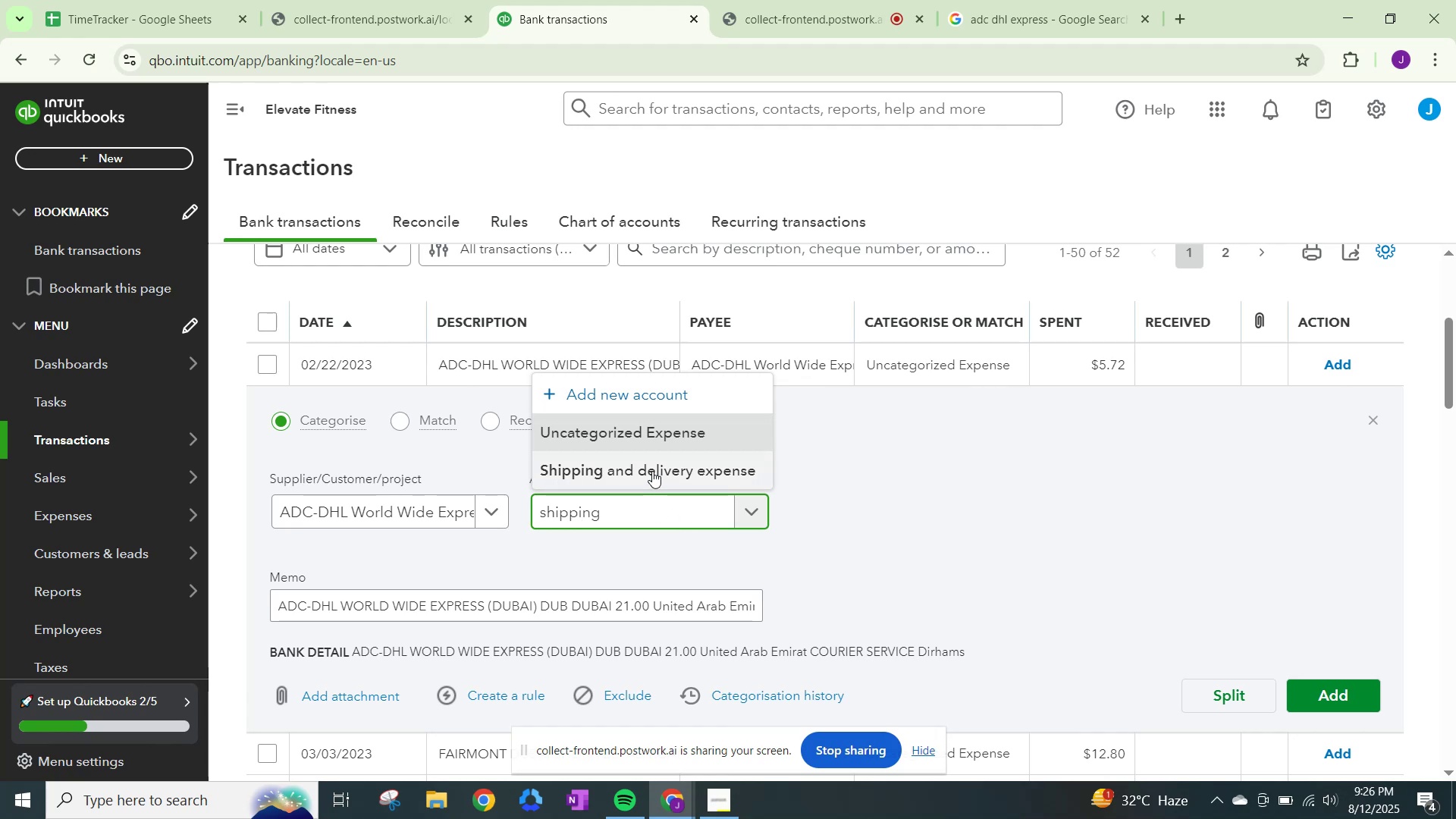 
left_click([652, 471])
 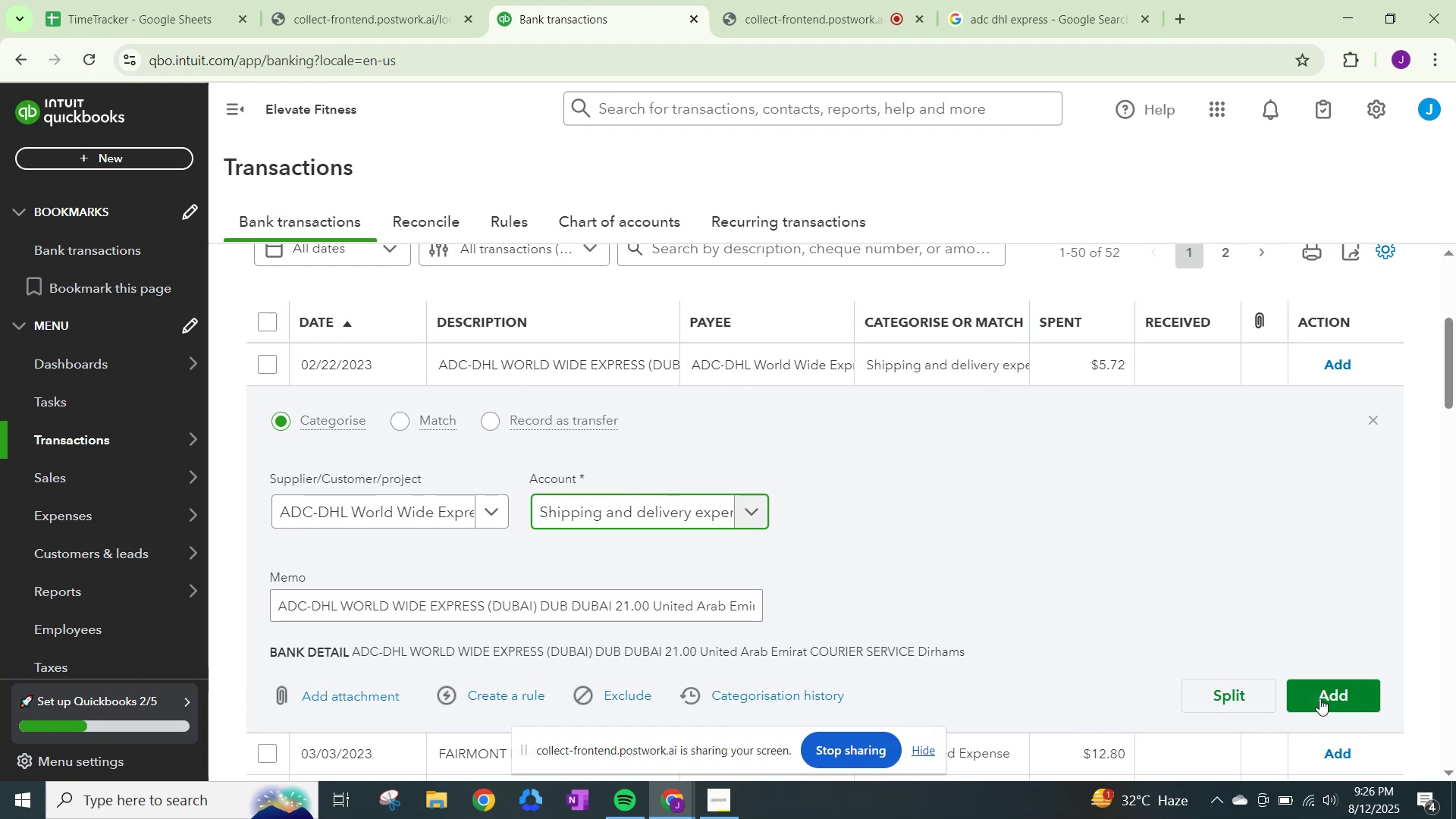 
left_click([1322, 699])
 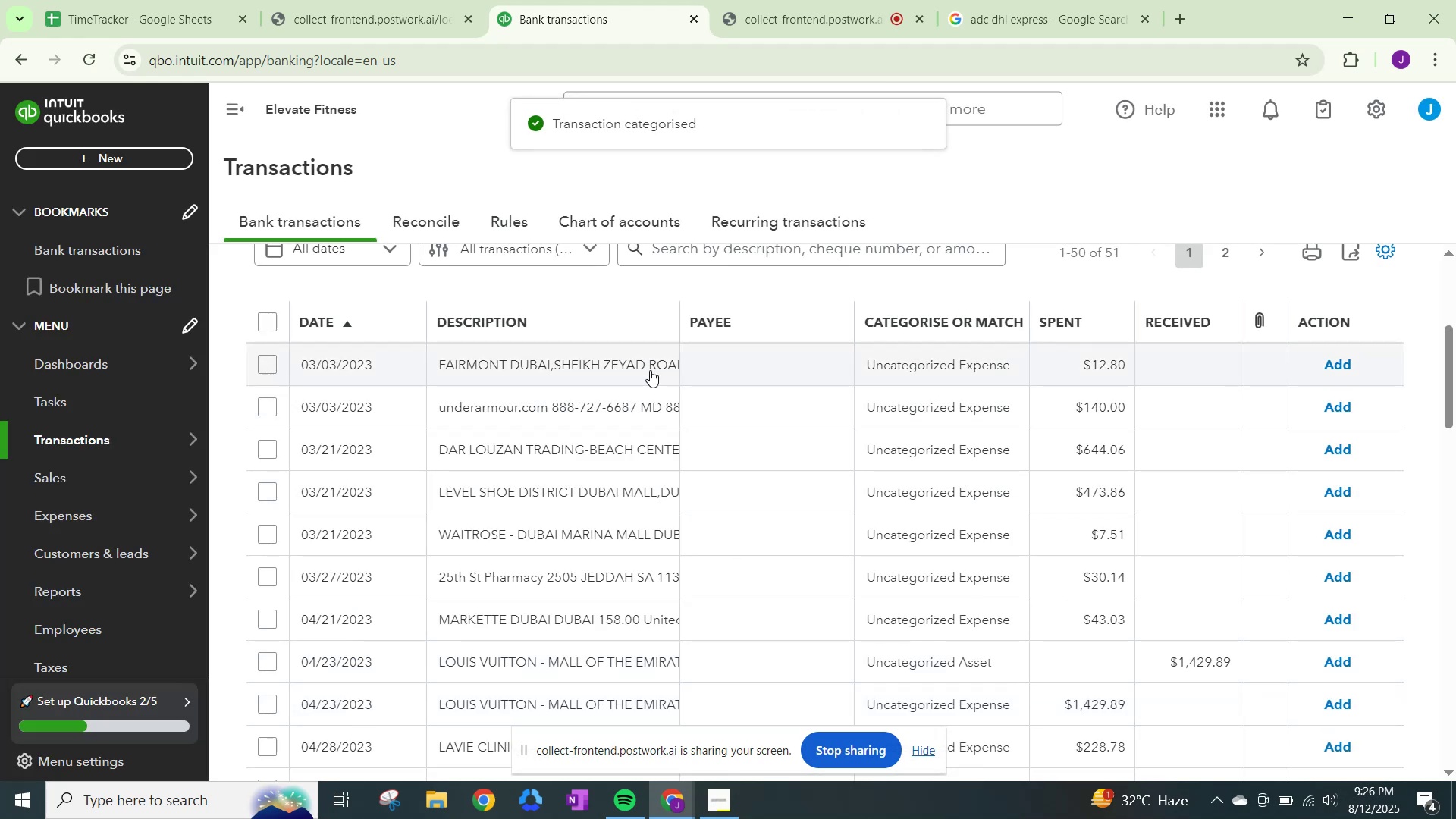 
left_click([1021, 0])
 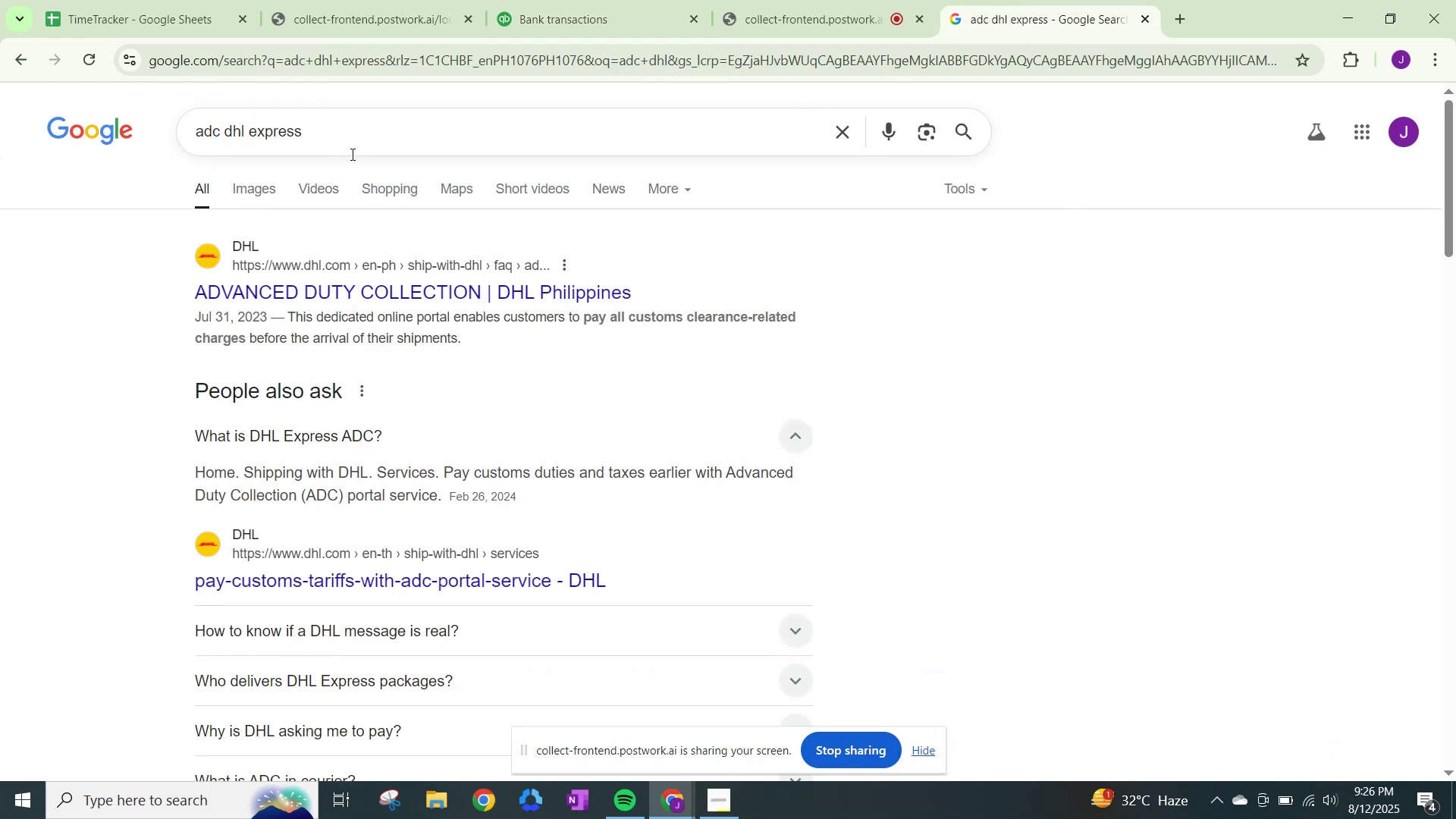 
left_click_drag(start_coordinate=[357, 150], to_coordinate=[132, 131])
 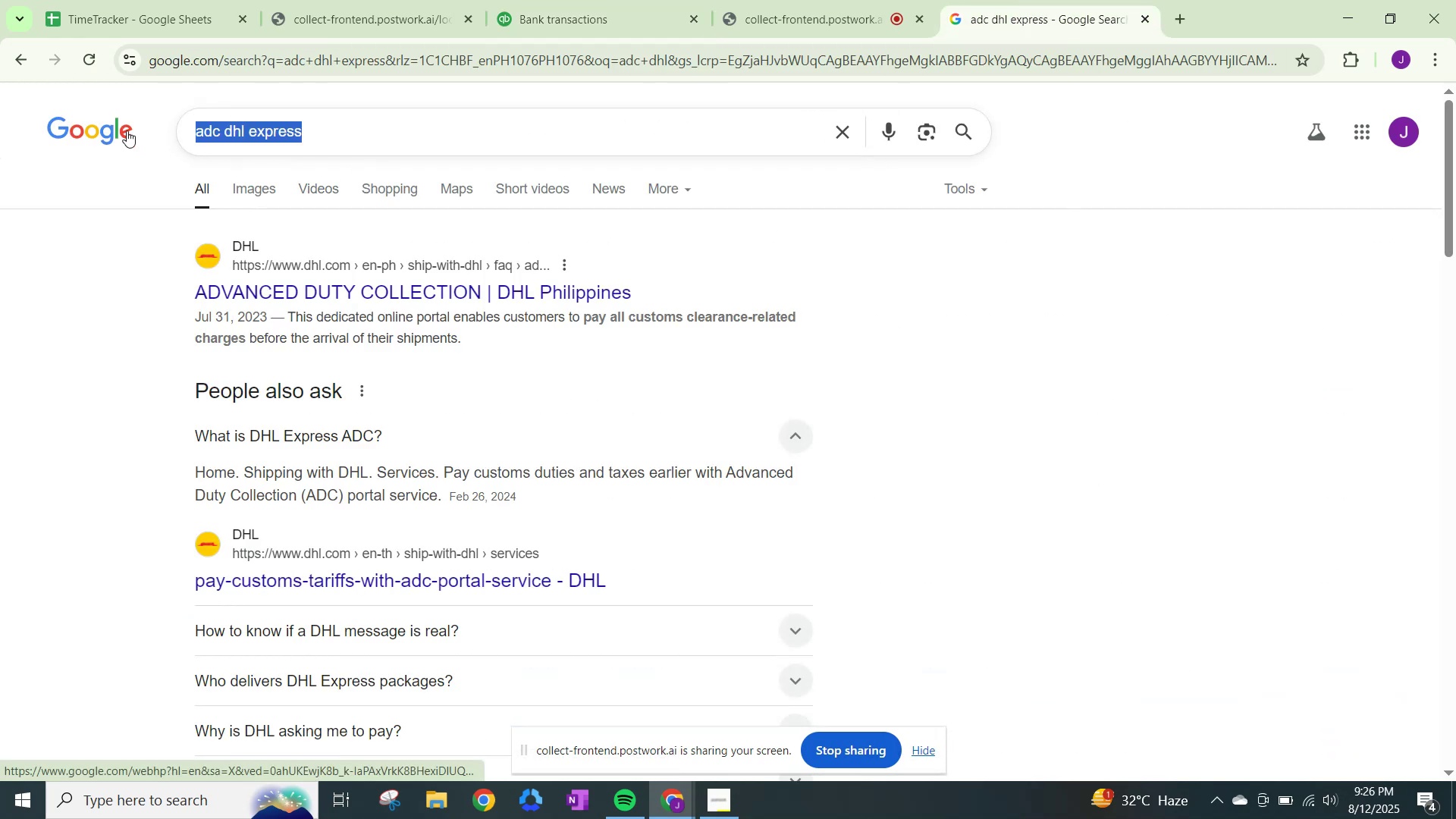 
type(fia)
key(Backspace)
key(Backspace)
type(airmi)
key(Backspace)
type(onth)
 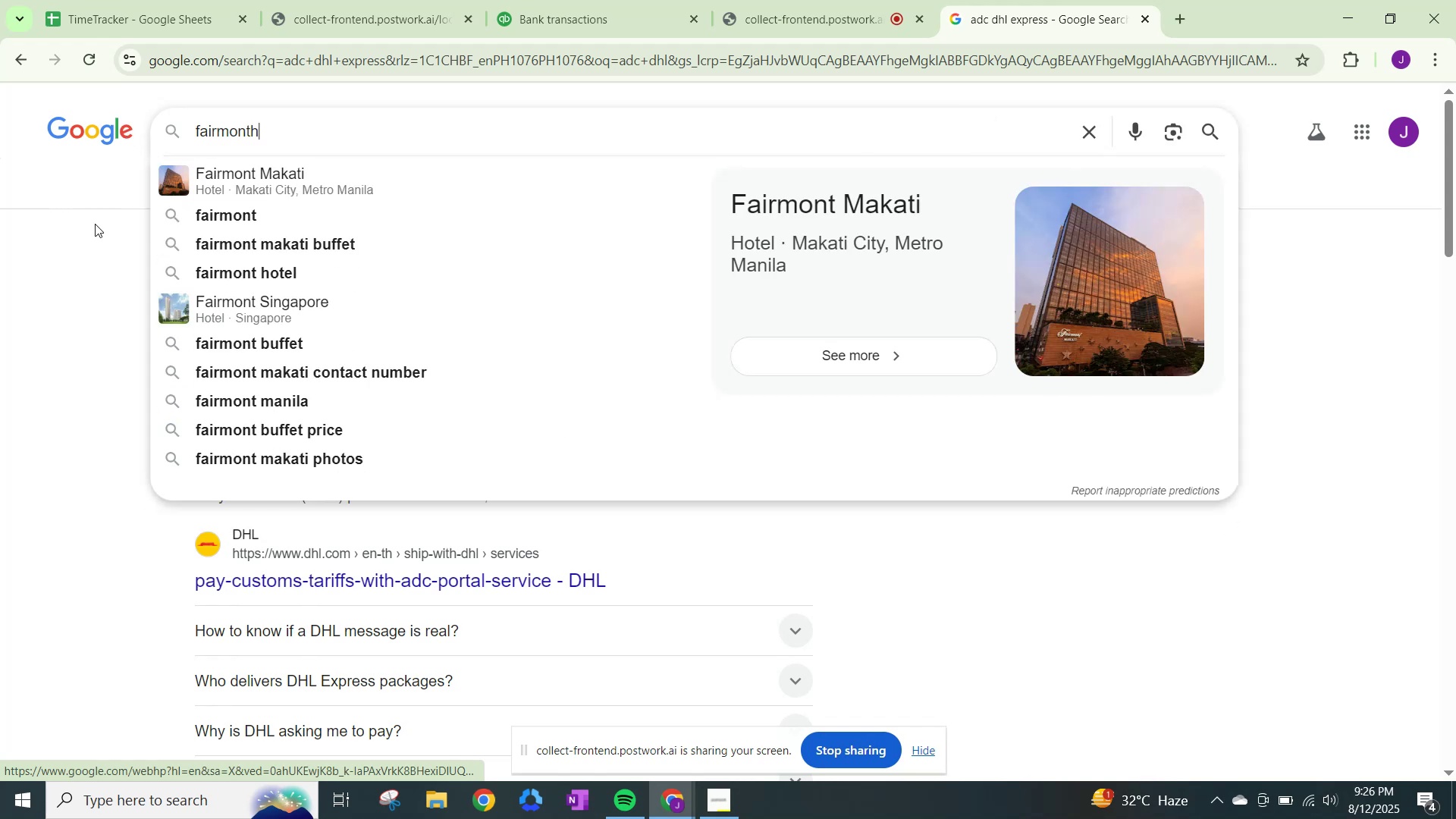 
left_click([213, 212])
 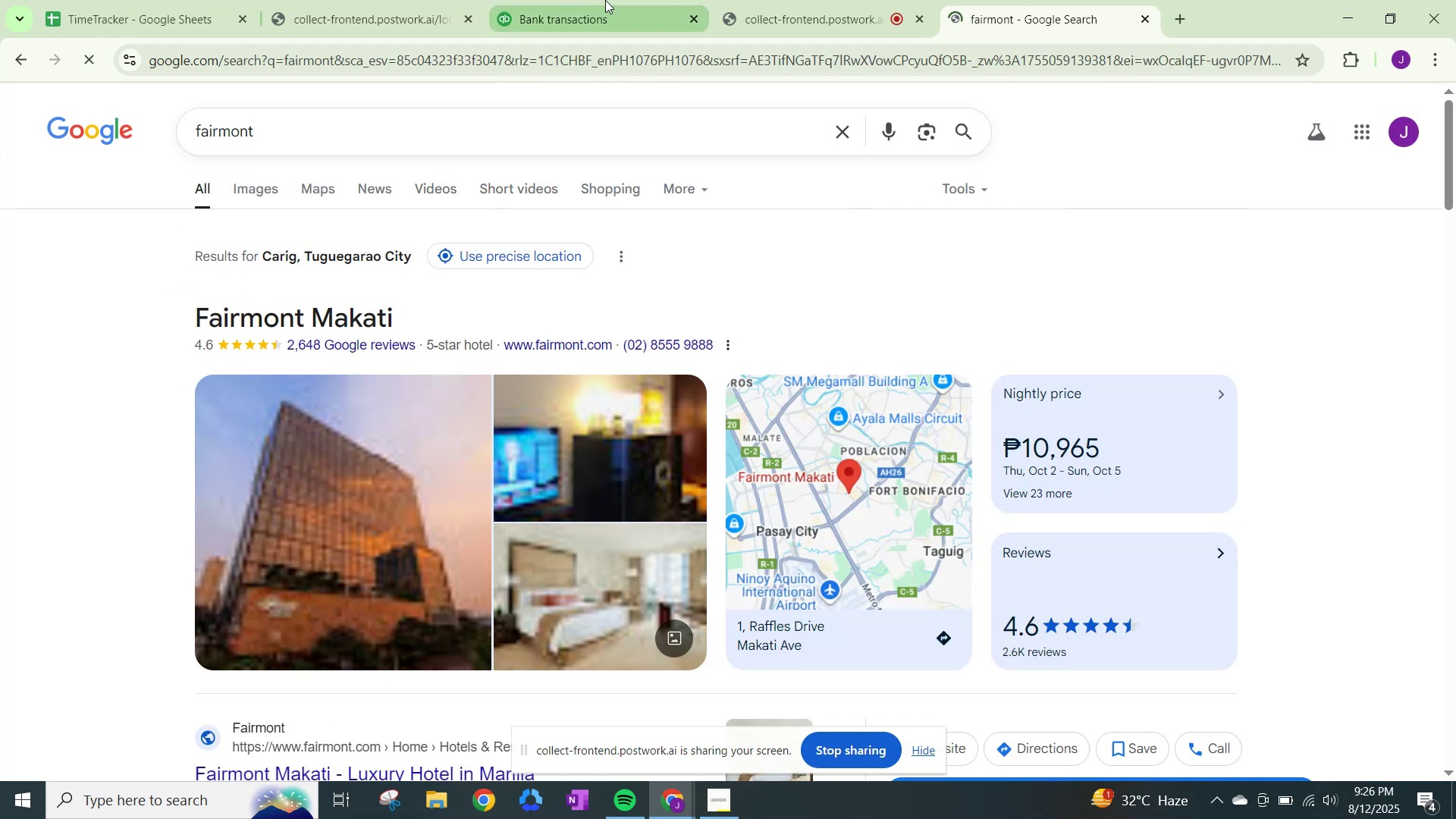 
left_click([786, 0])
 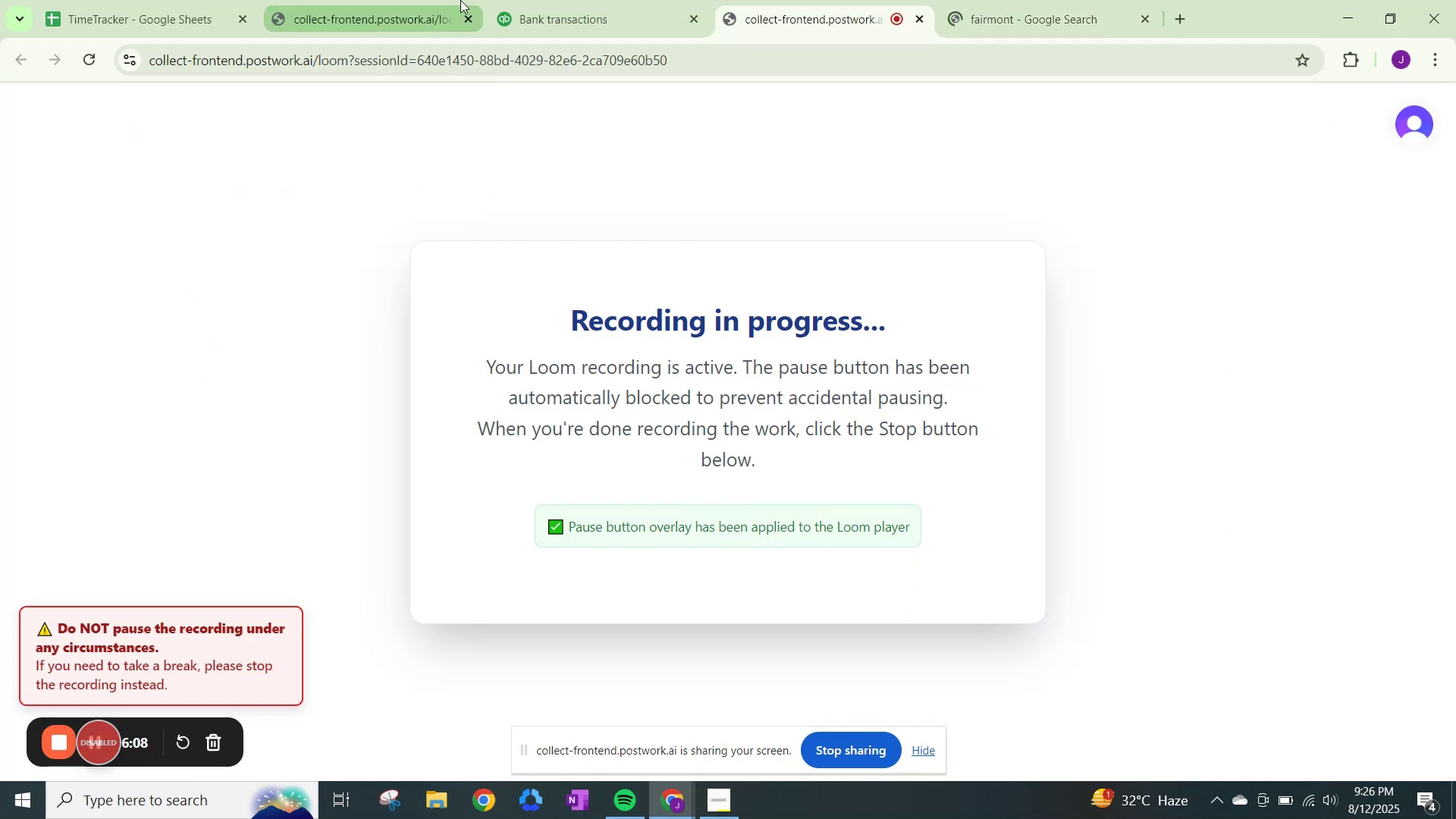 
left_click([531, 8])
 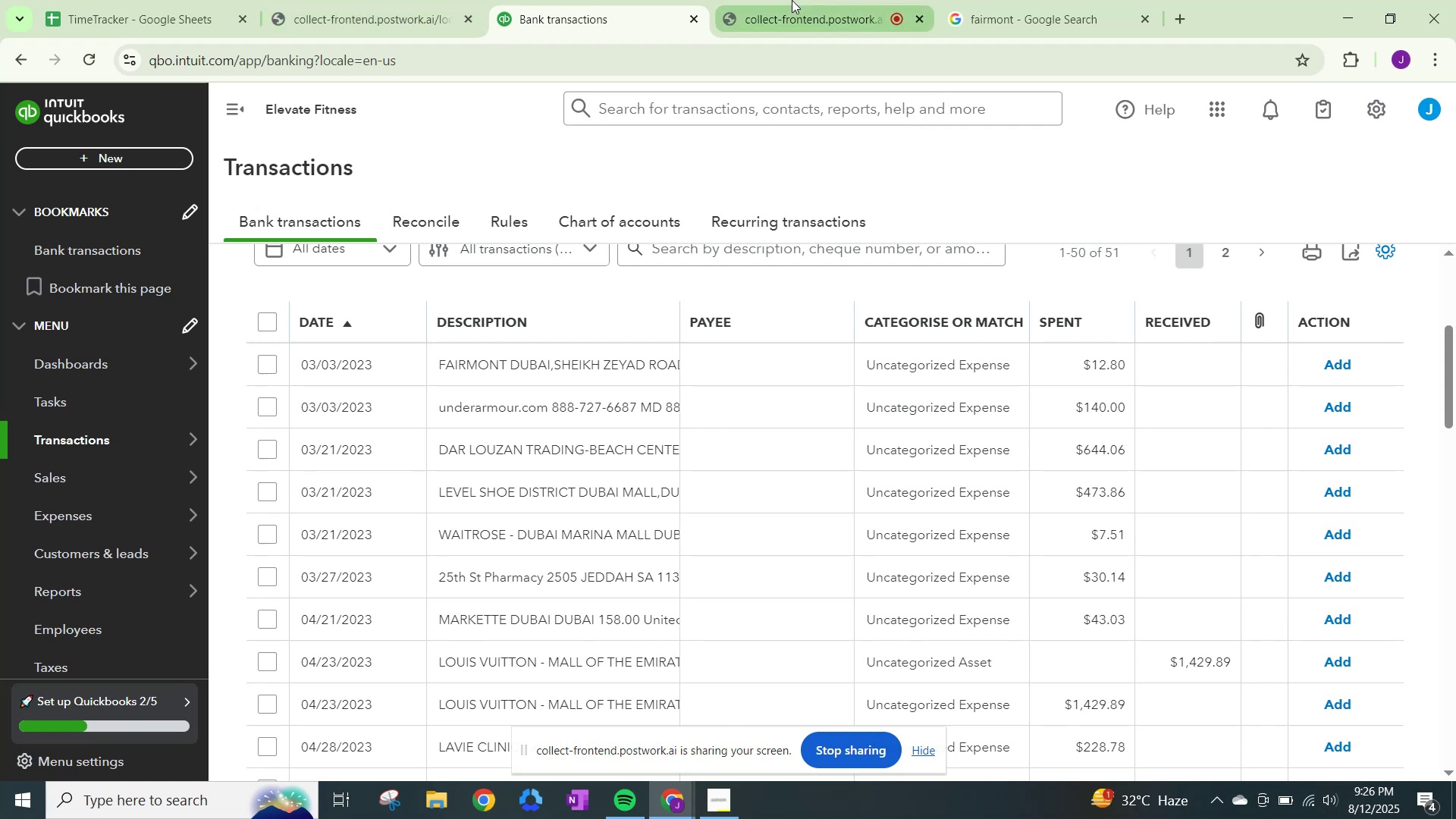 
left_click([1103, 8])
 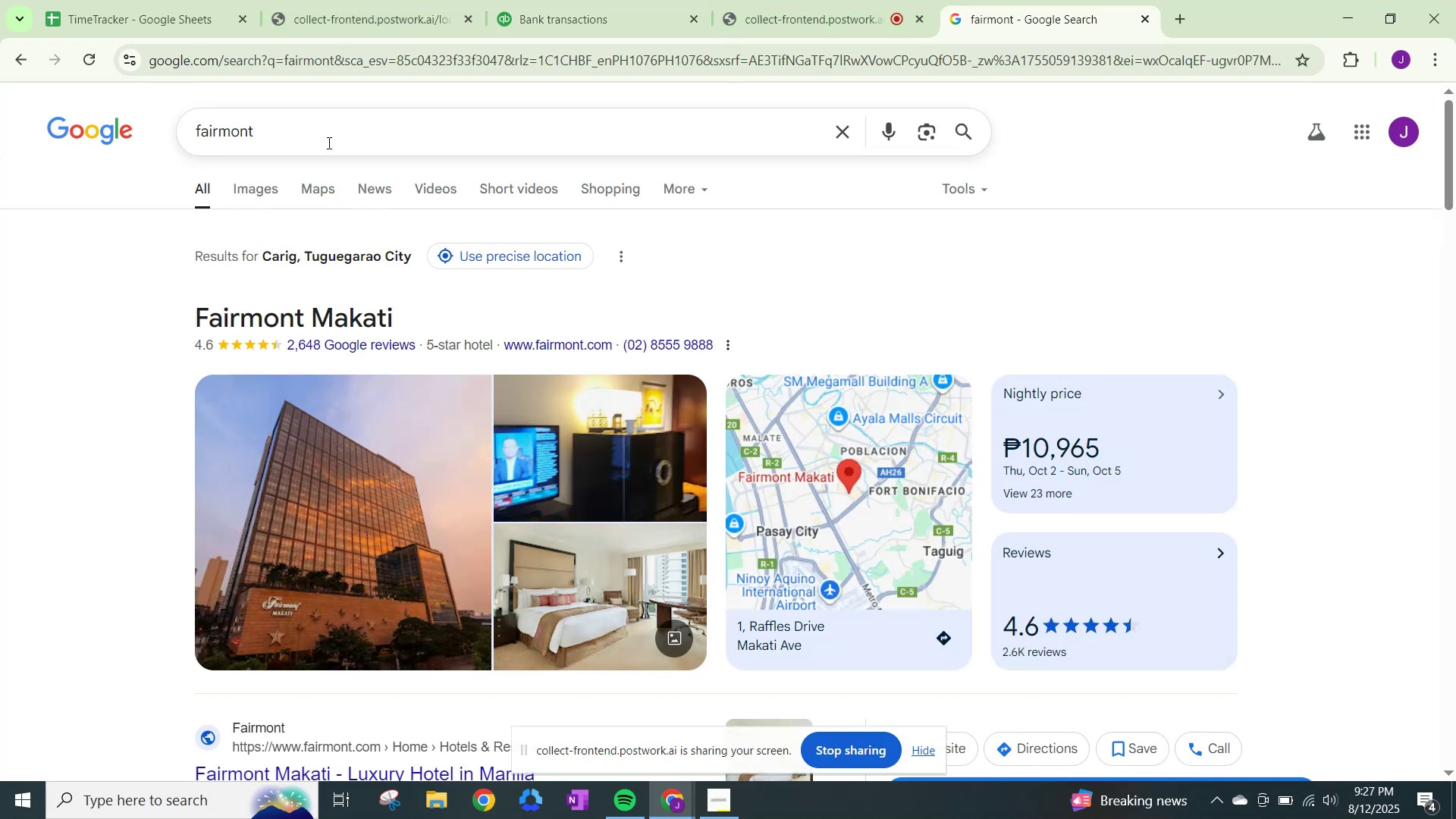 
left_click([328, 141])
 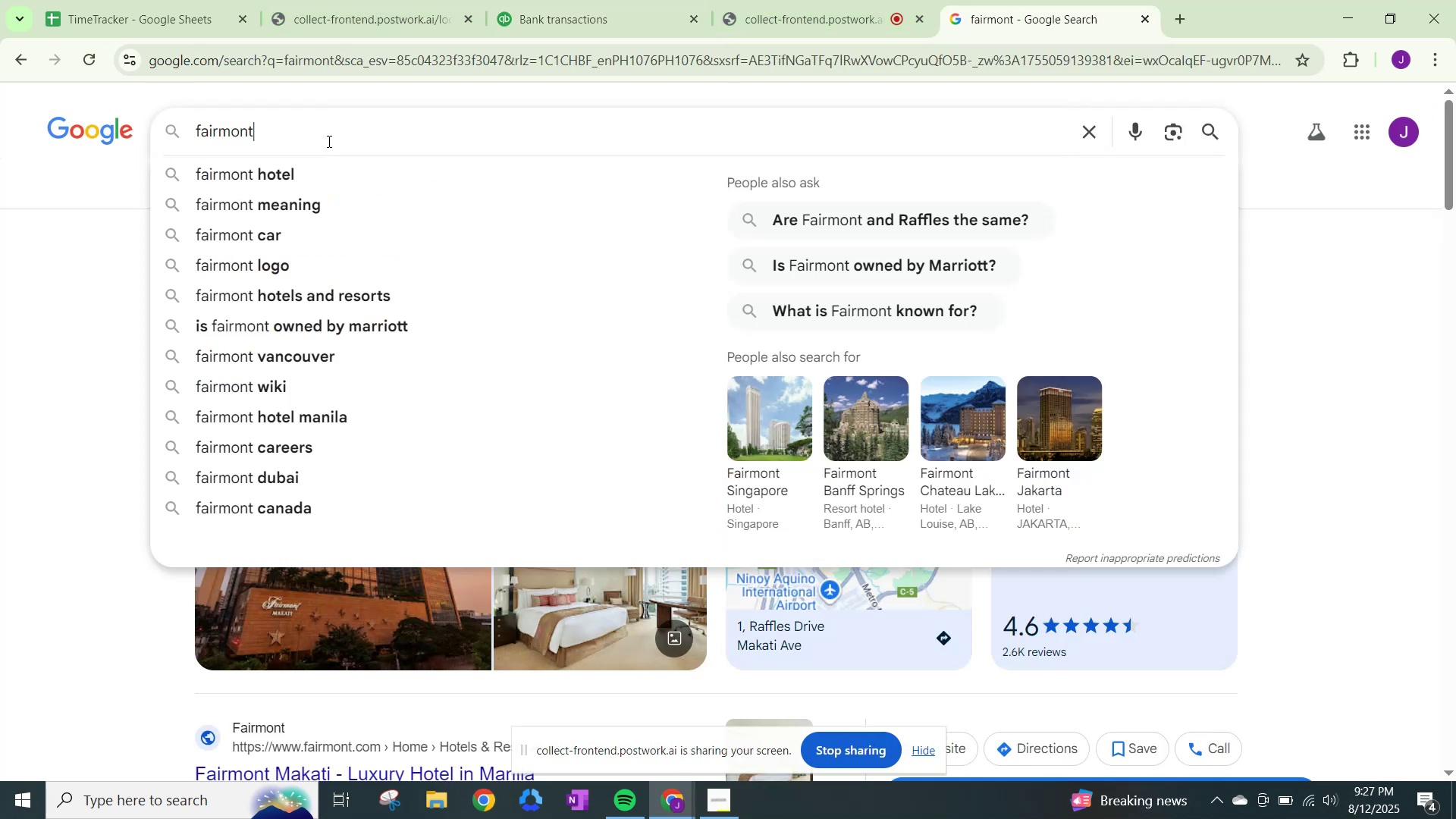 
type( dubai)
 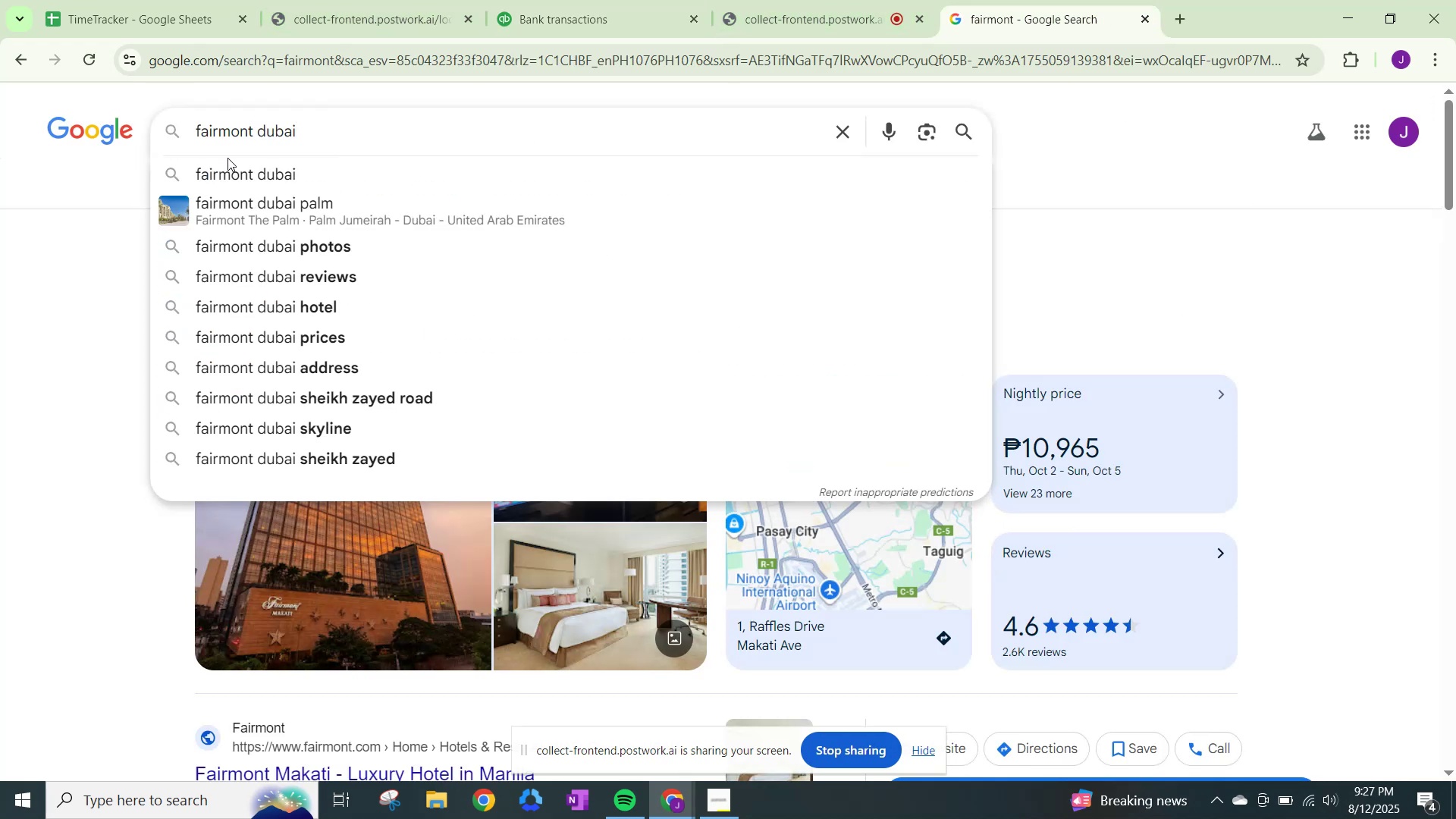 
left_click([228, 158])
 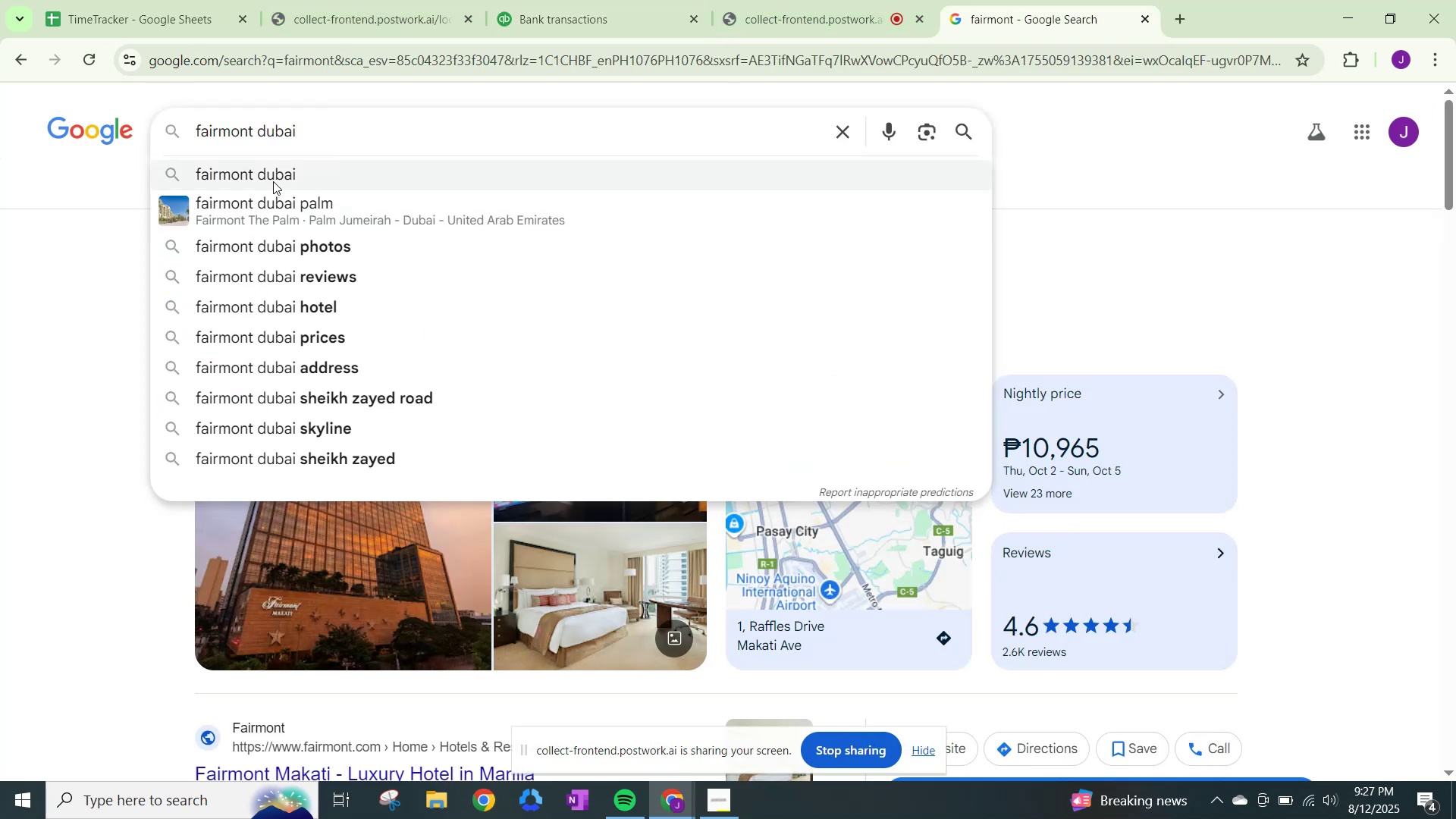 
left_click([273, 172])
 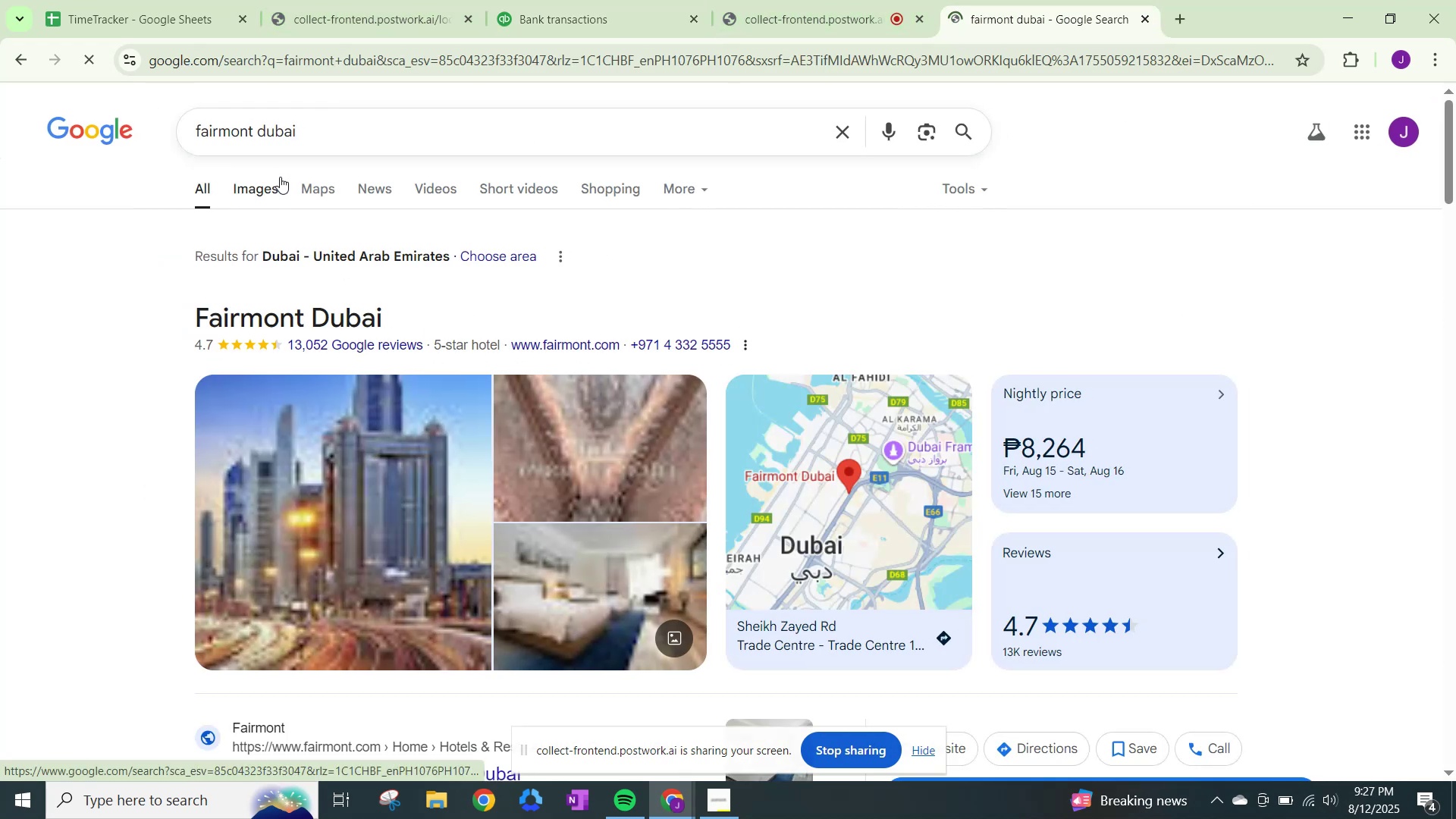 
scroll: coordinate [282, 192], scroll_direction: down, amount: 2.0
 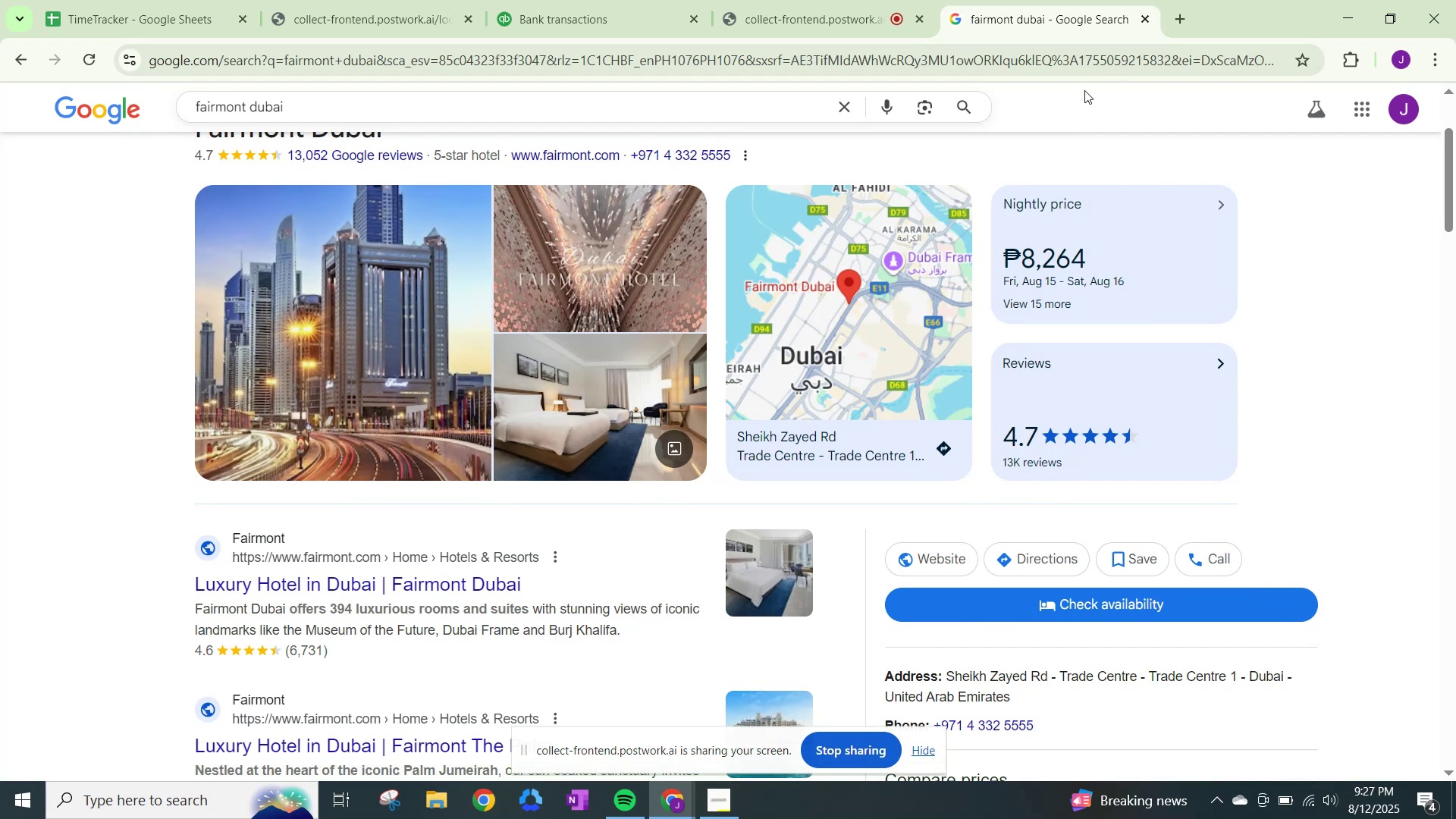 
left_click([636, 0])
 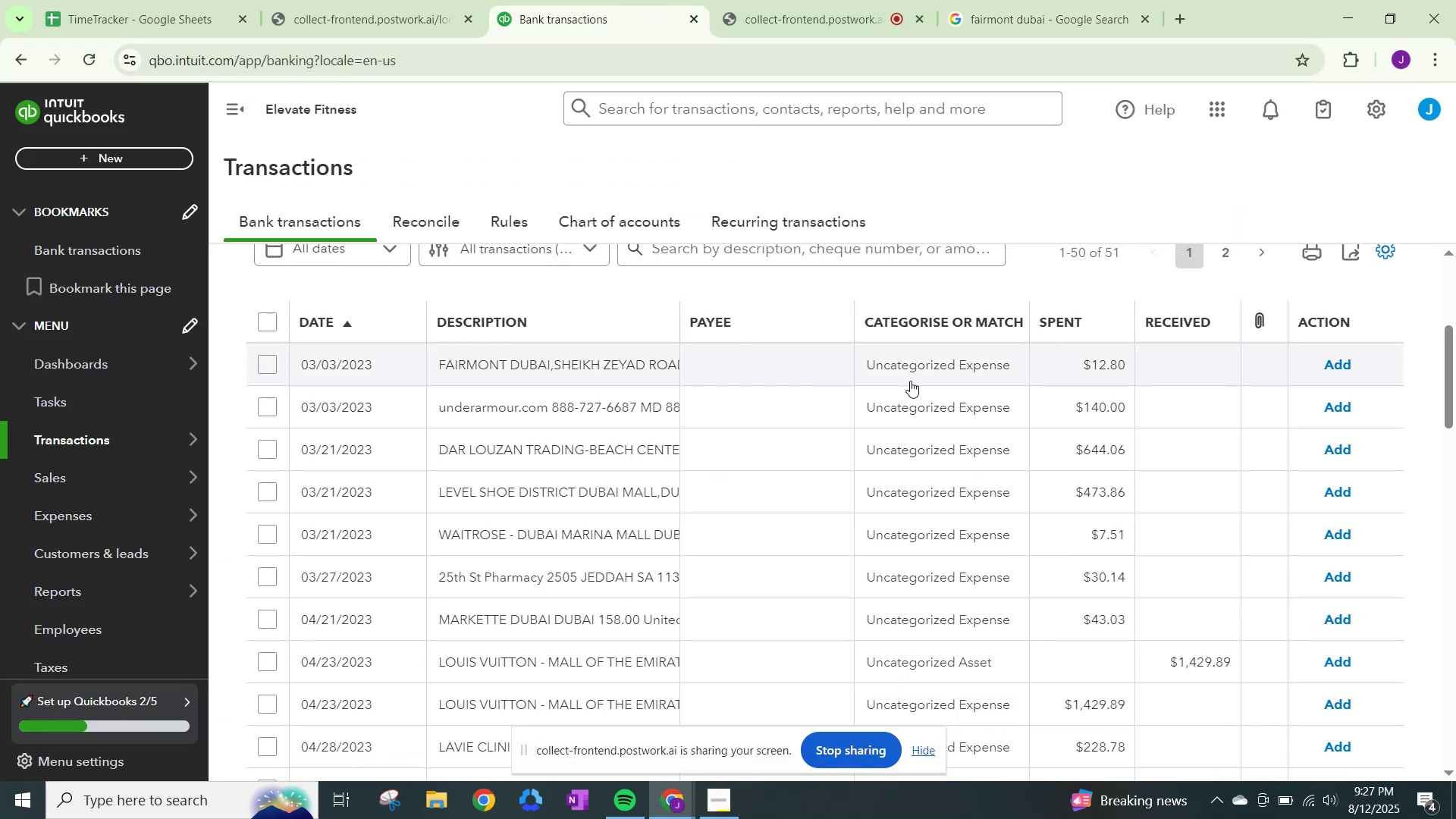 
left_click([922, 357])
 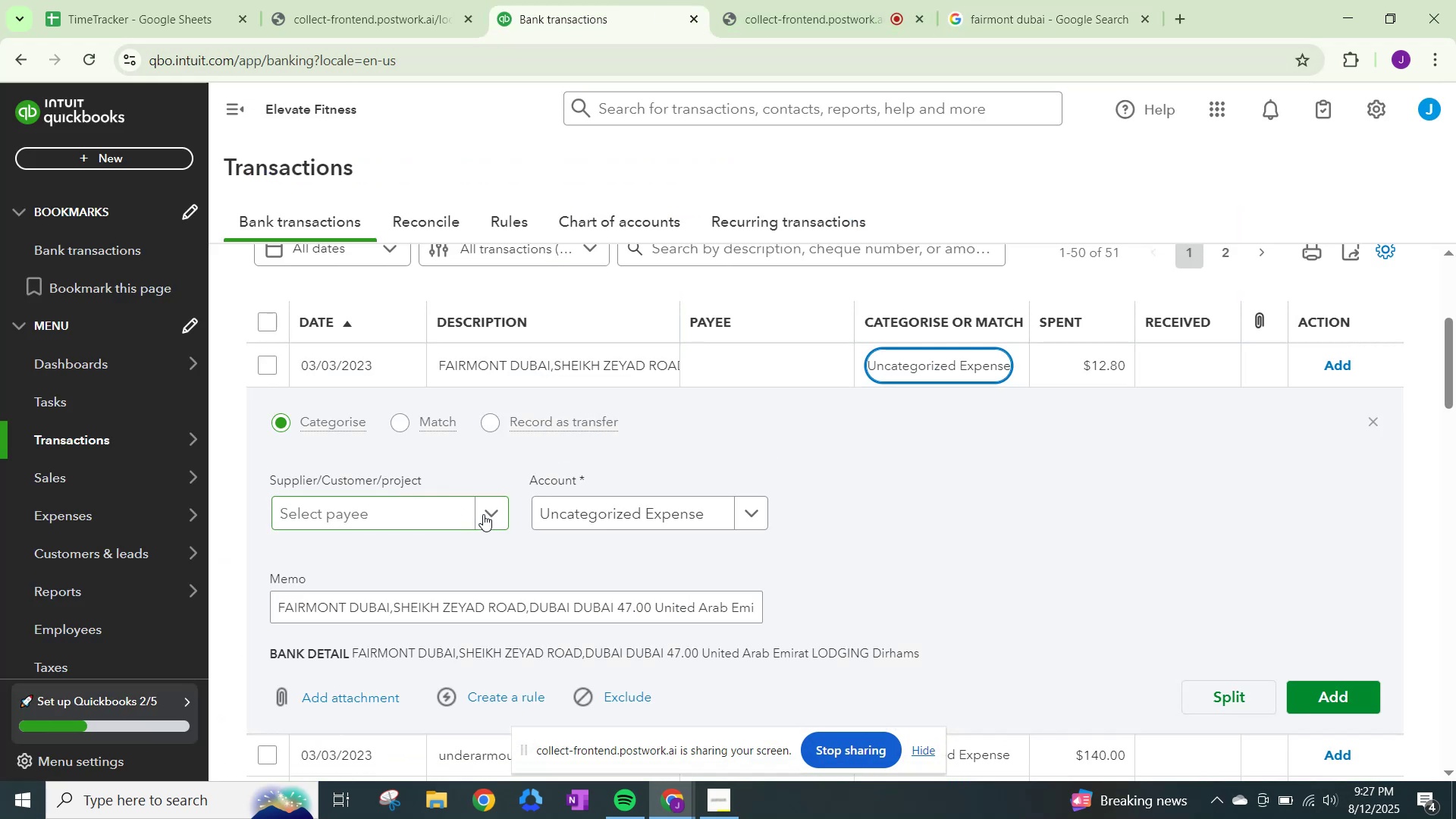 
left_click([492, 507])
 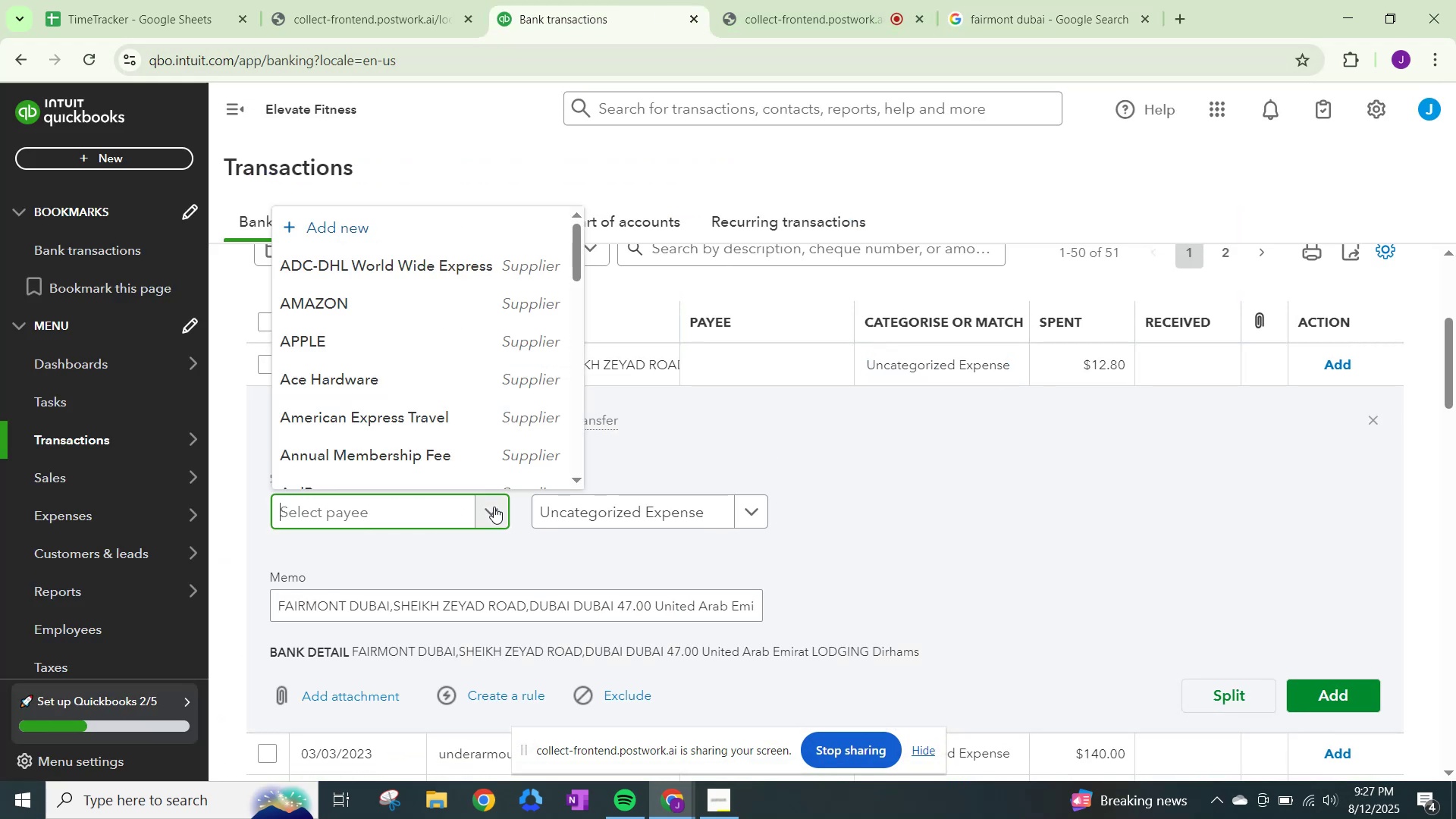 
type(Fairmi)
key(Backspace)
type(ont )
 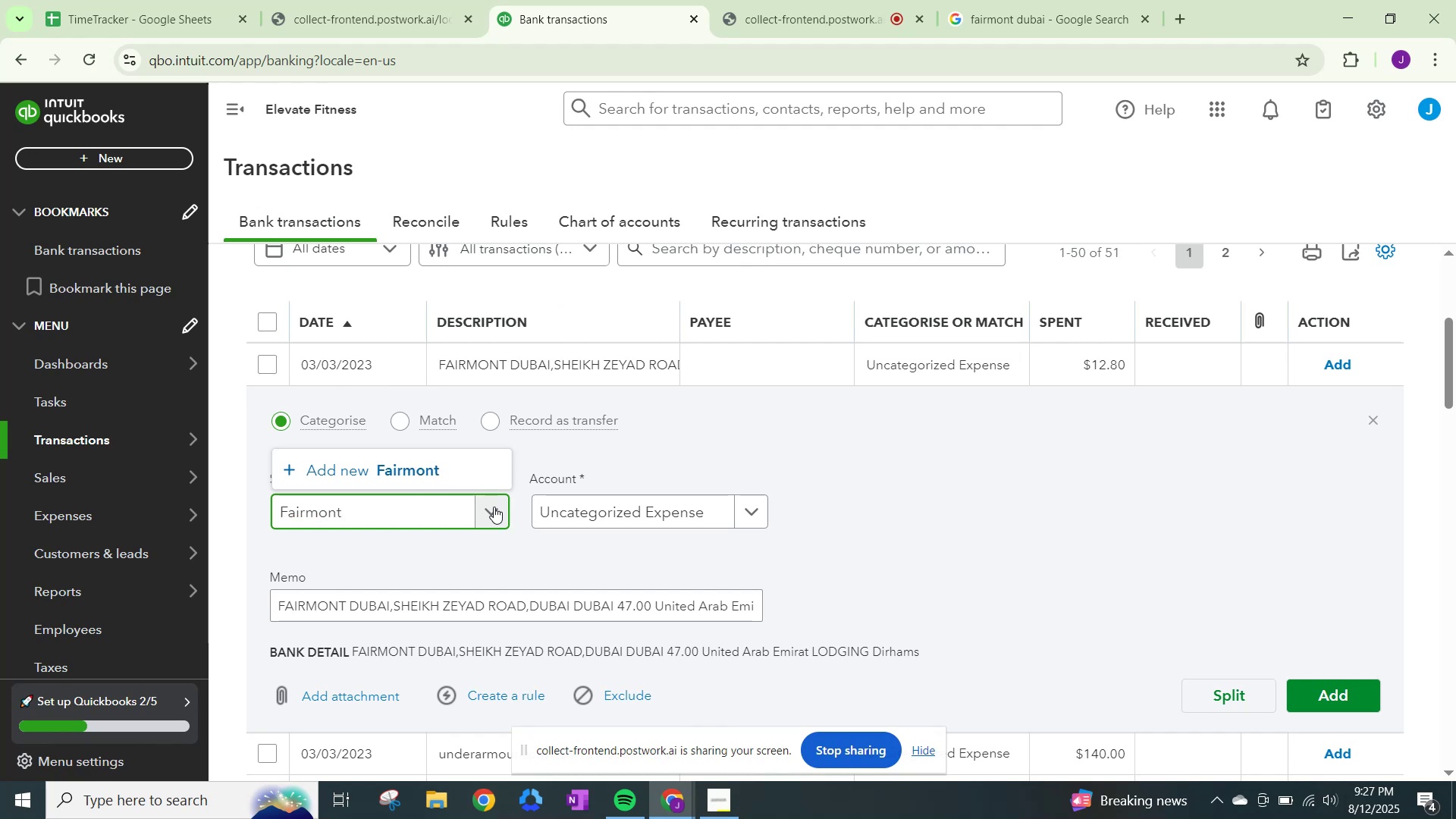 
hold_key(key=ShiftLeft, duration=1.24)
 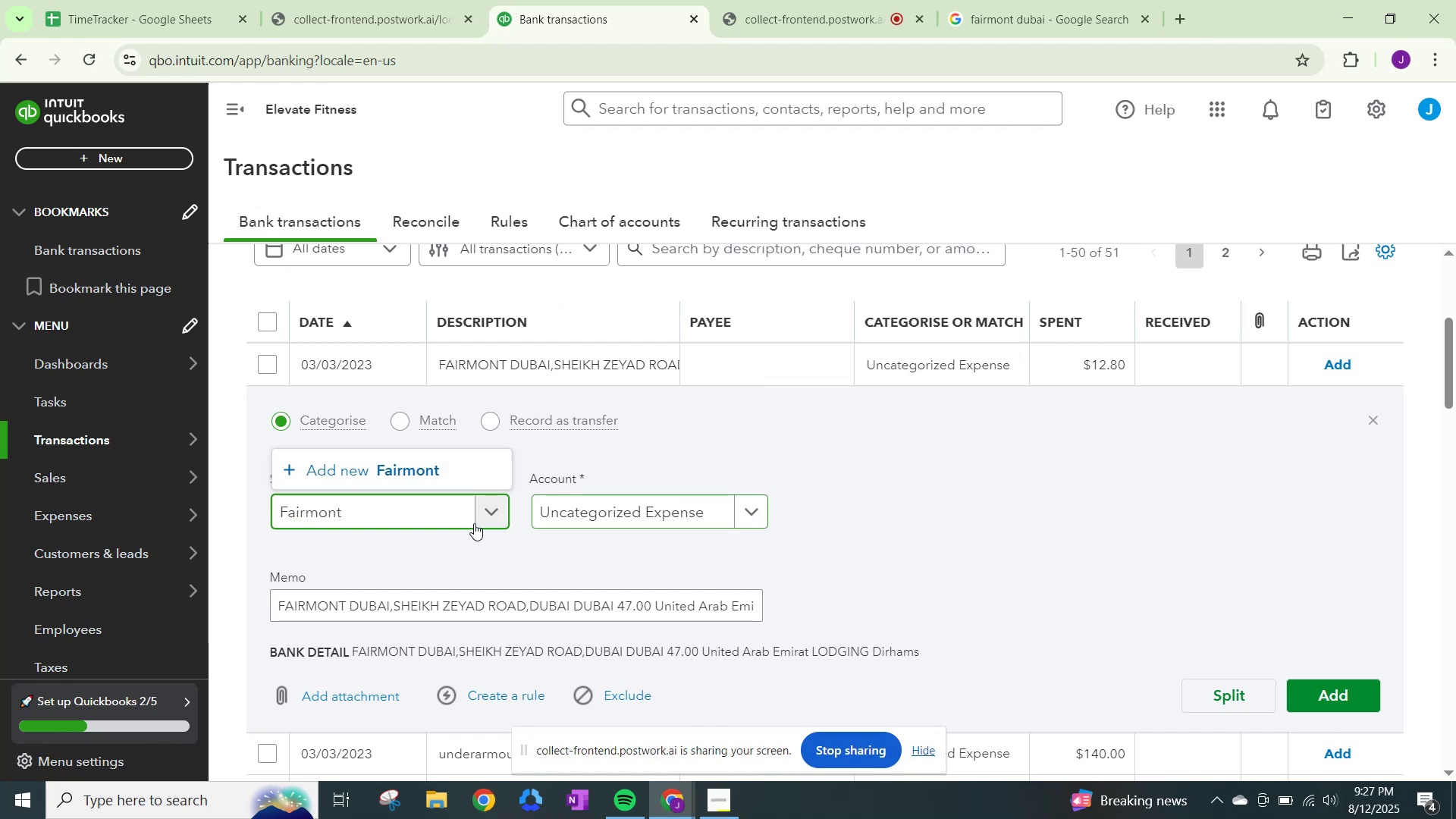 
left_click([401, 466])
 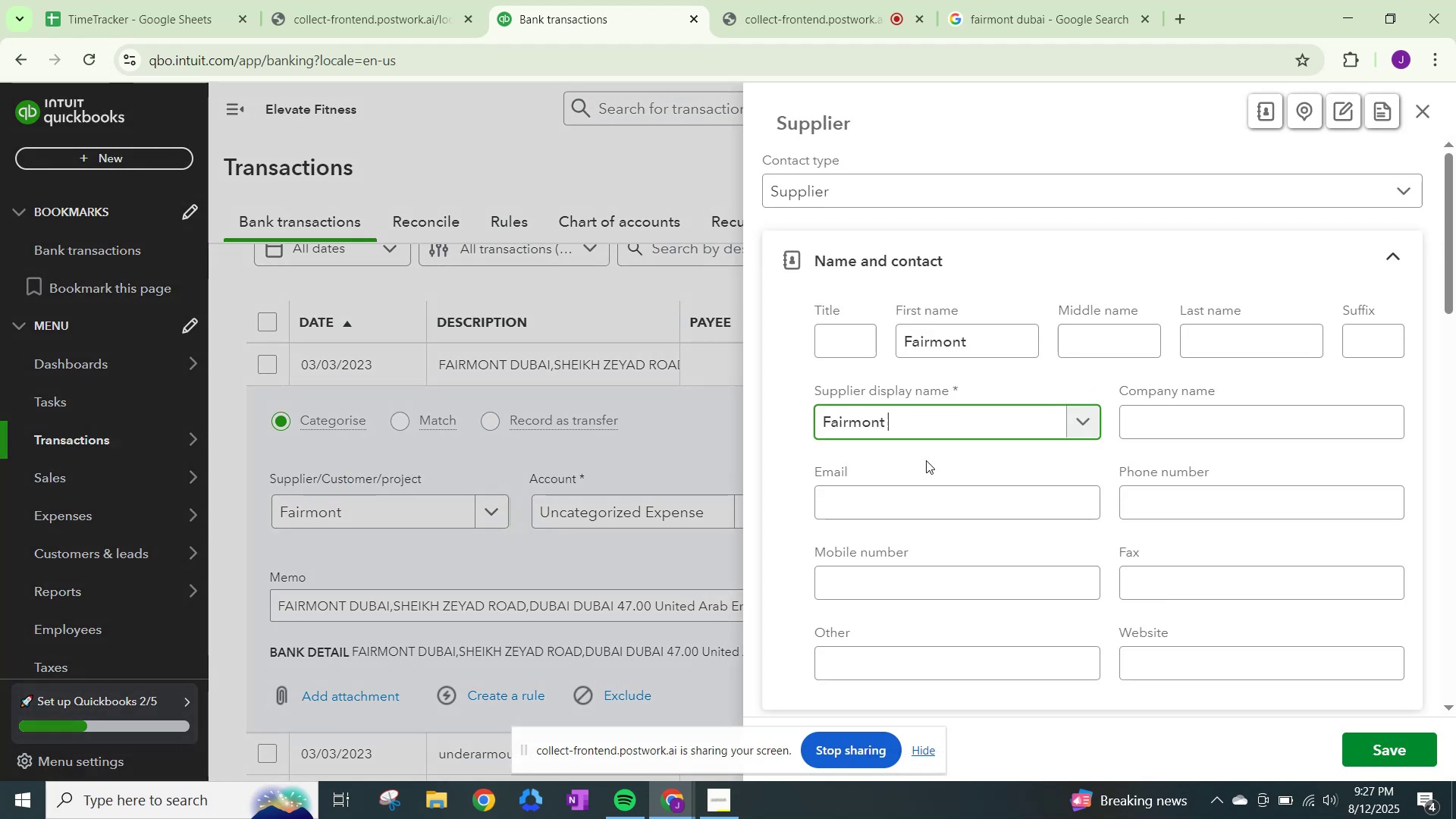 
scroll: coordinate [937, 585], scroll_direction: down, amount: 17.0
 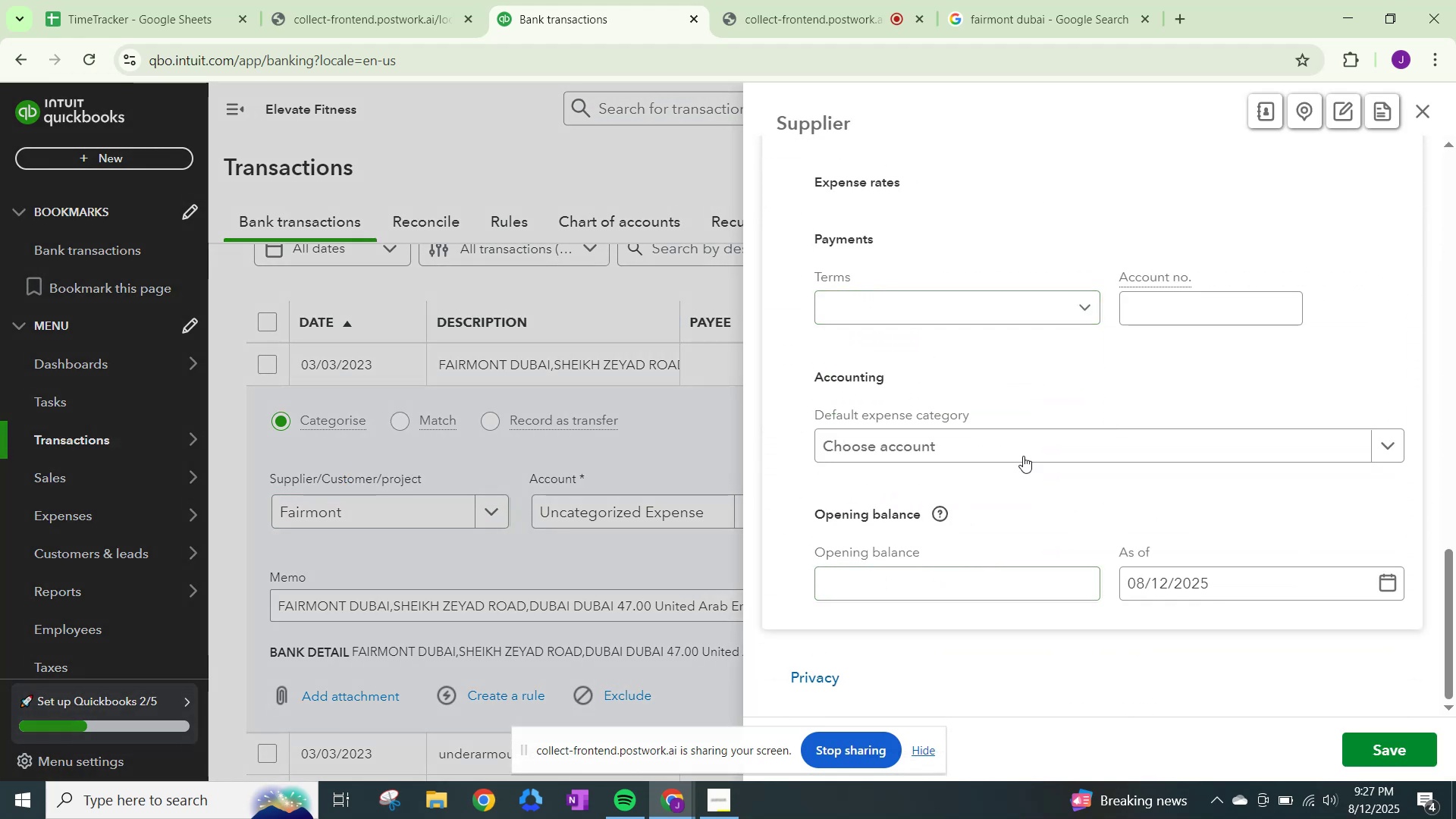 
left_click([1023, 448])
 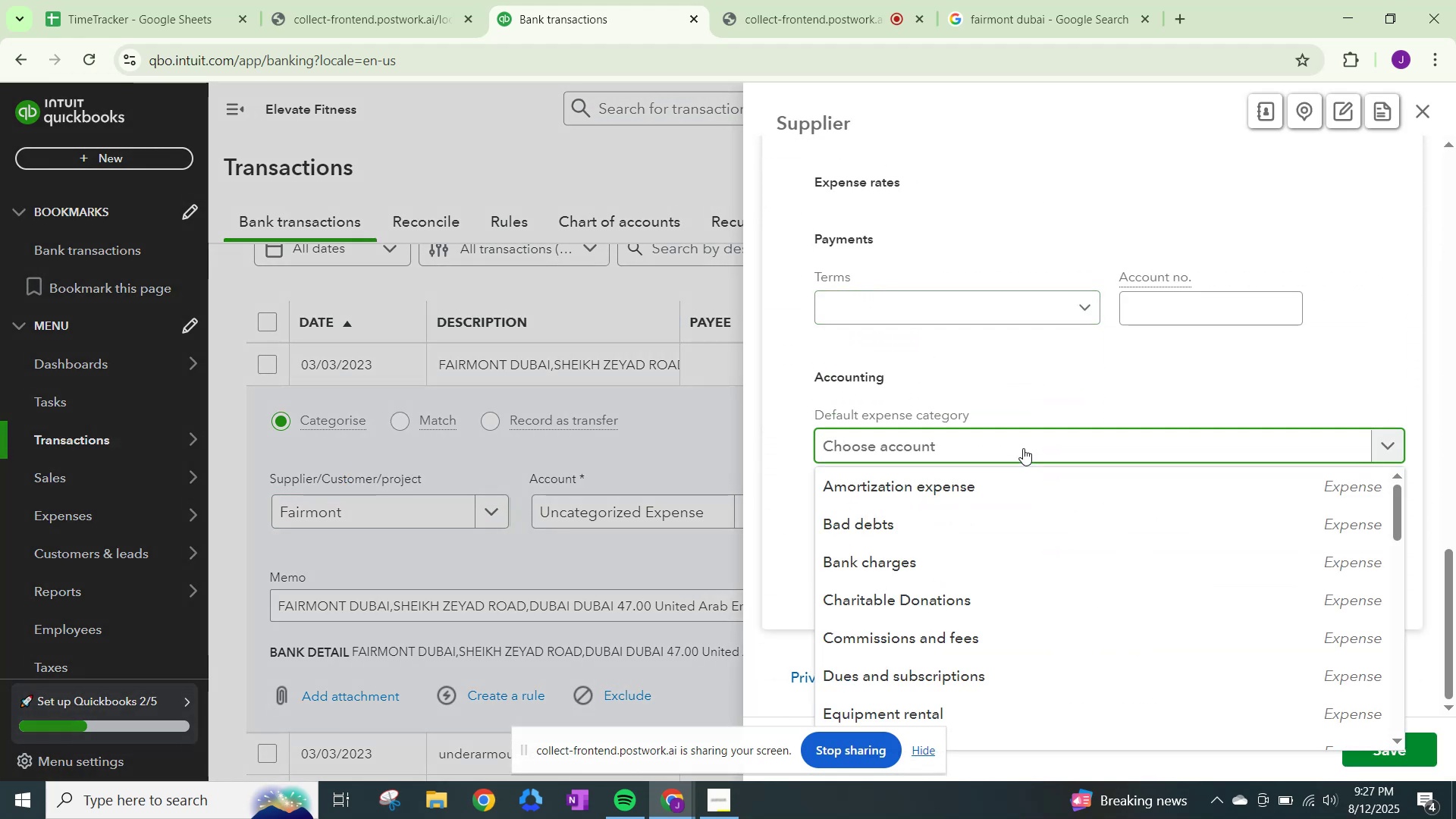 
type(travl)
key(Backspace)
type(el)
 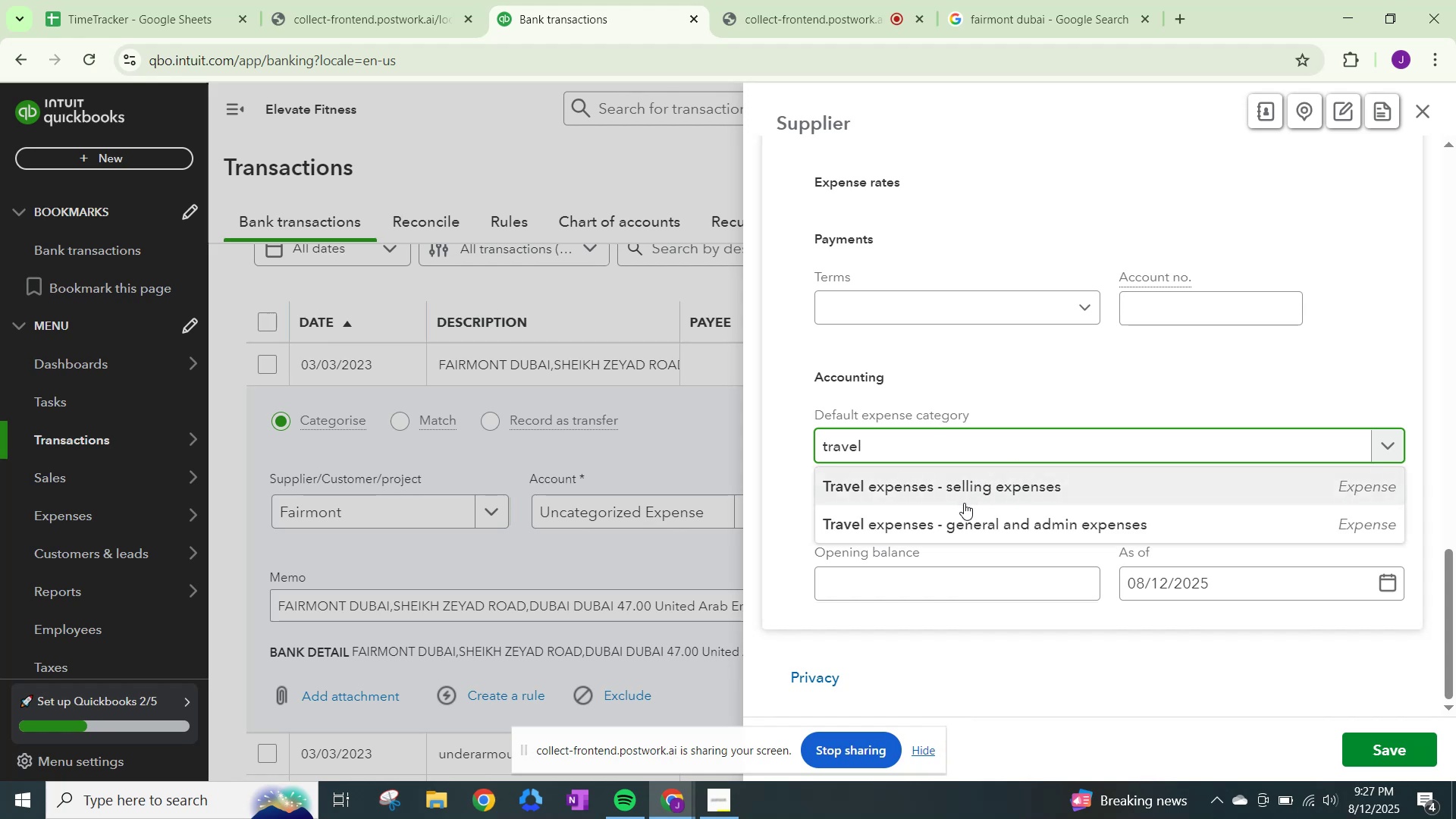 
left_click([965, 511])
 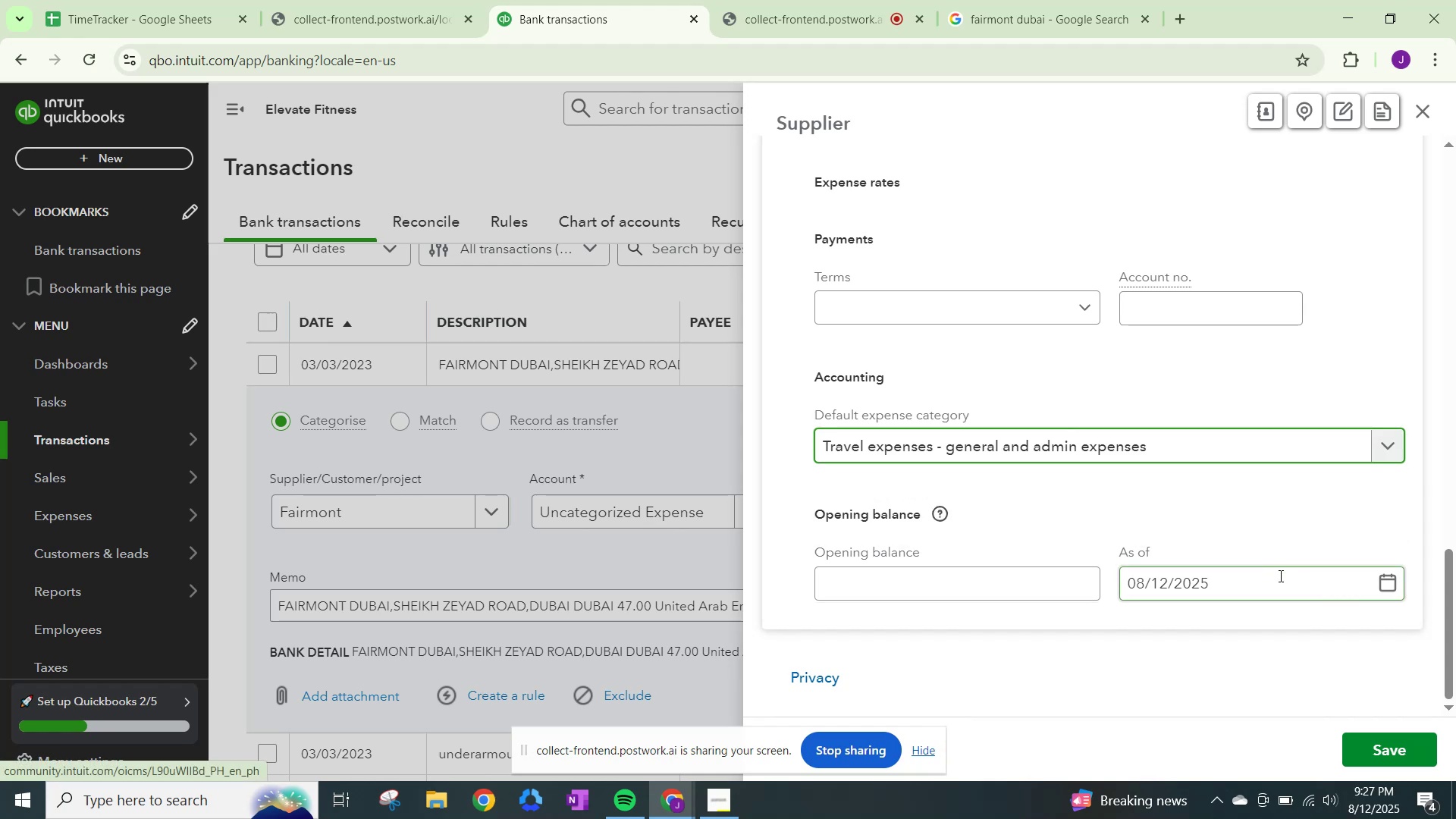 
scroll: coordinate [1308, 648], scroll_direction: down, amount: 1.0
 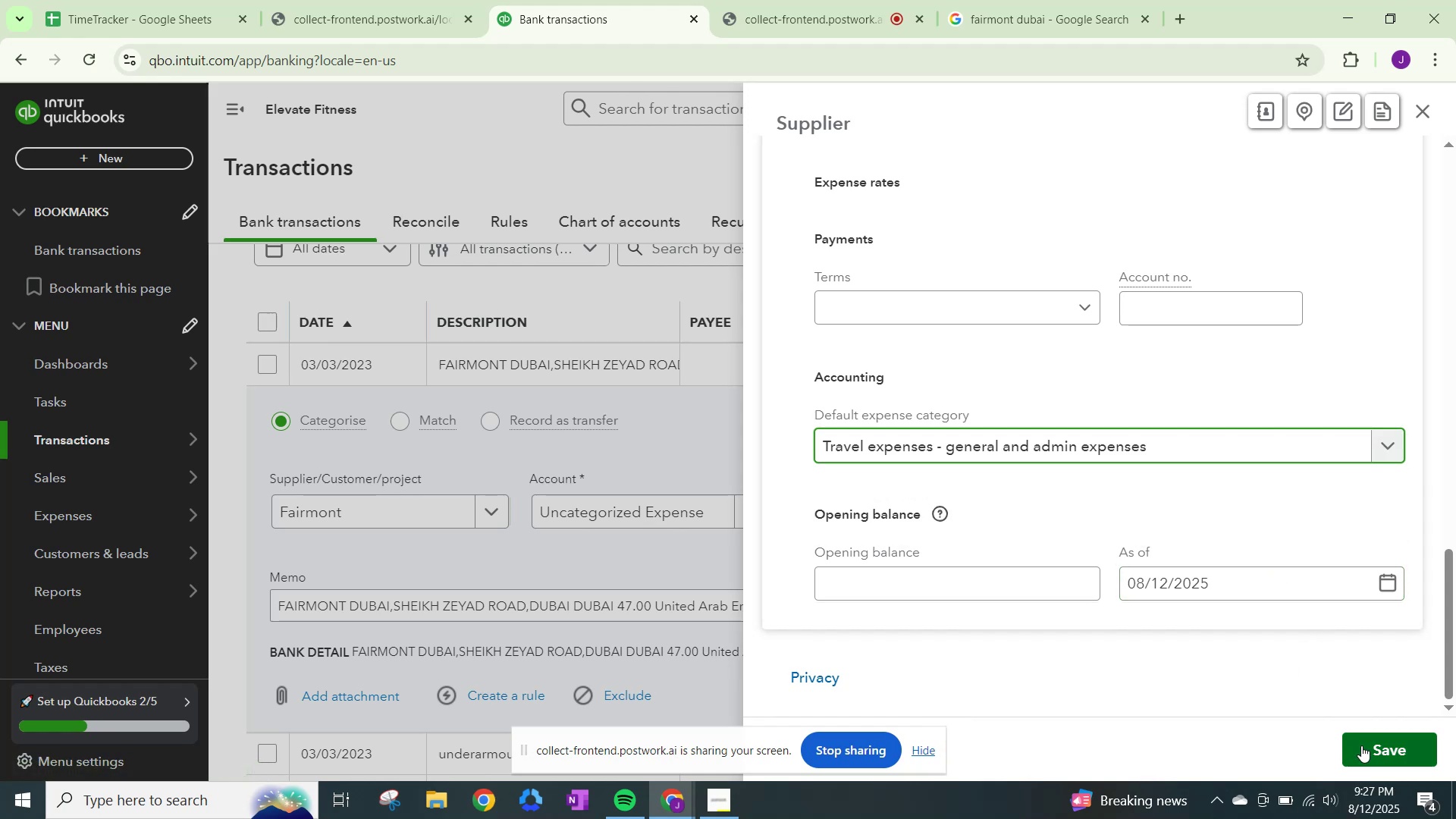 
left_click([1361, 745])
 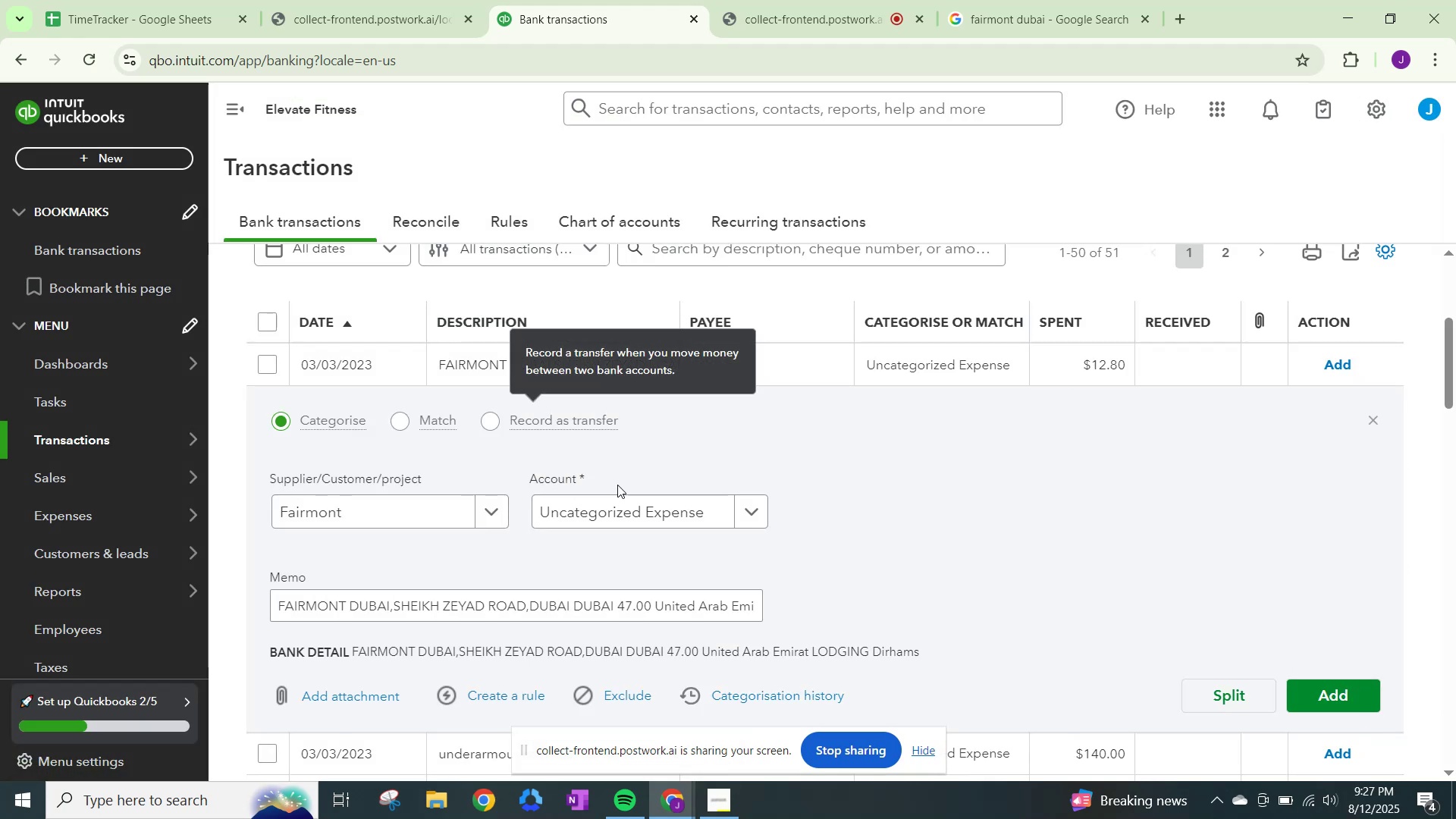 
left_click([673, 513])
 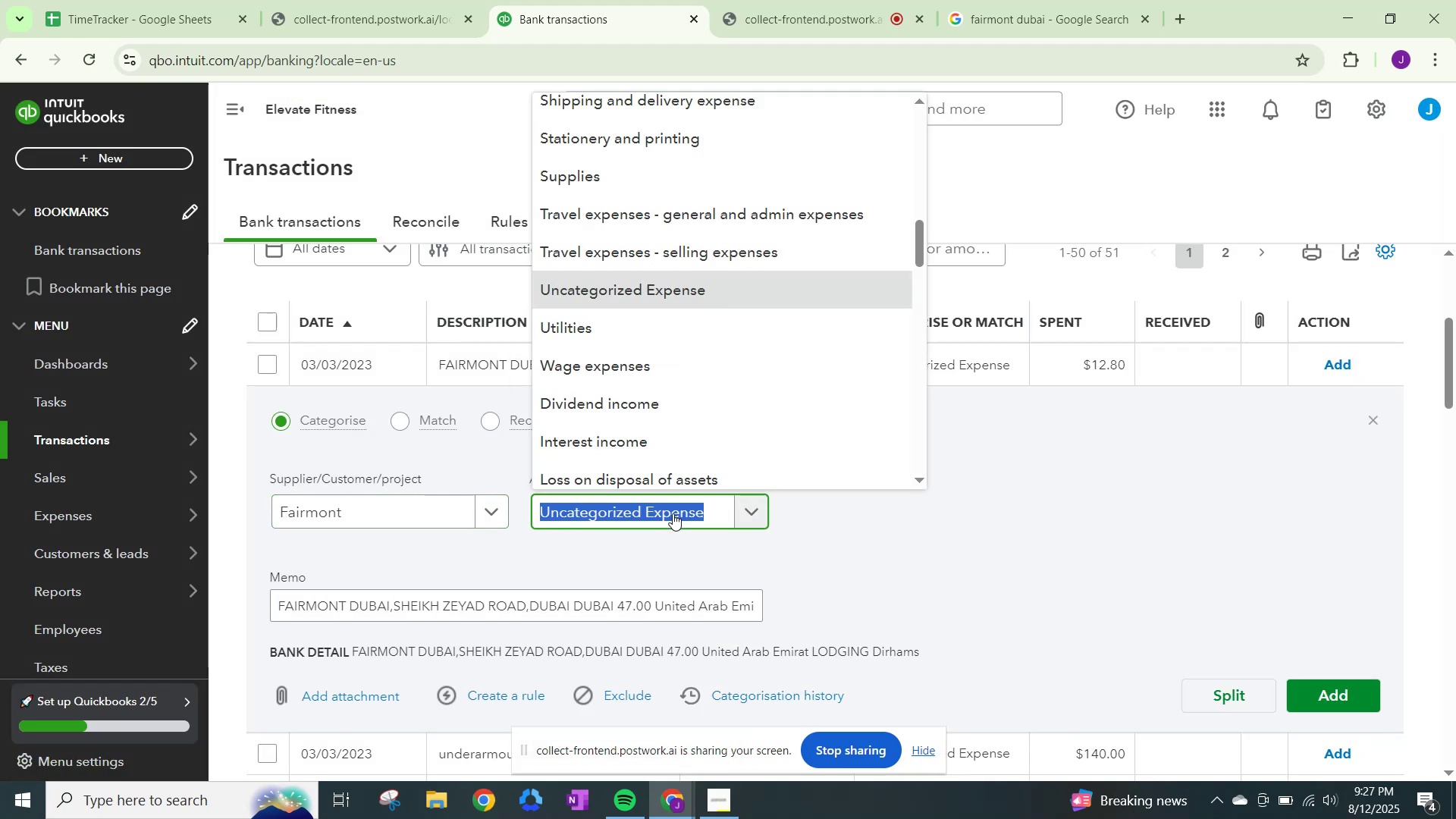 
type(travrl)
key(Backspace)
key(Backspace)
type(el)
 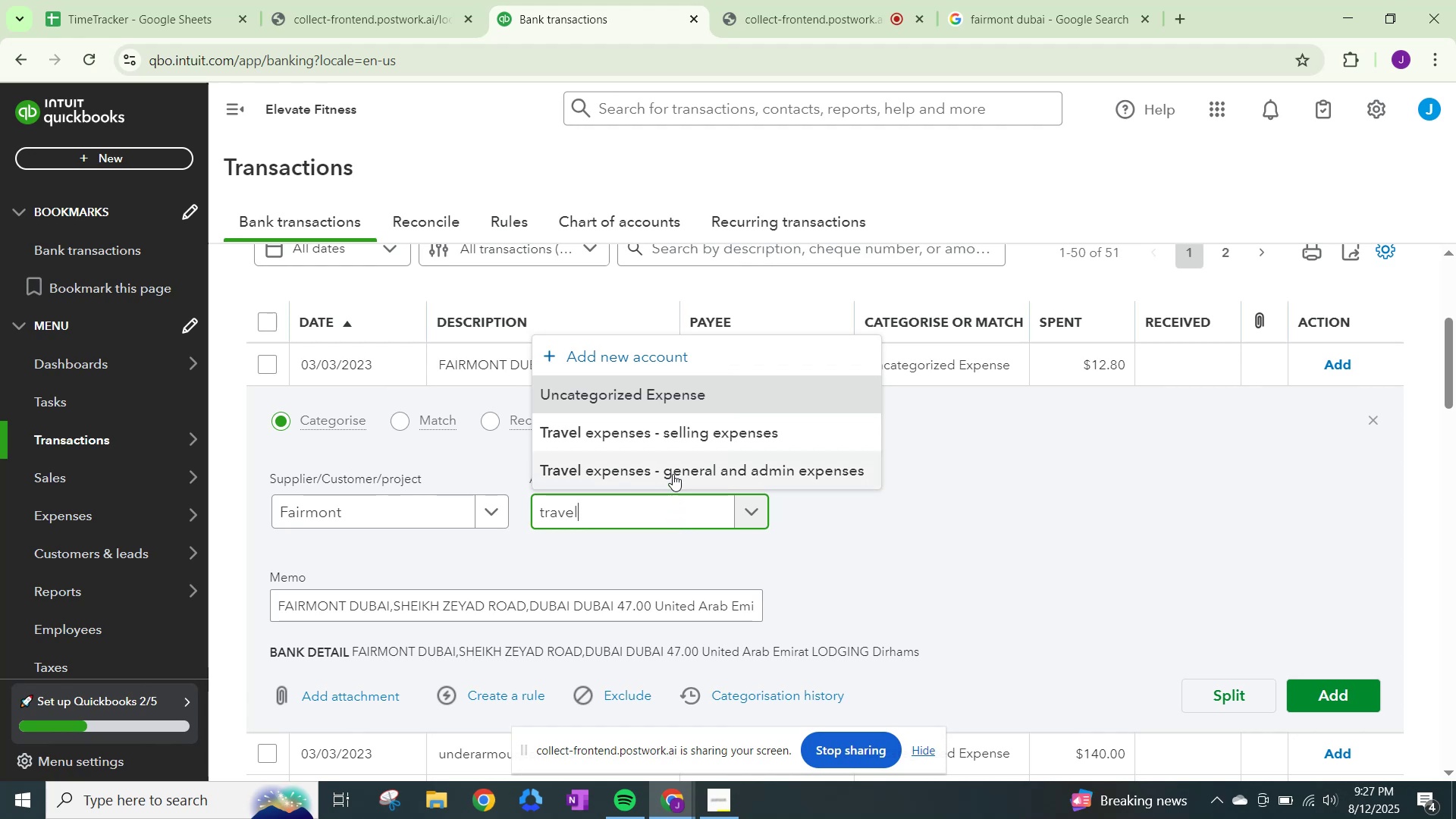 
left_click([673, 472])
 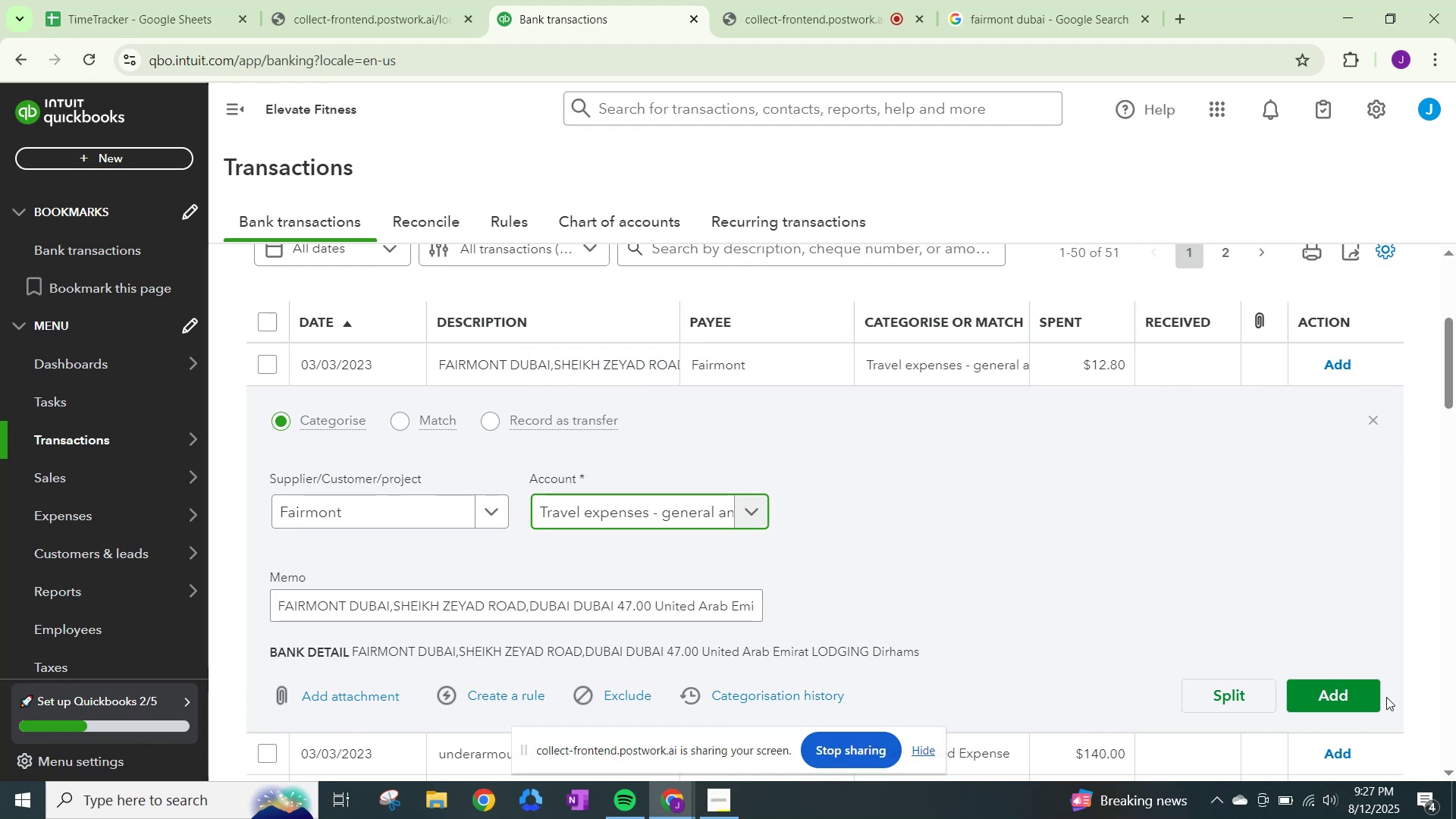 
left_click([1336, 682])
 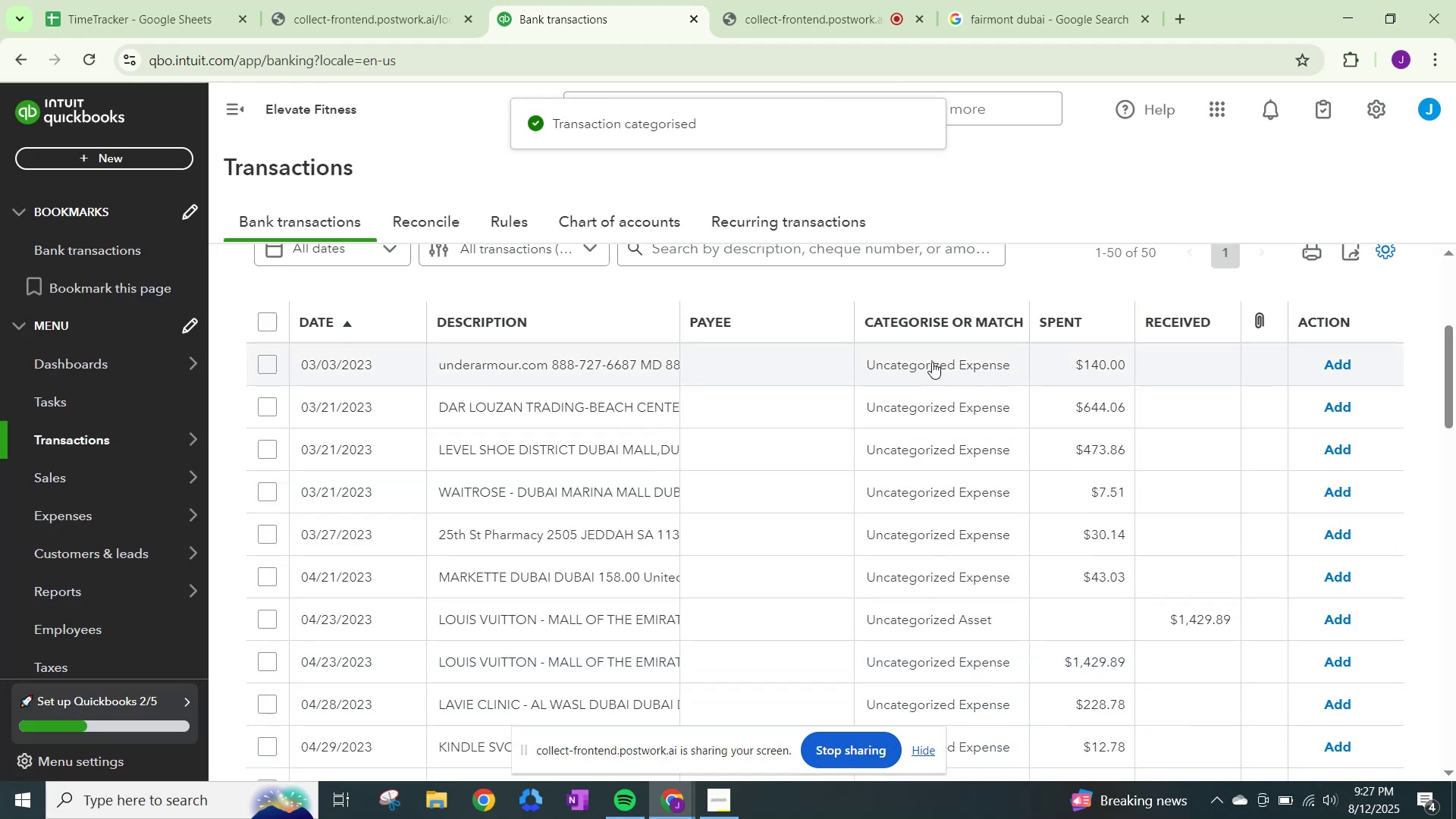 
wait(5.84)
 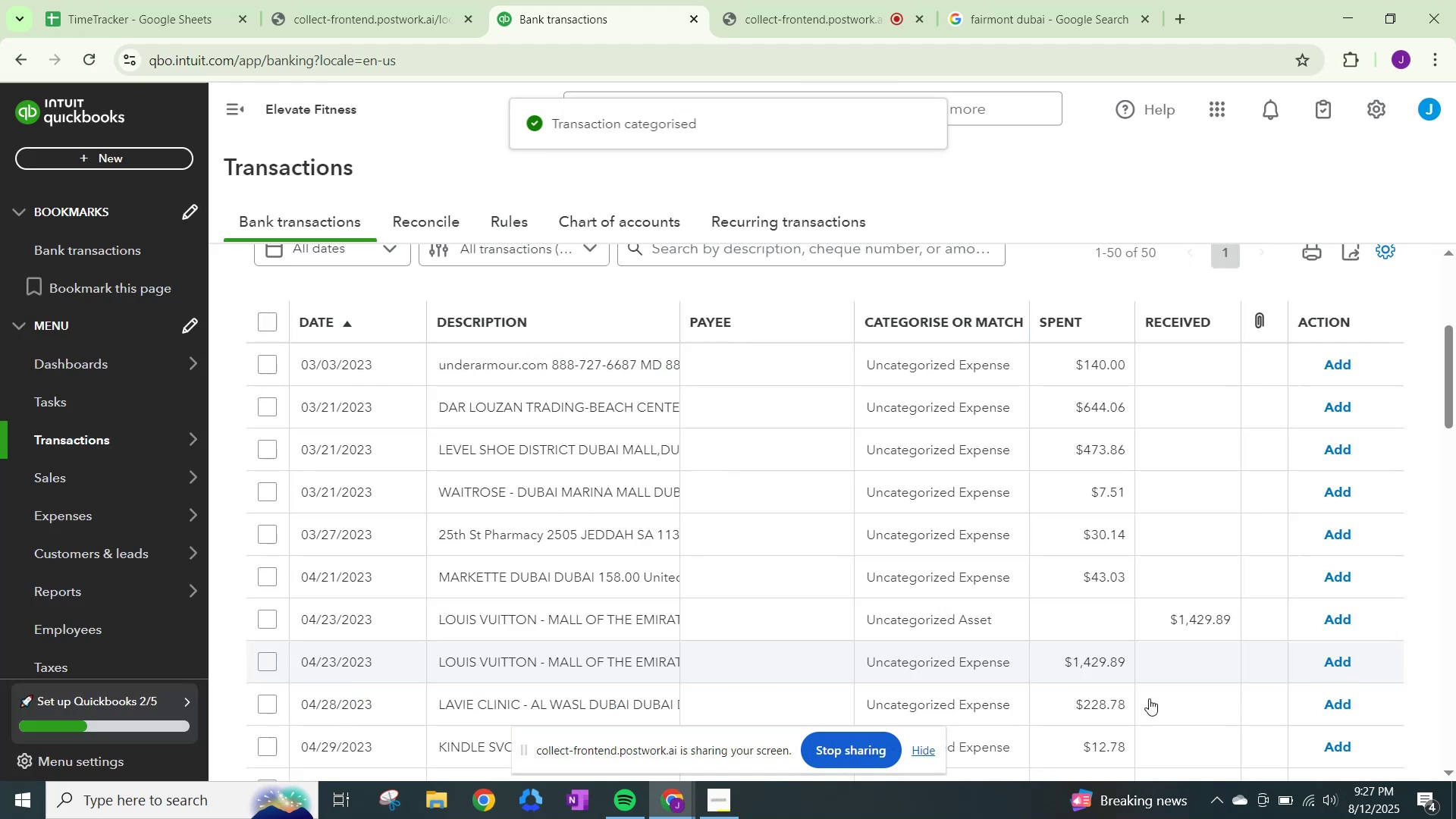 
left_click([932, 362])
 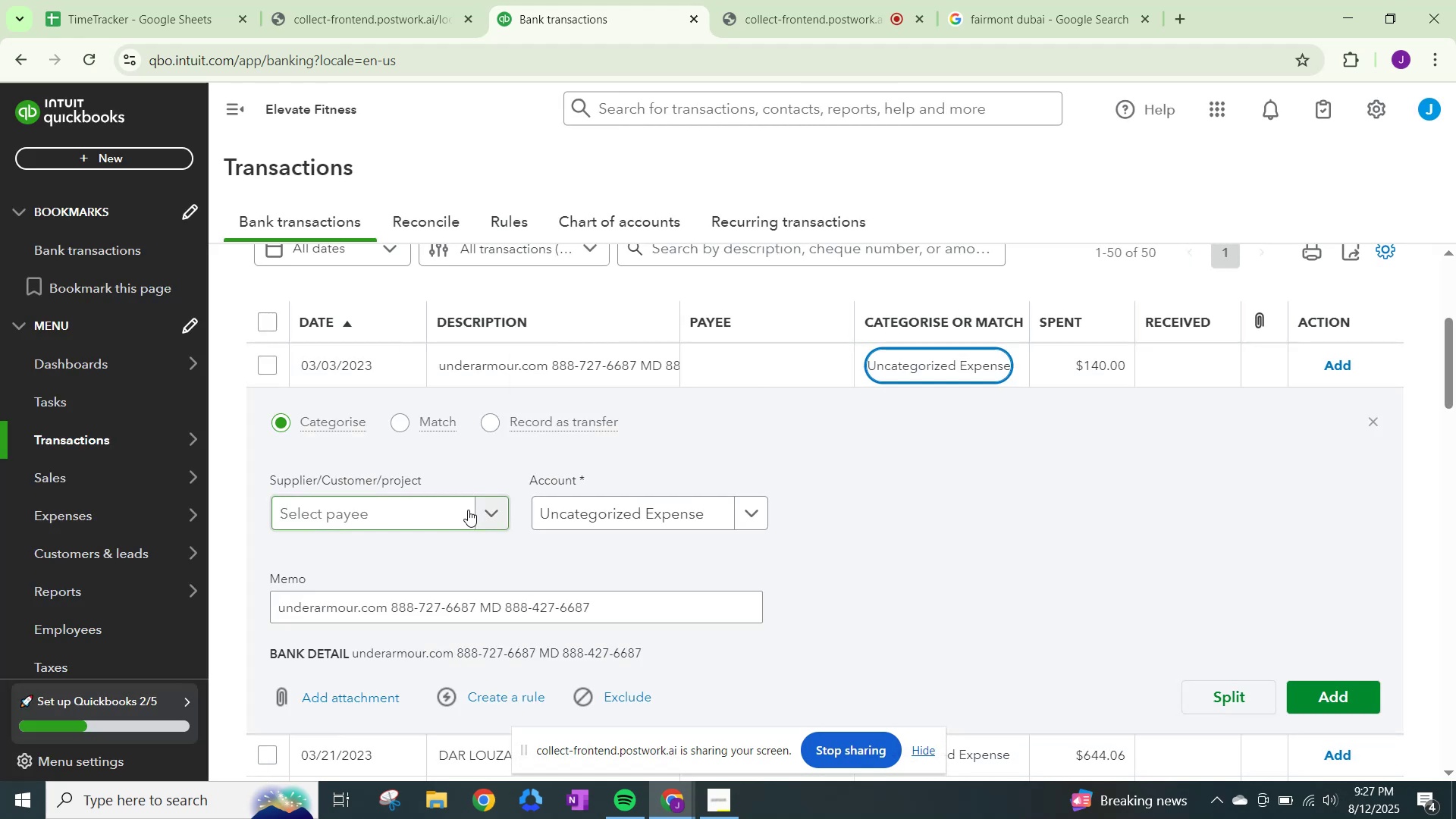 
left_click([408, 509])
 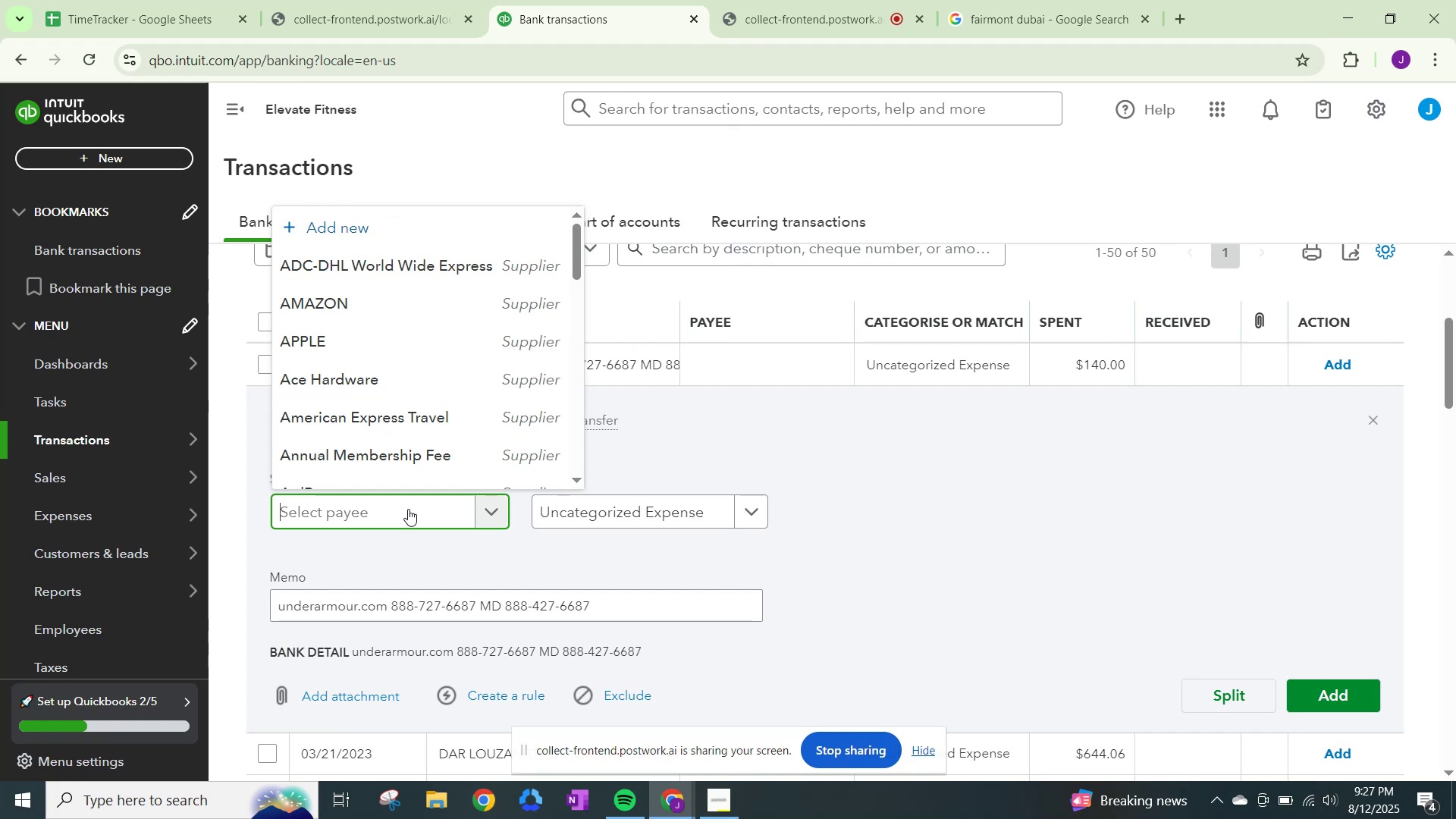 
type(Underarmour)
 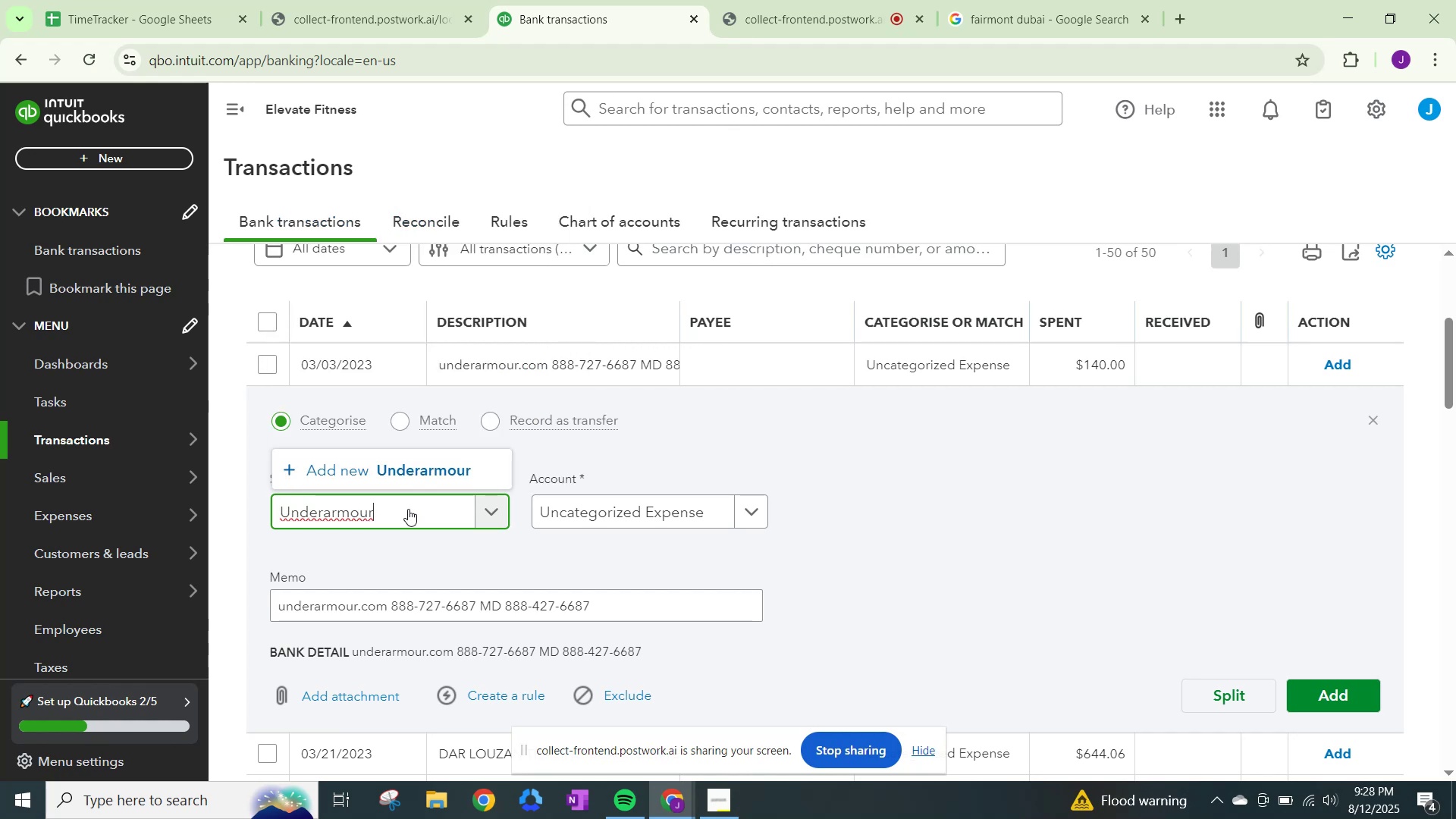 
wait(6.05)
 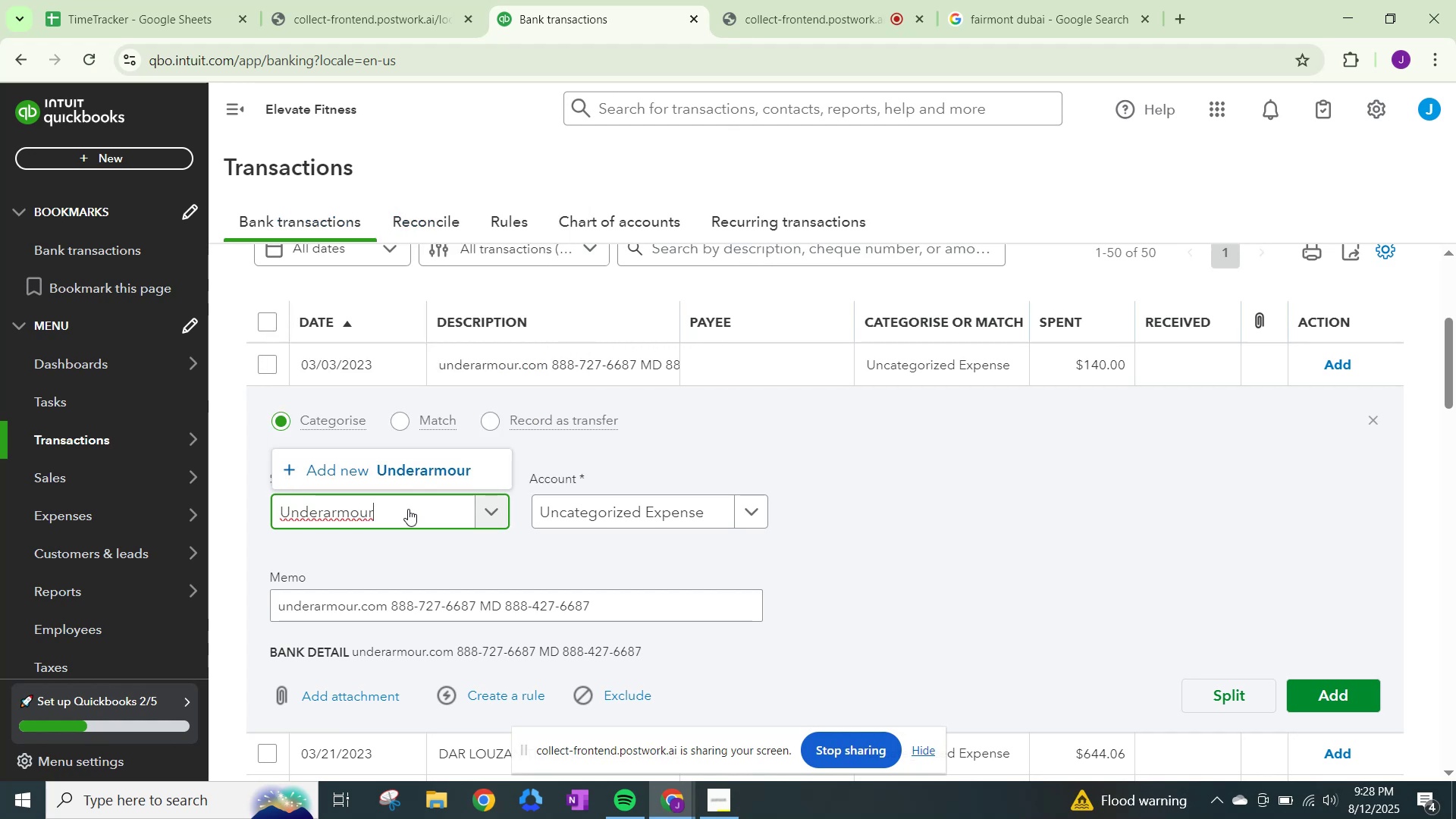 
left_click([432, 473])
 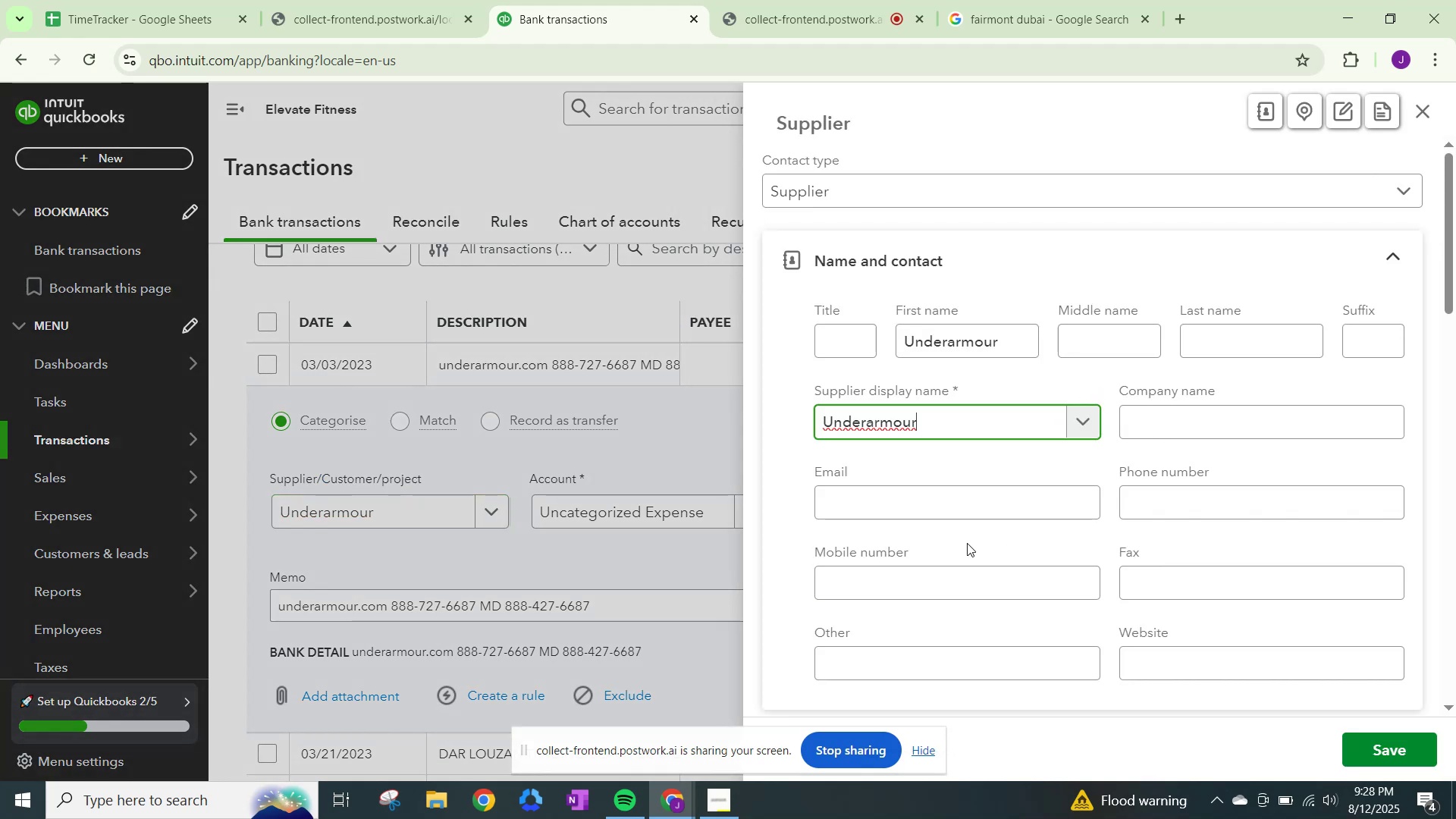 
scroll: coordinate [944, 531], scroll_direction: down, amount: 19.0
 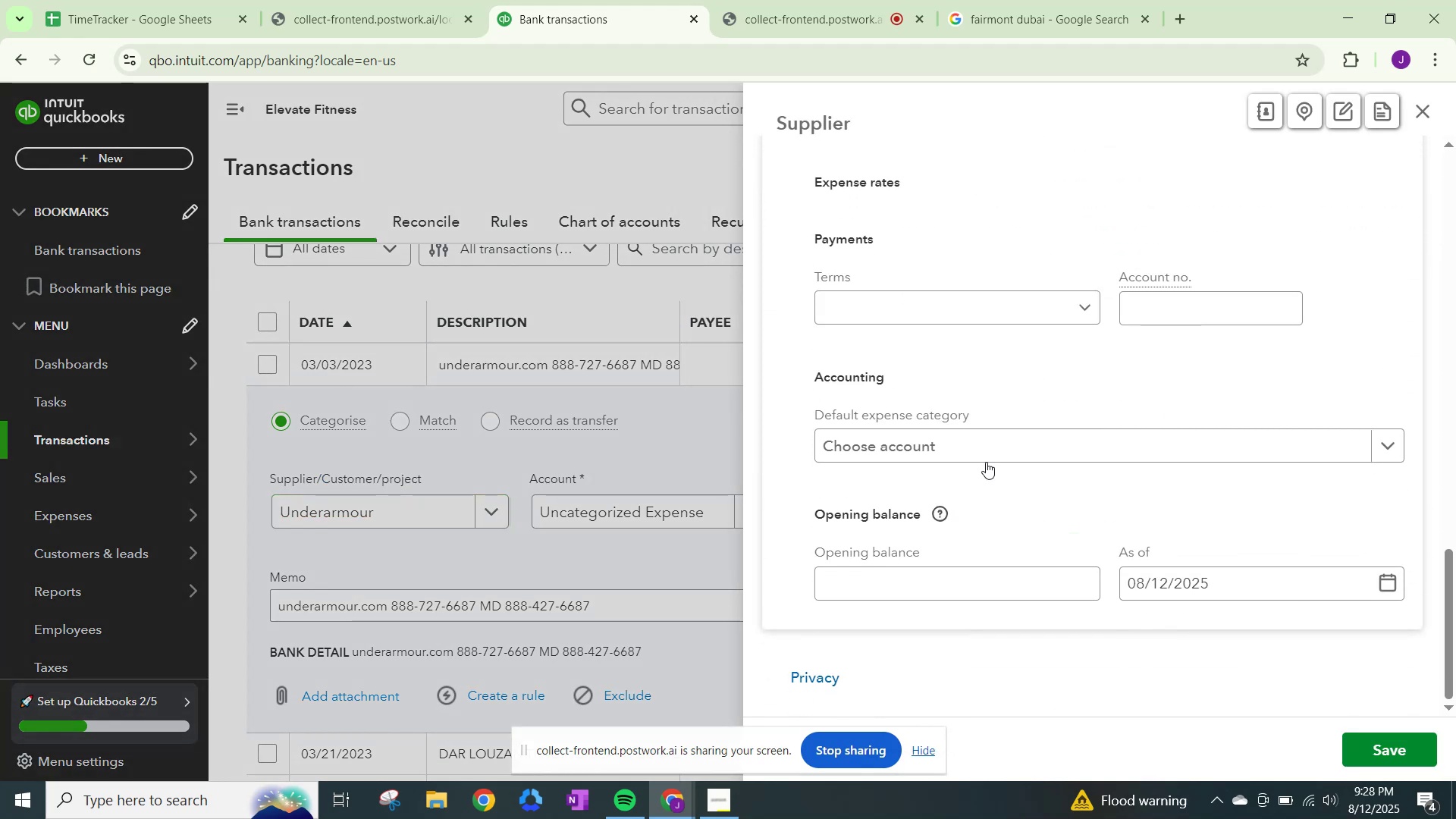 
left_click([993, 453])
 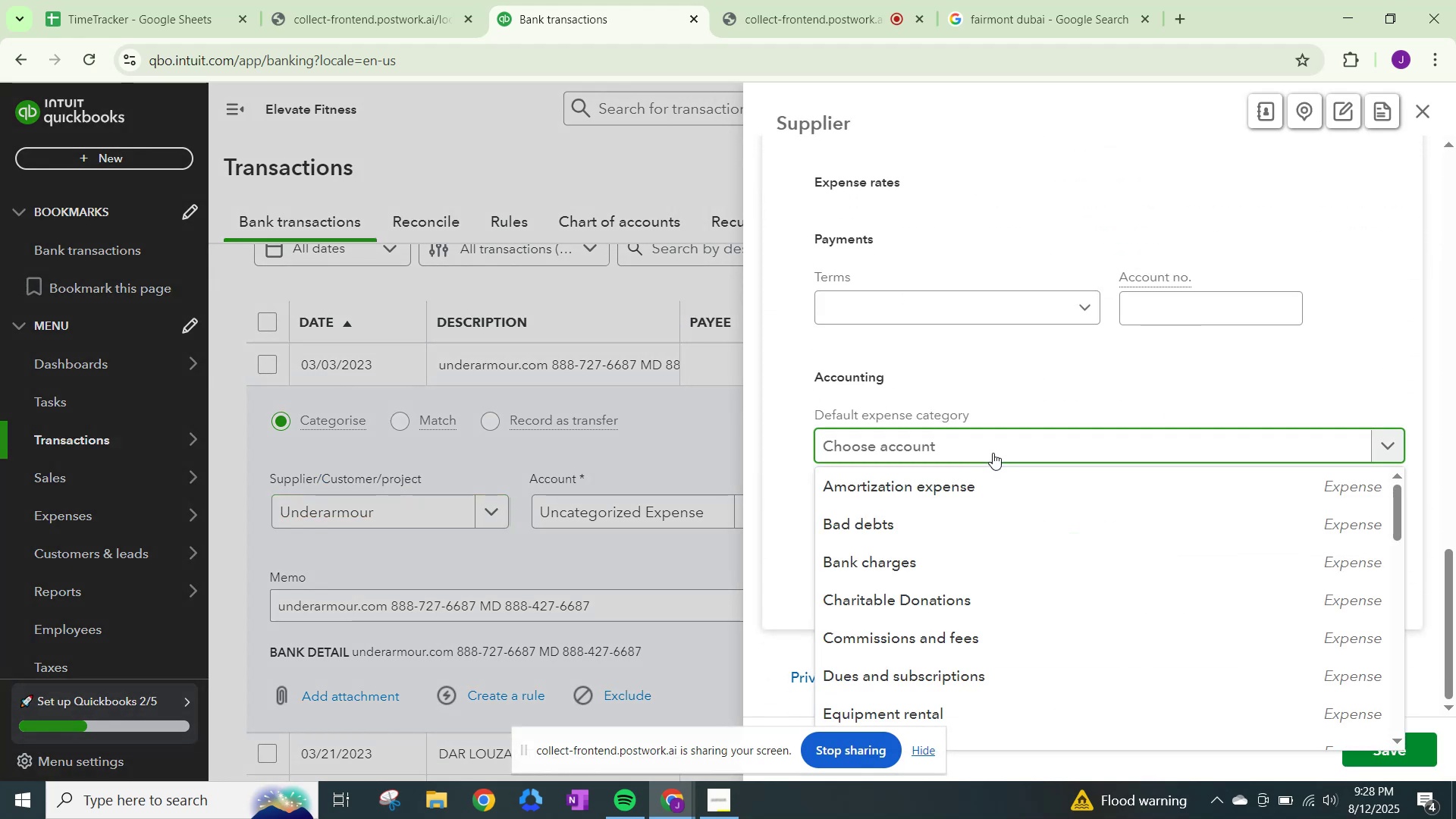 
type(other)
 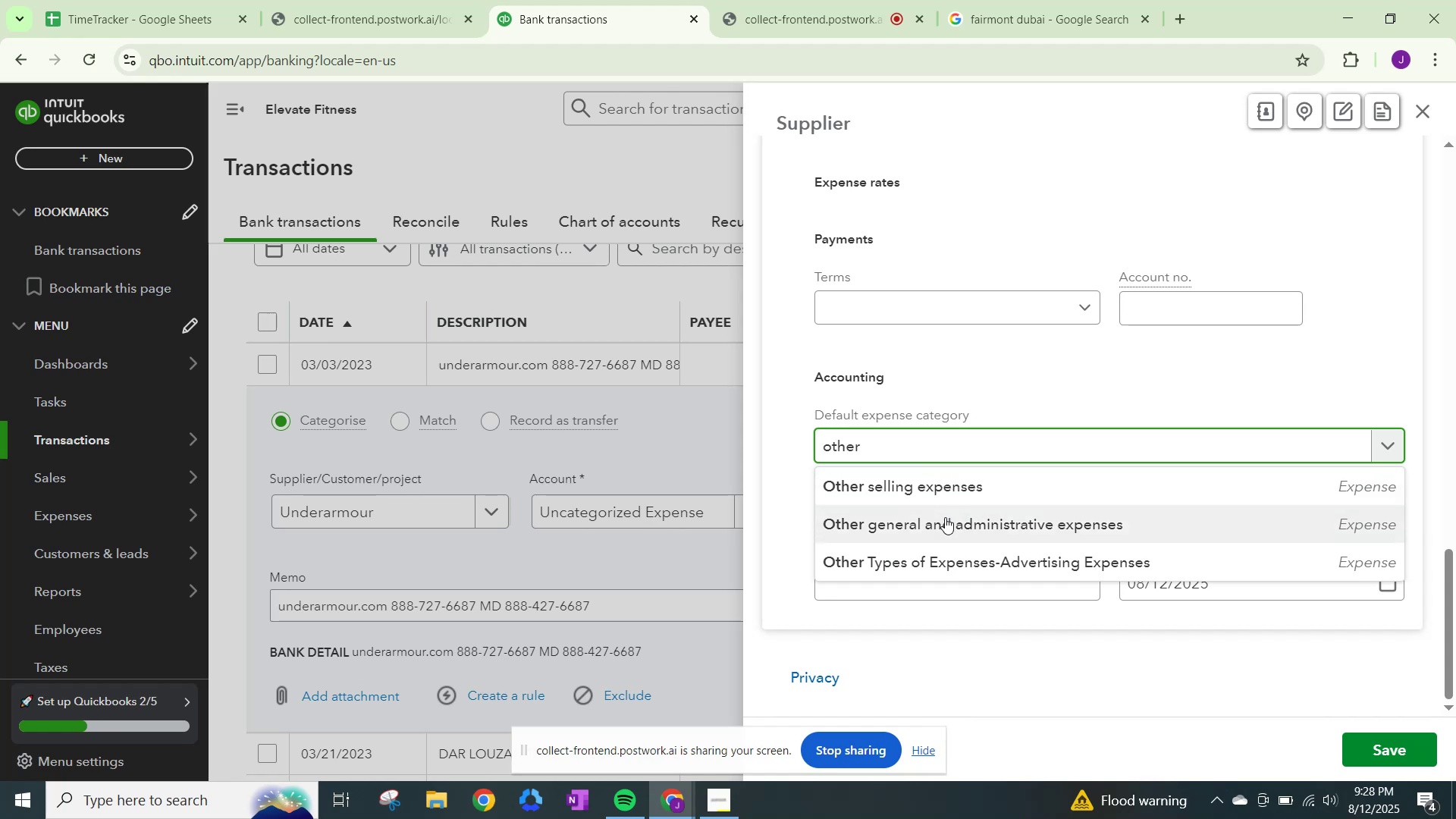 
scroll: coordinate [1241, 625], scroll_direction: down, amount: 2.0
 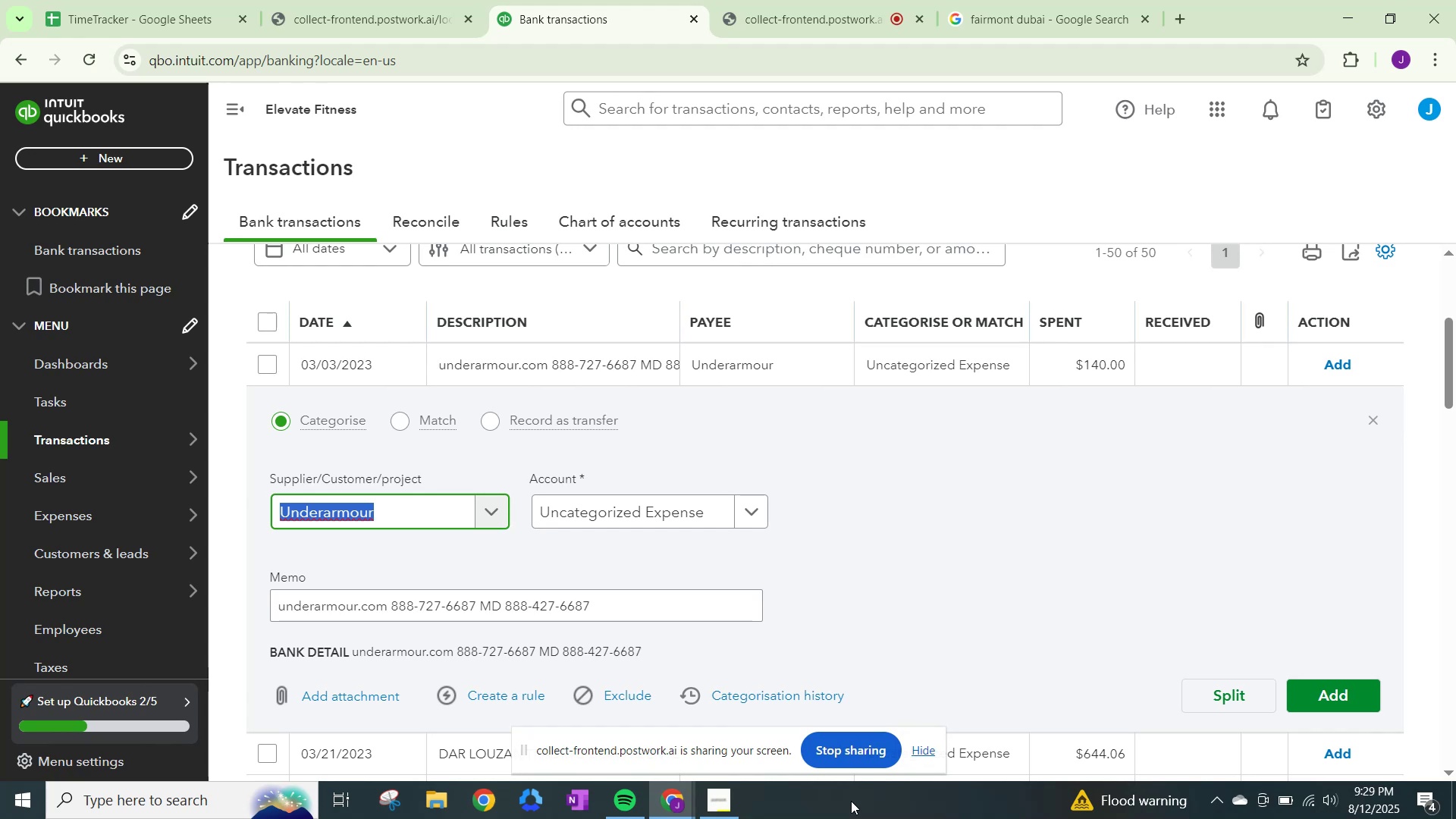 
wait(53.27)
 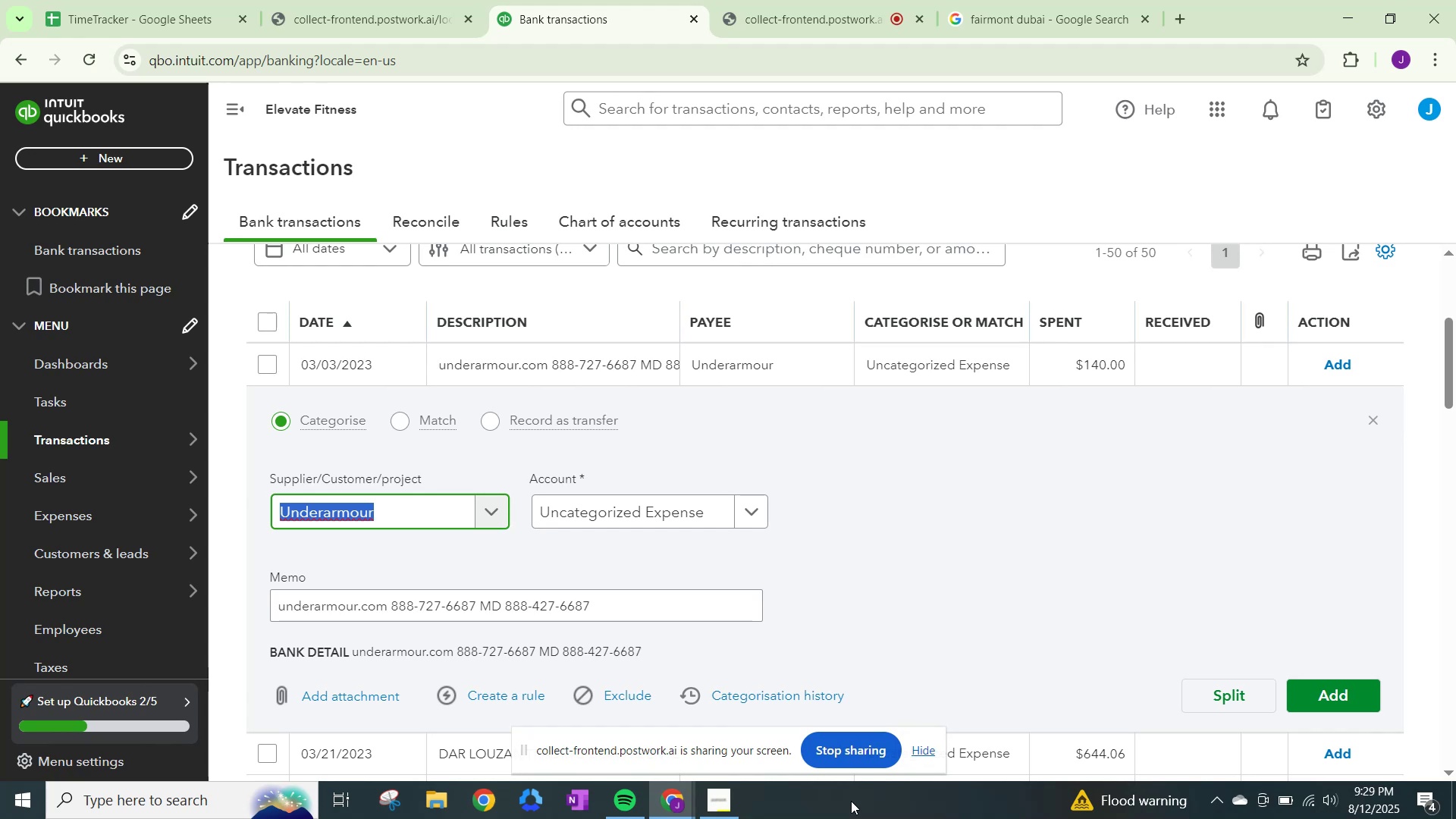 
left_click([716, 515])
 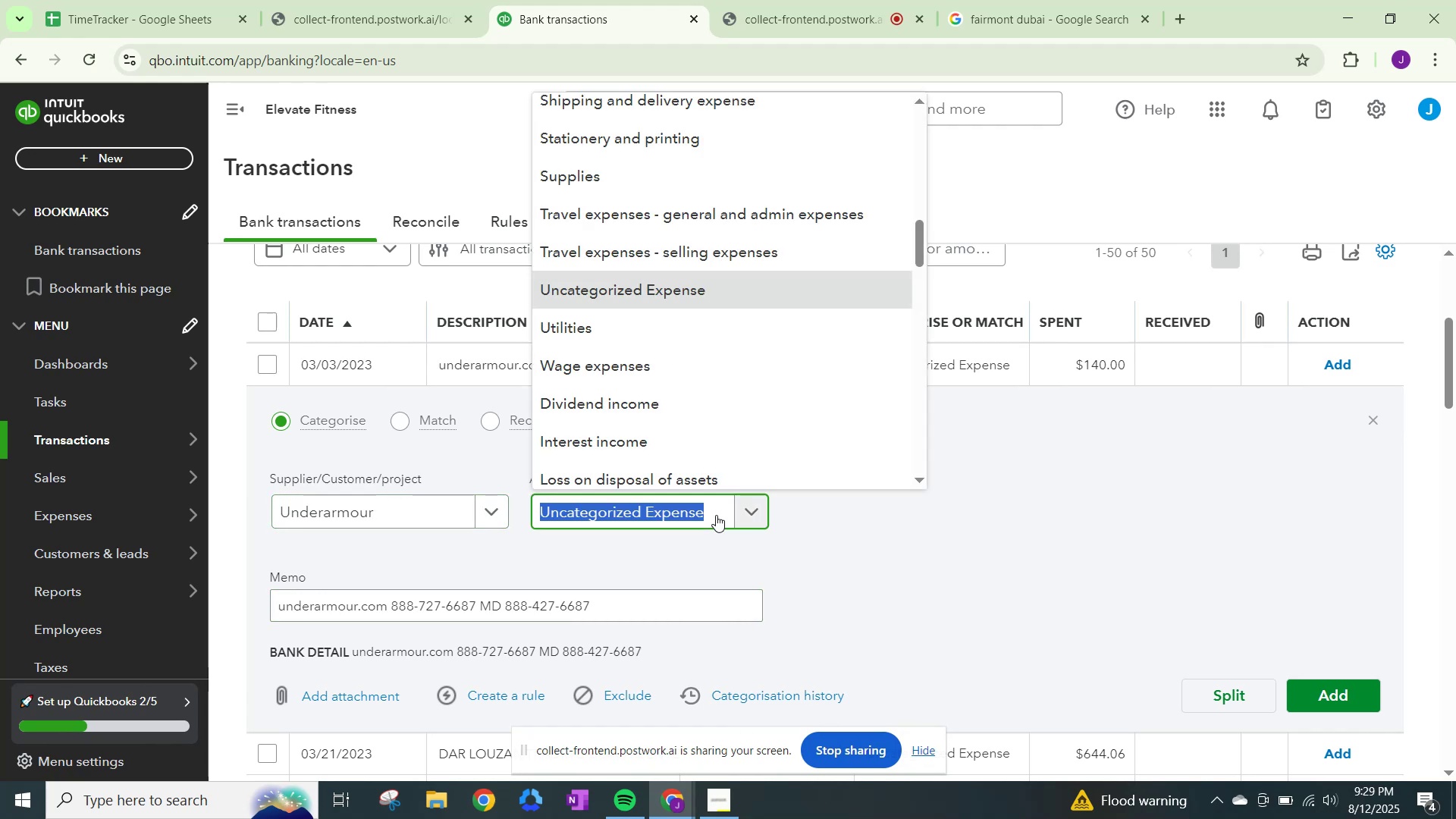 
type(other)
 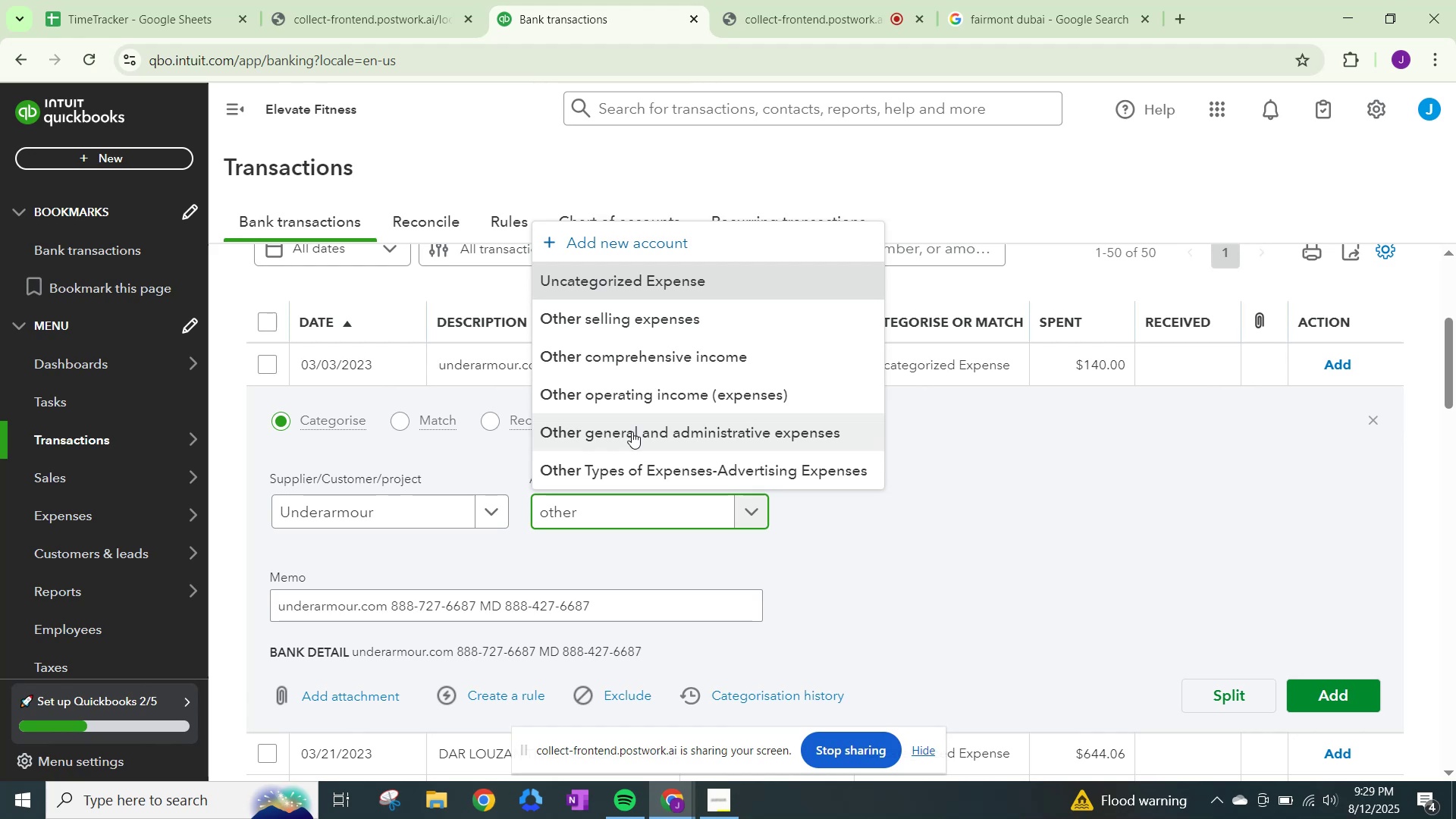 
left_click([632, 432])
 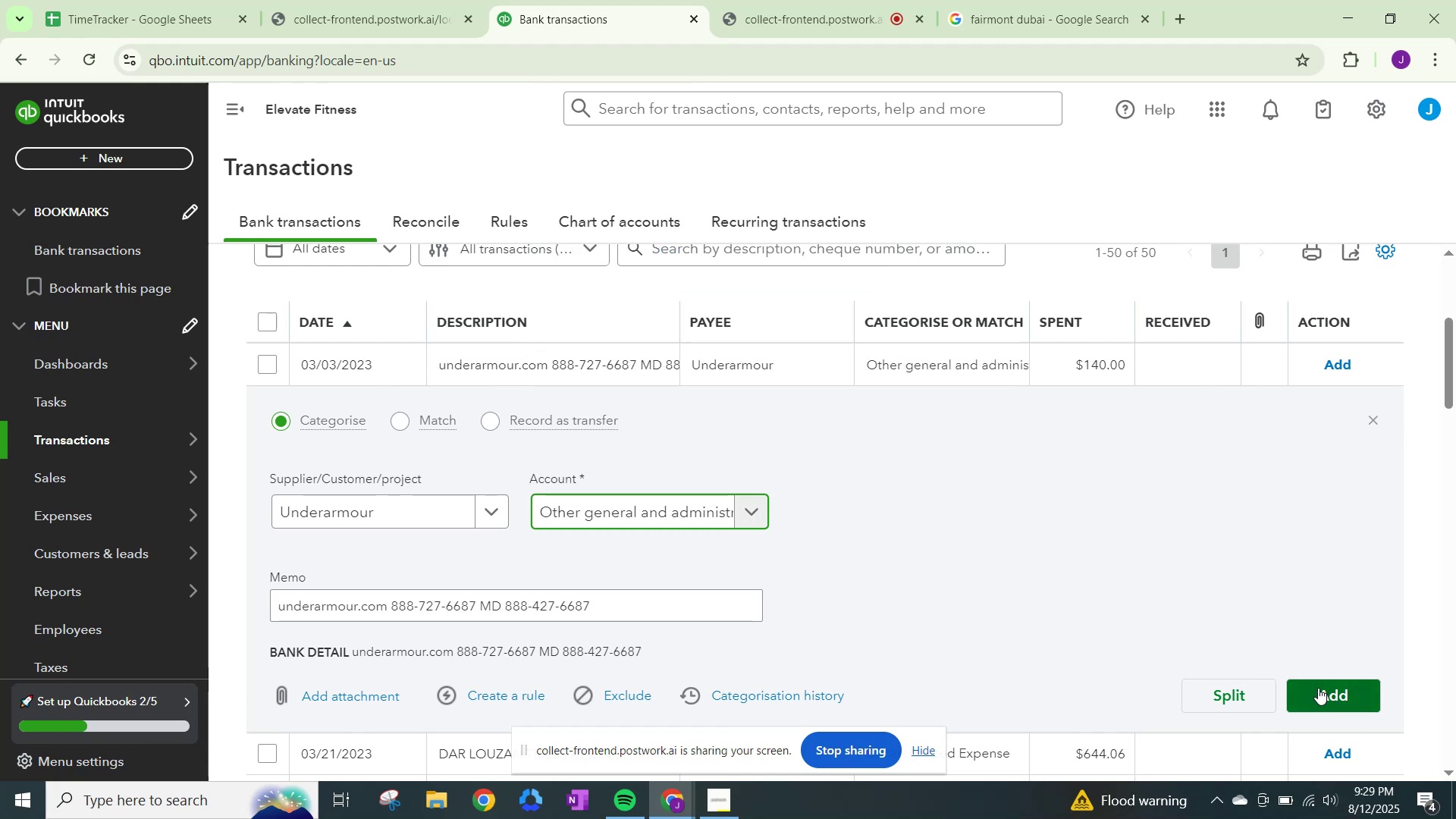 
left_click([1318, 687])
 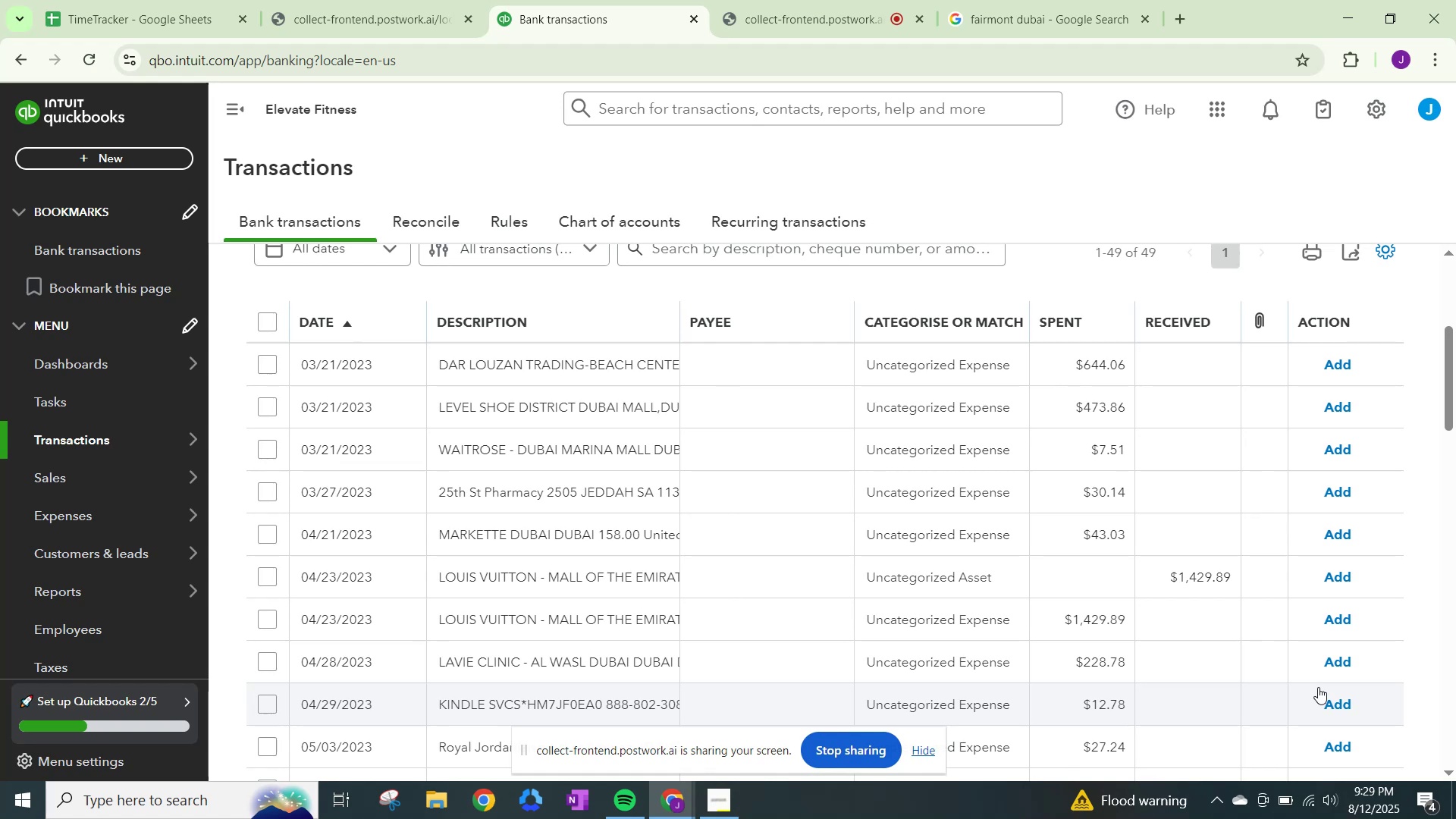 
wait(23.2)
 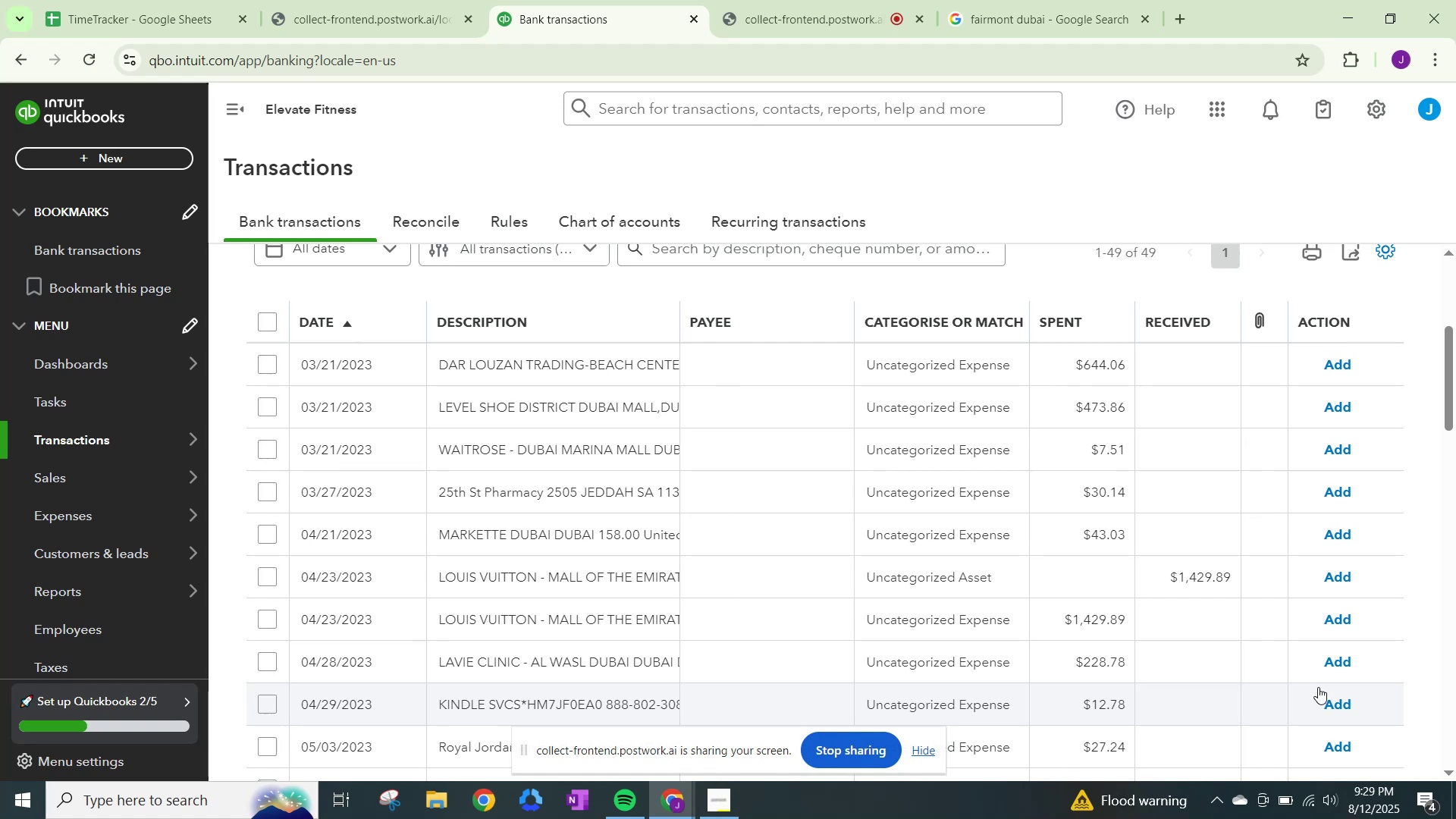 
scroll: coordinate [1208, 645], scroll_direction: up, amount: 2.0
 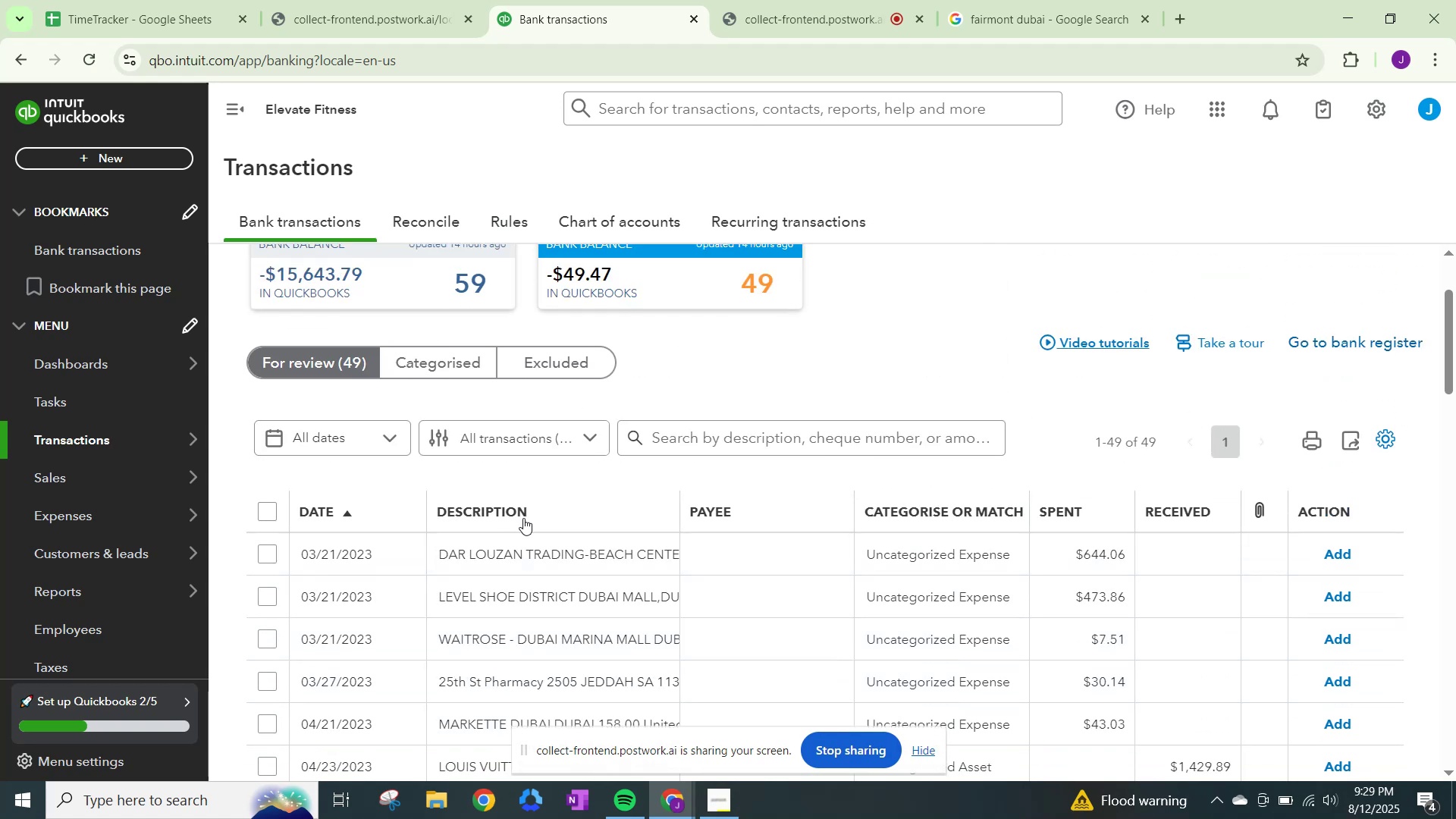 
scroll: coordinate [519, 523], scroll_direction: down, amount: 1.0
 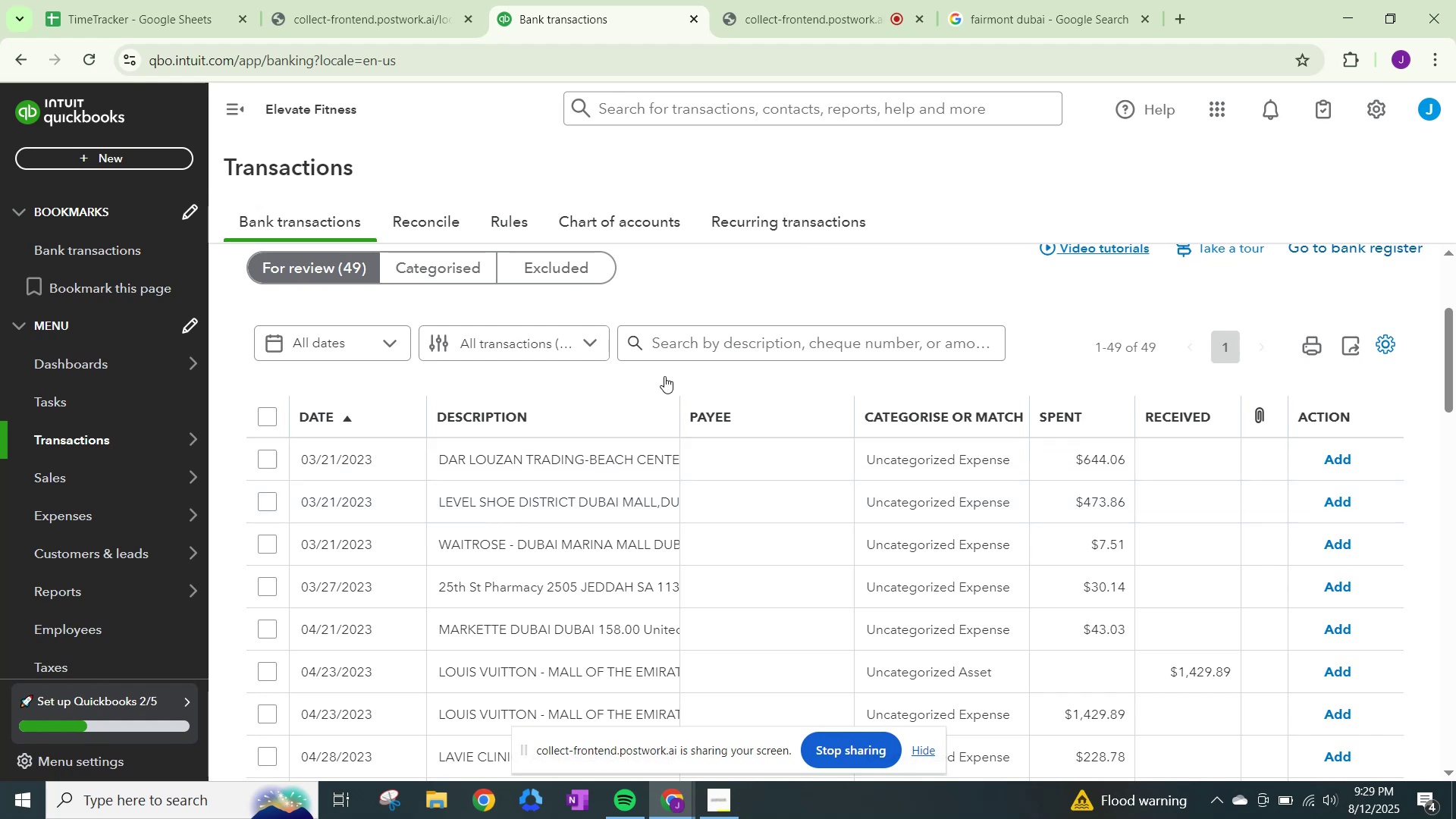 
left_click([985, 0])
 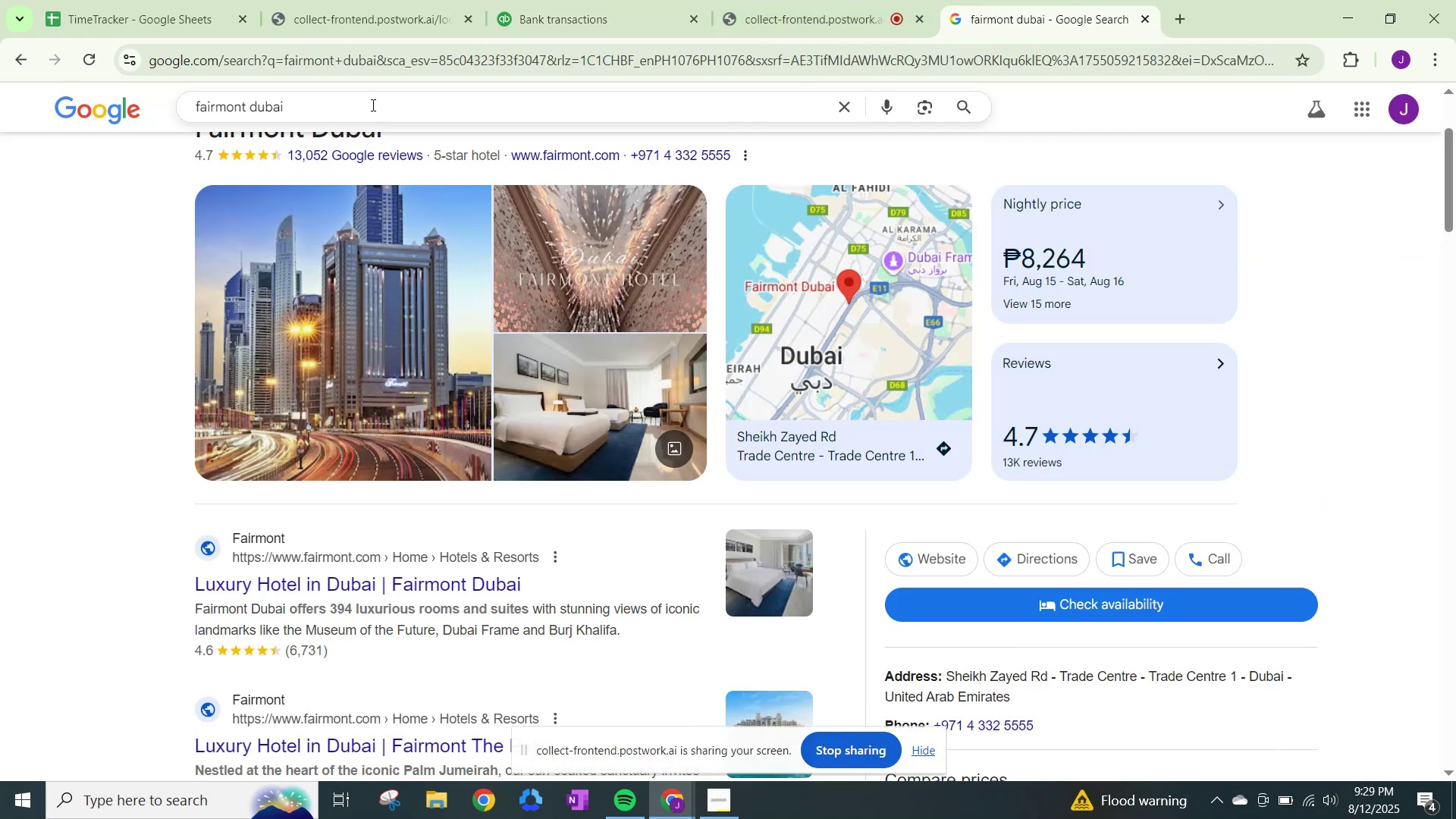 
left_click_drag(start_coordinate=[372, 105], to_coordinate=[38, 86])
 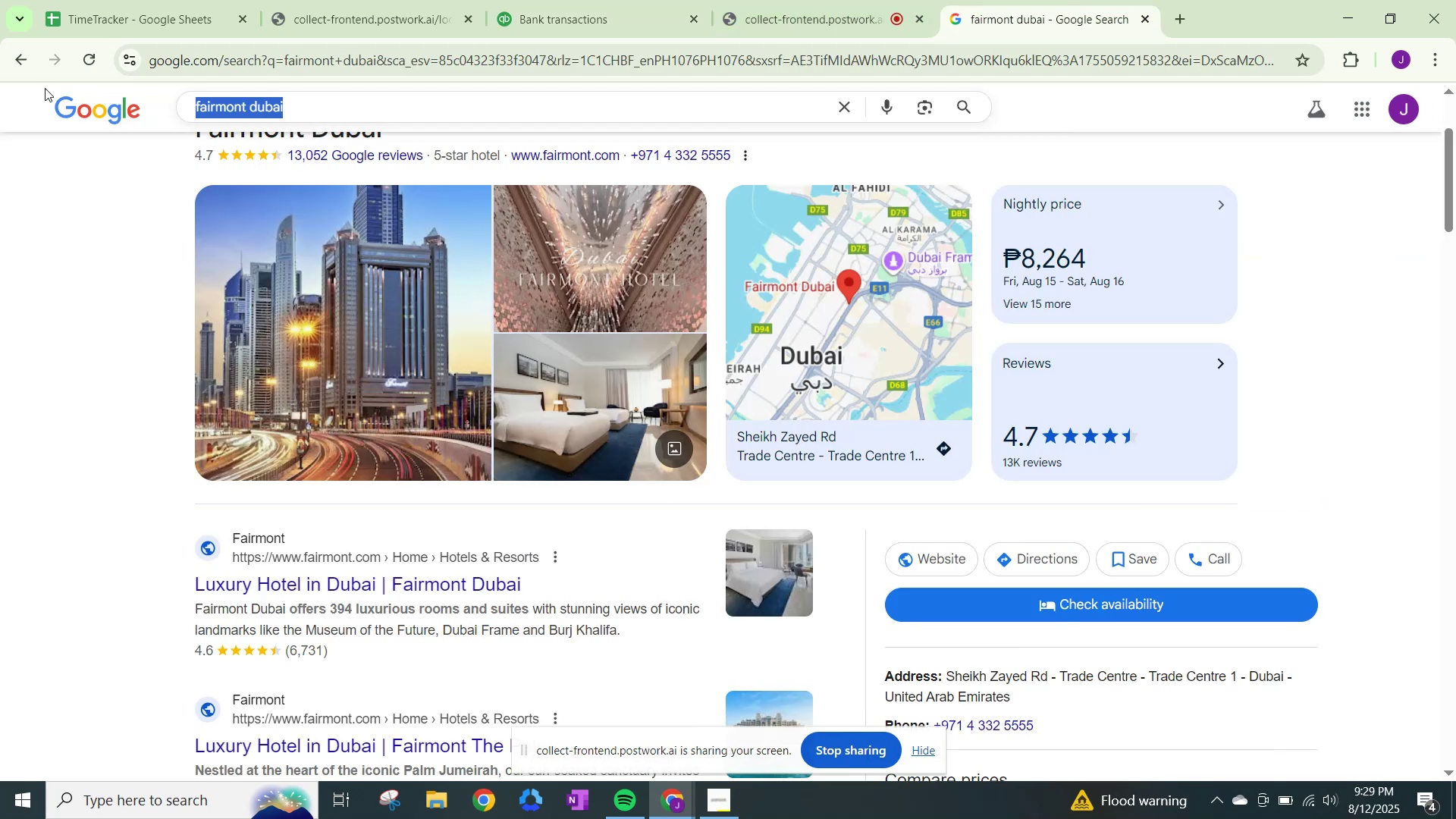 
type(dar louzan)
 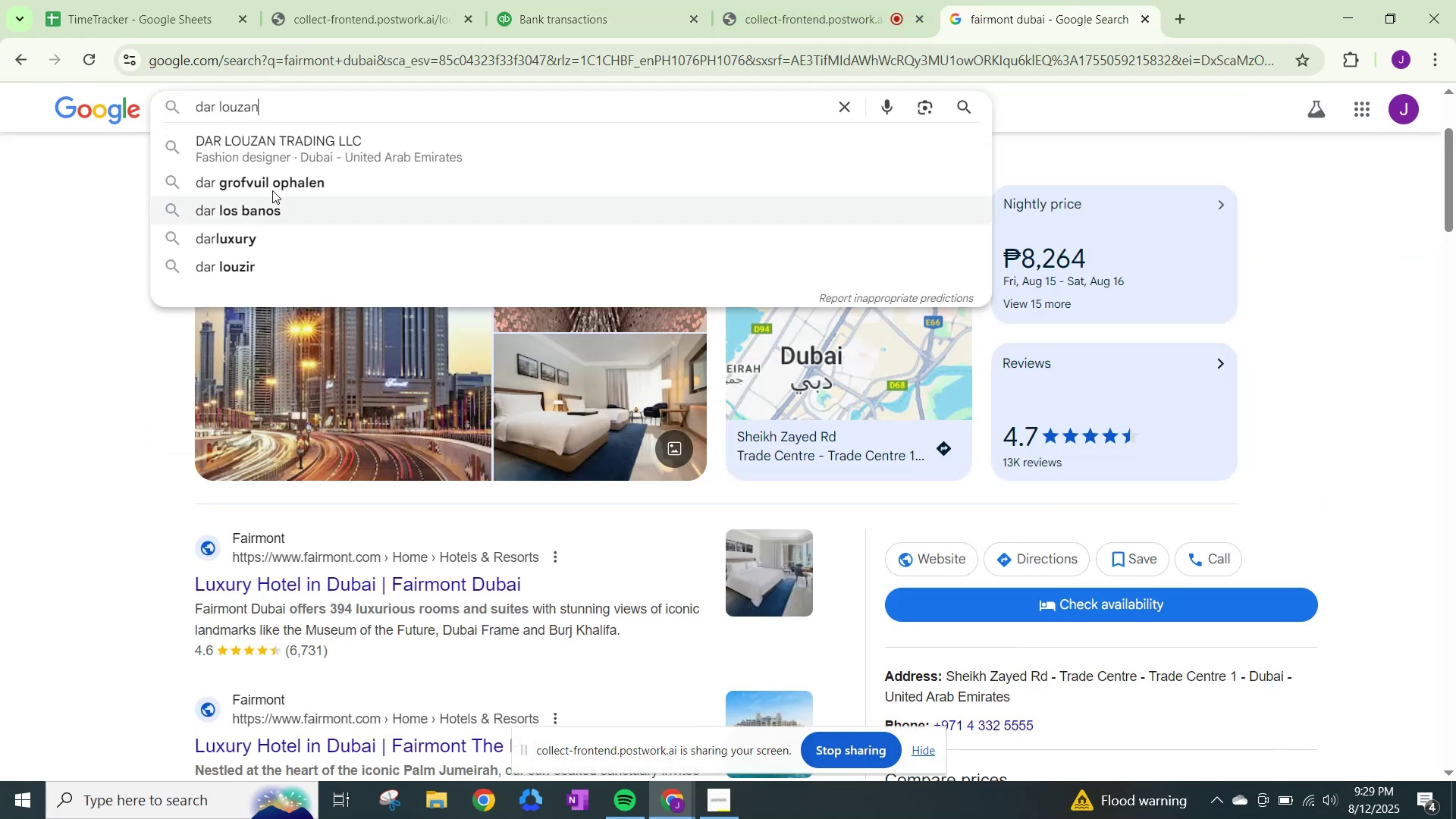 
left_click([290, 140])
 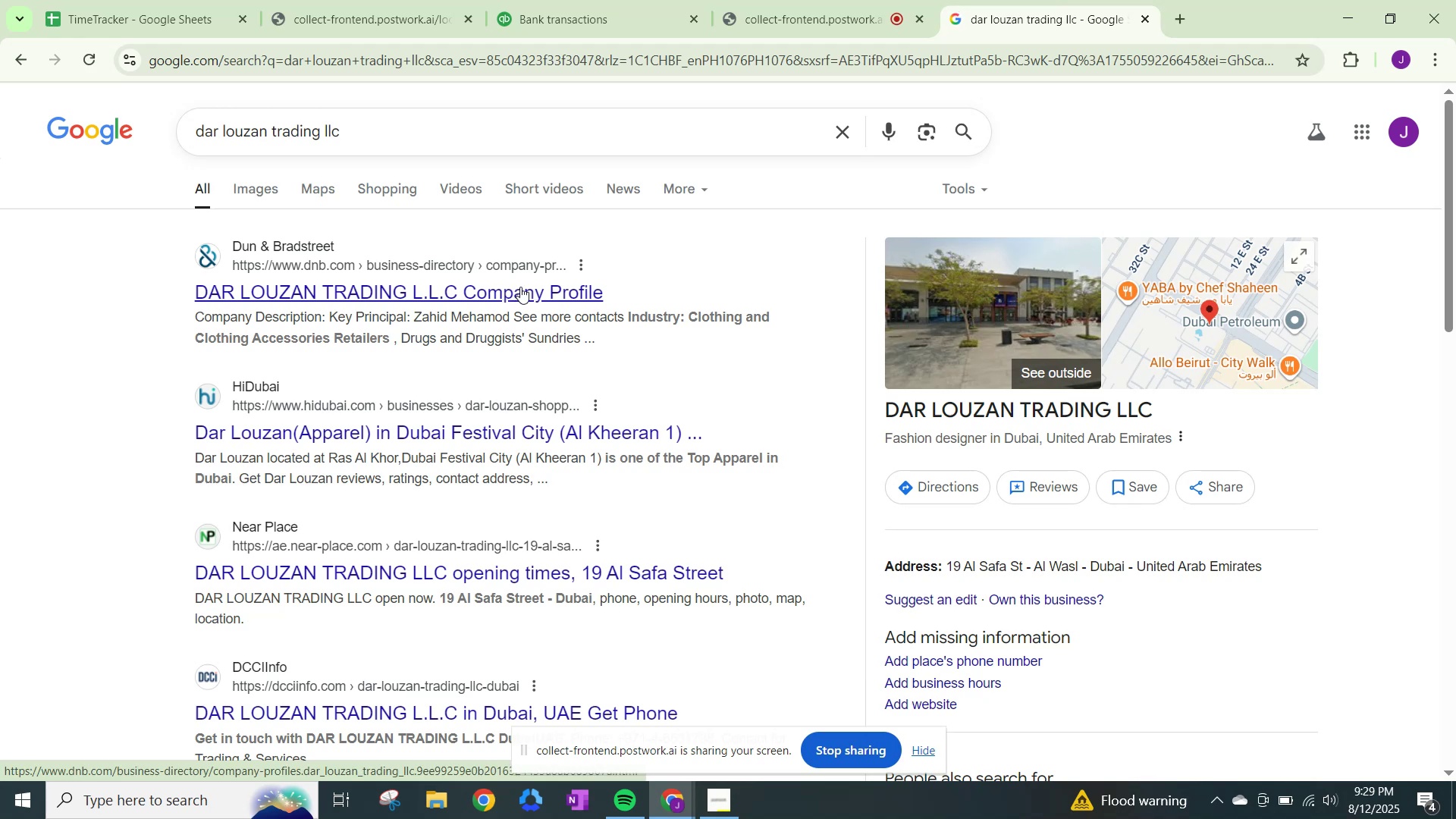 
wait(9.53)
 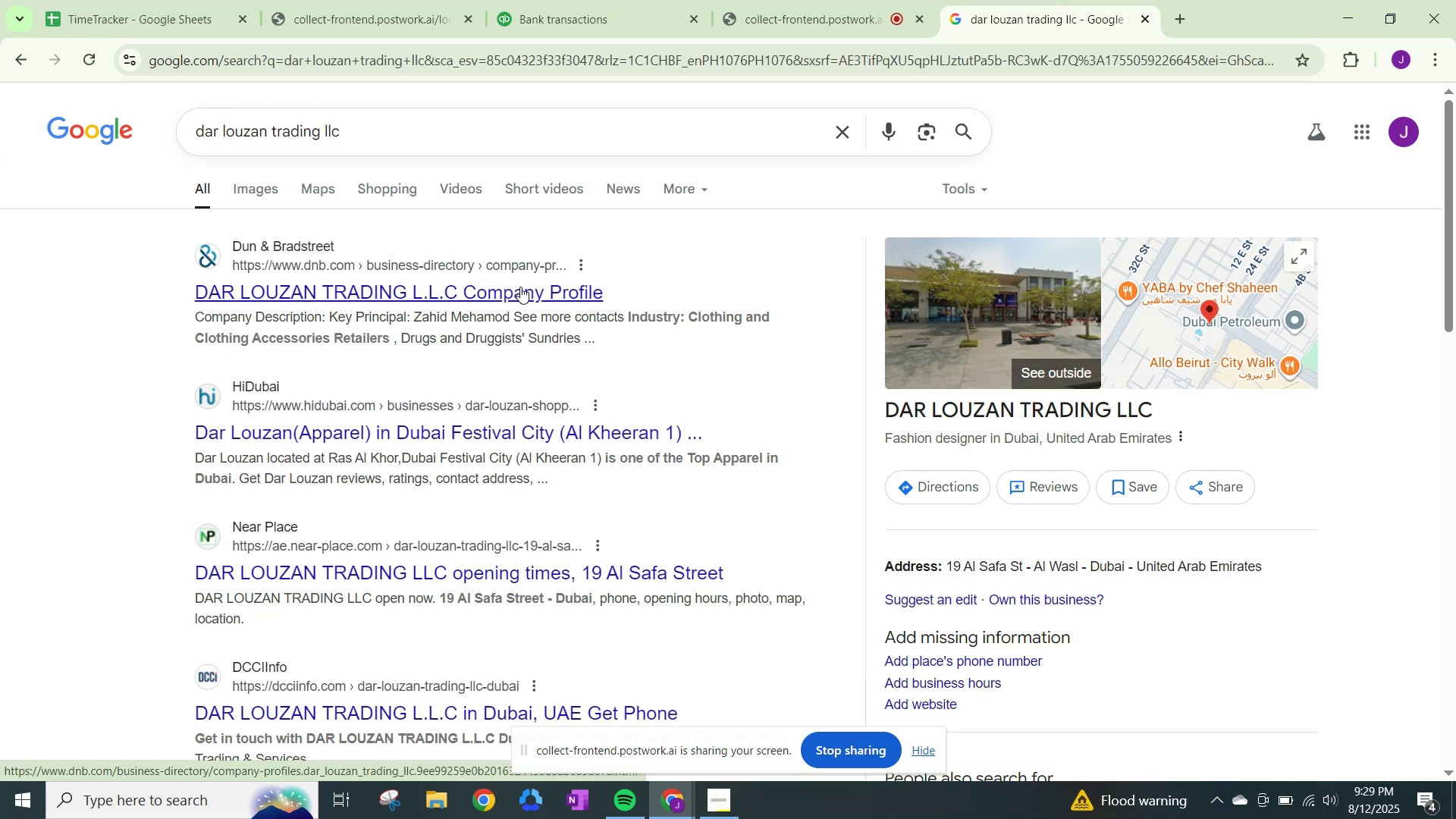 
left_click([573, 2])
 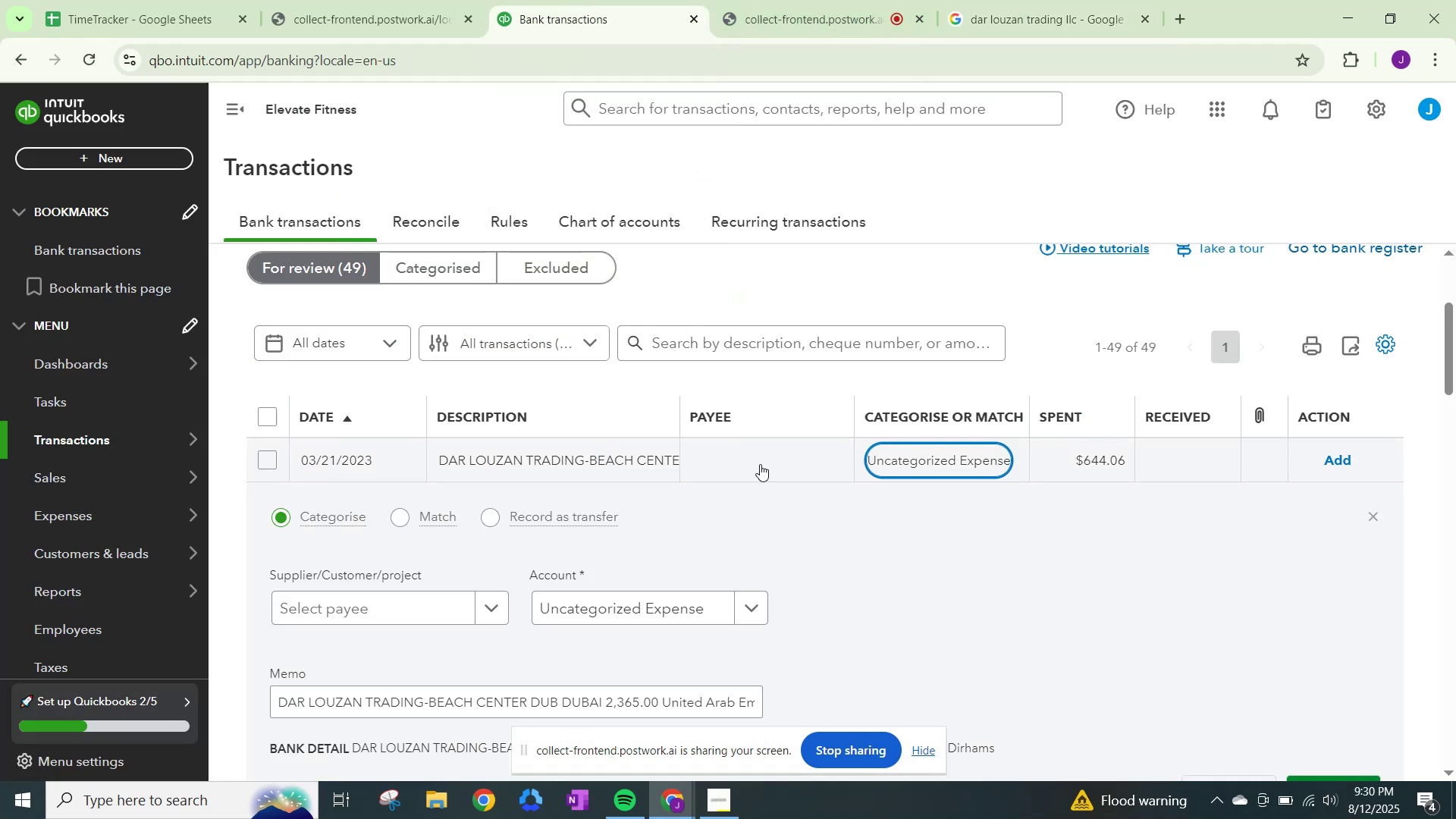 
left_click([479, 602])
 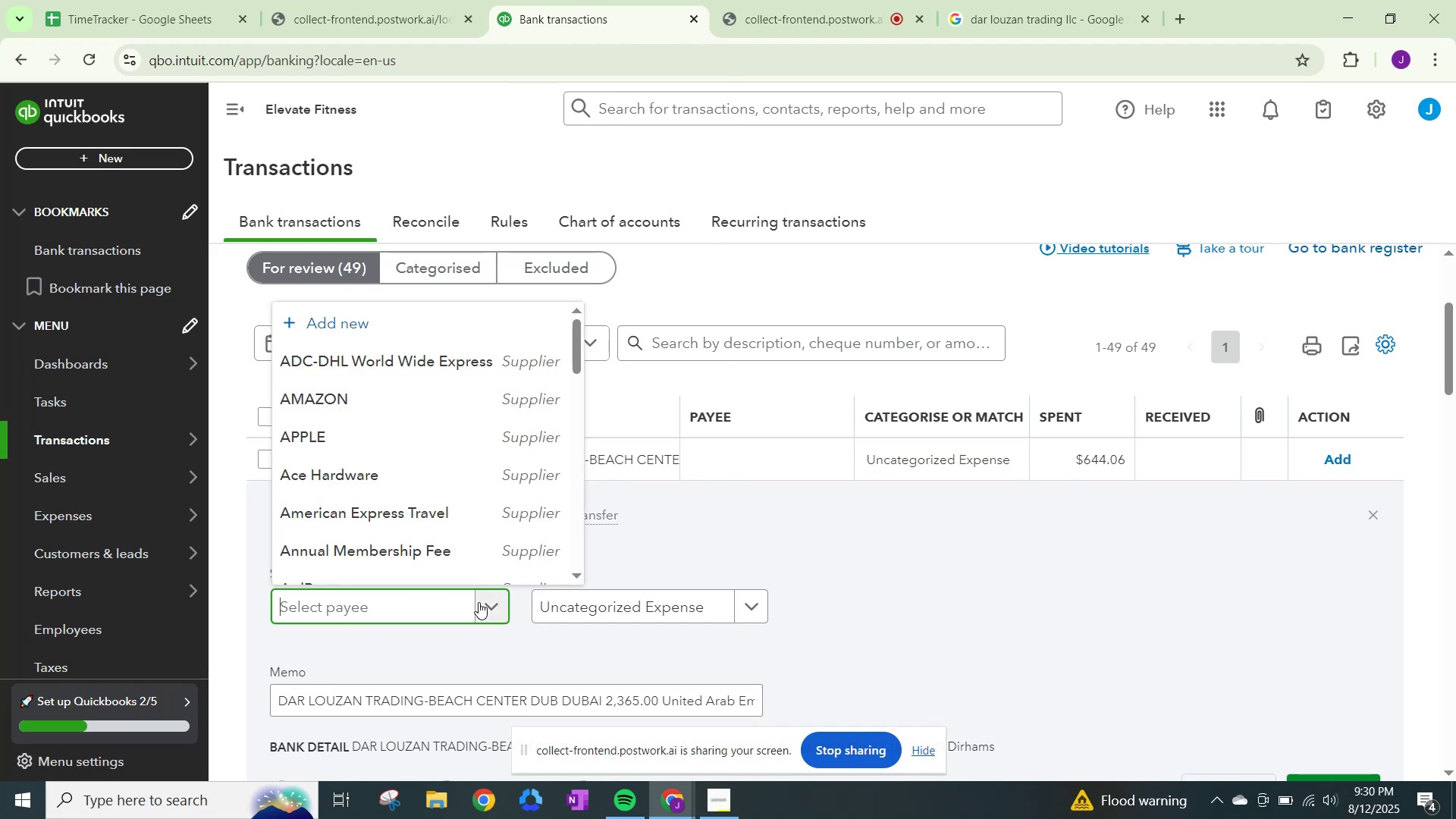 
type(DA)
key(Backspace)
type(ar Louzan )
 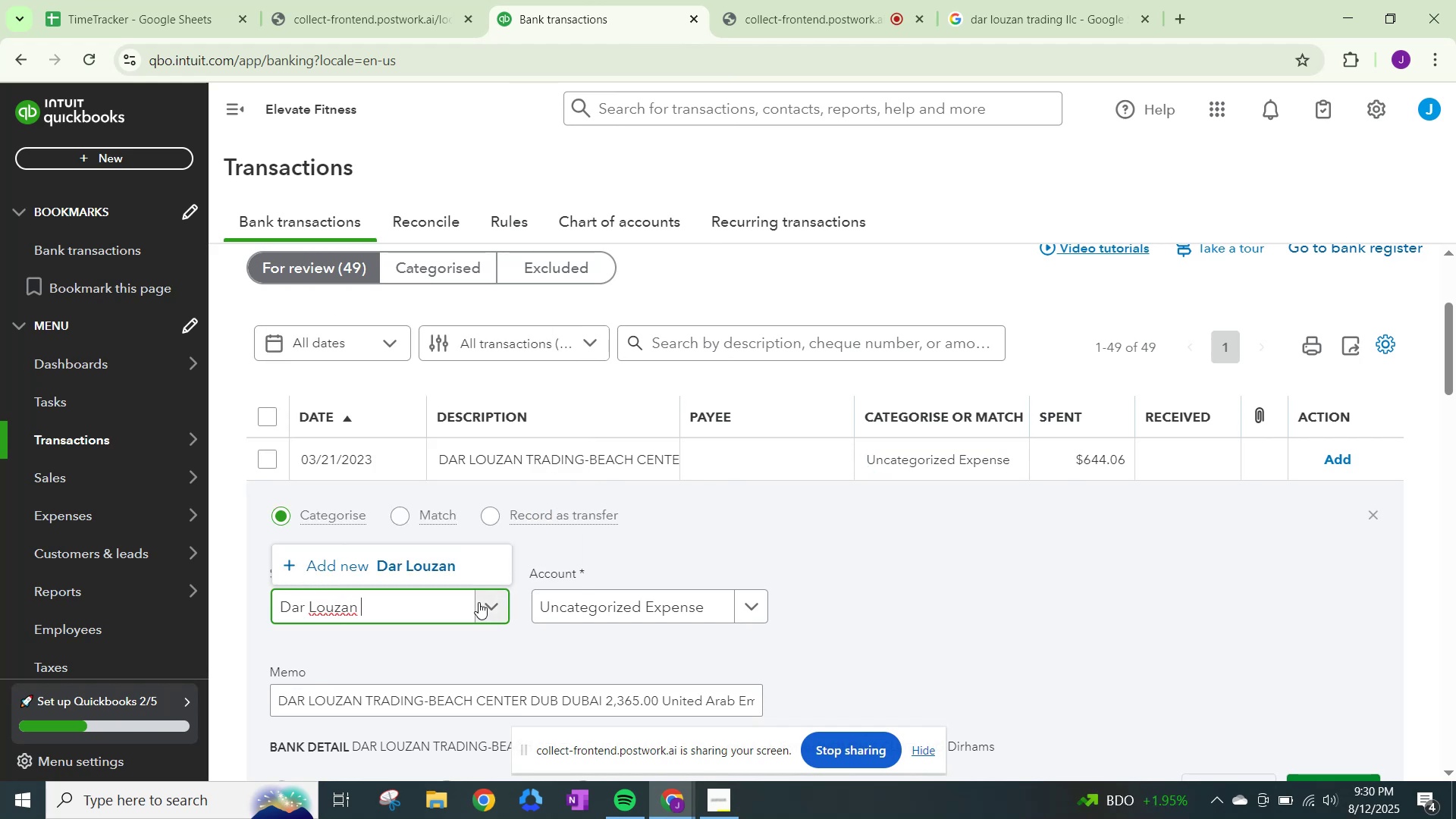 
left_click([1008, 0])
 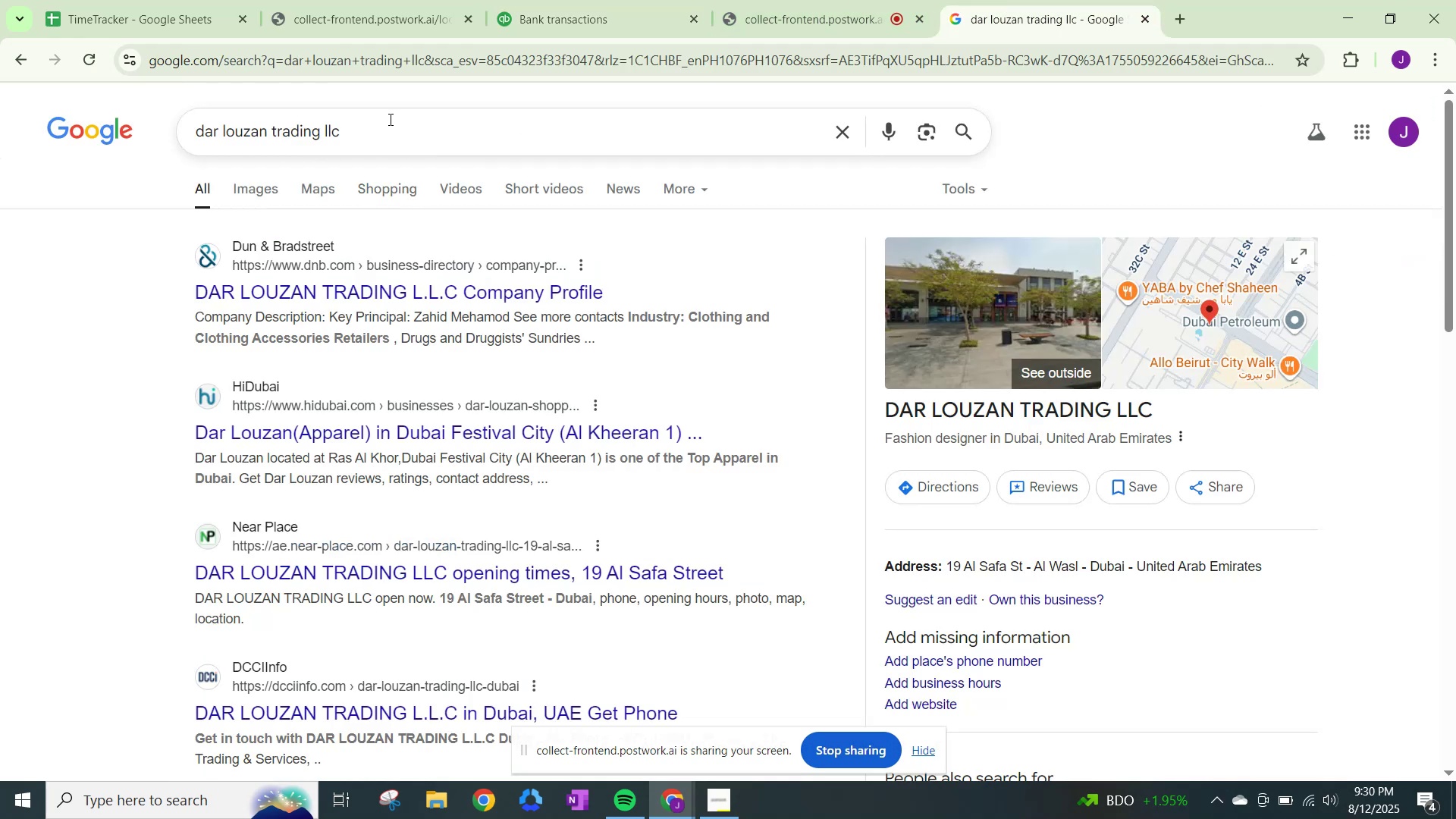 
left_click([389, 120])
 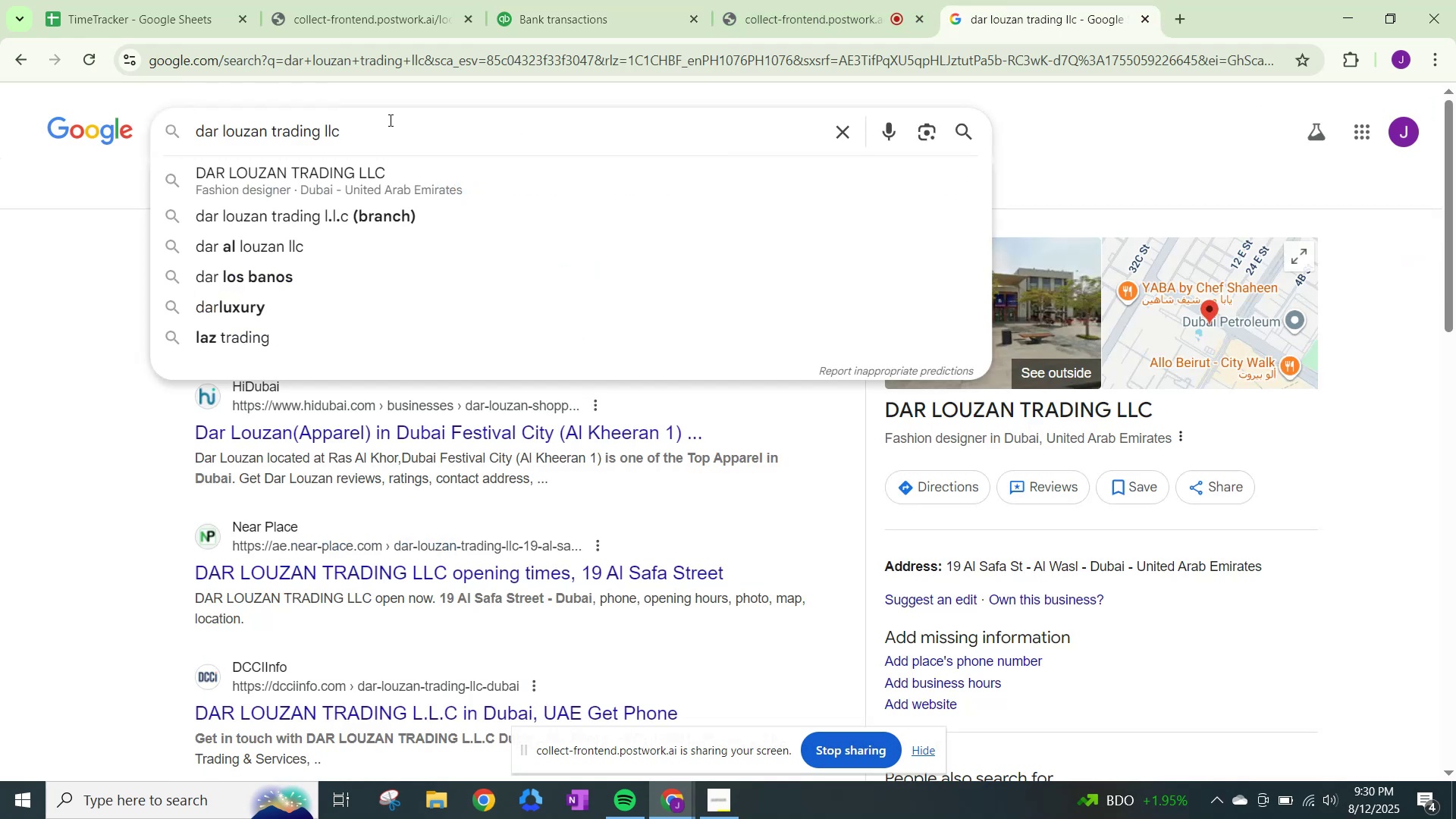 
key(Backspace)
key(Backspace)
key(Backspace)
key(Backspace)
key(Backspace)
key(Backspace)
key(Backspace)
key(Backspace)
key(Backspace)
key(Backspace)
key(Backspace)
type(beach trading)
 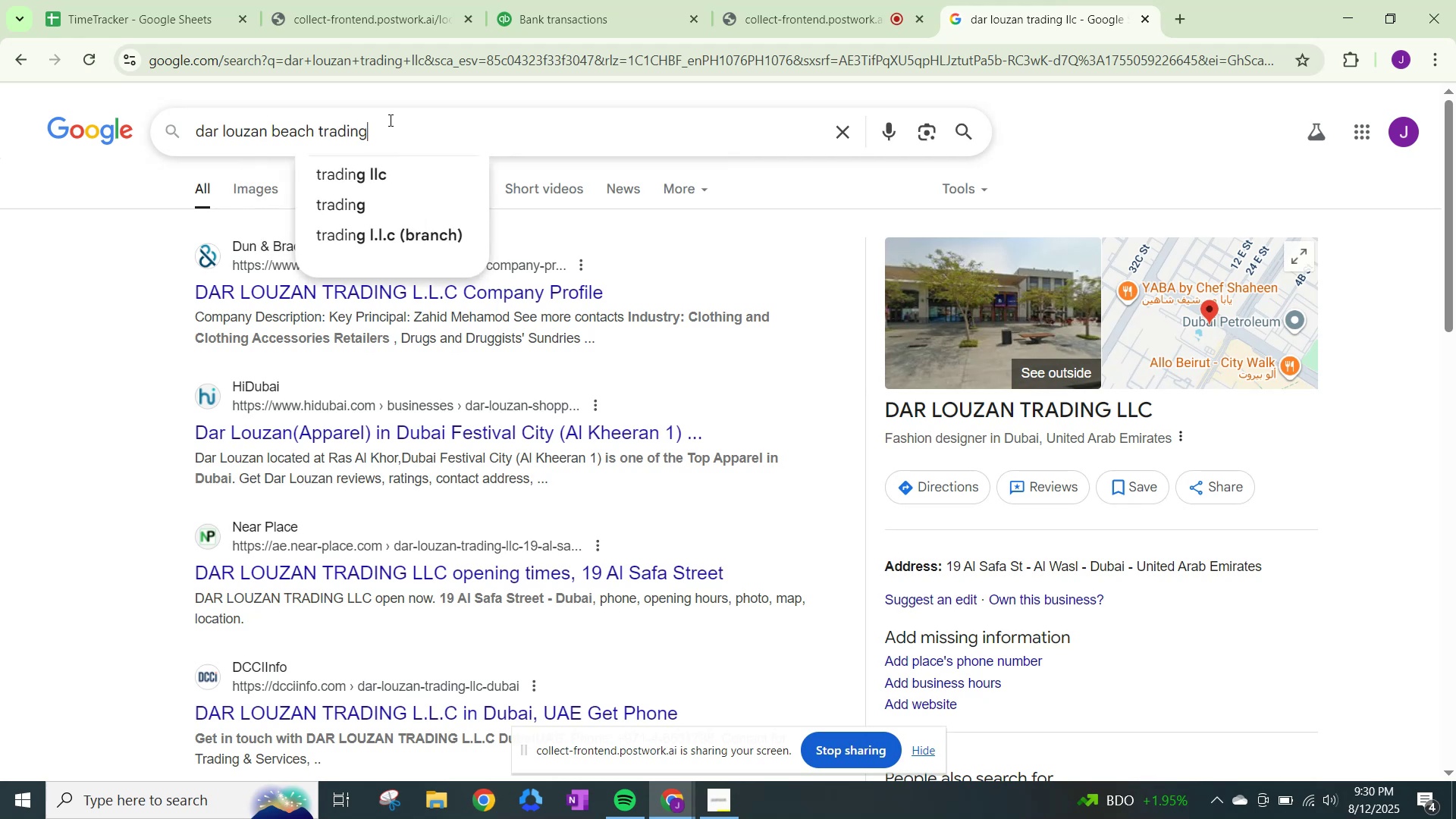 
key(Enter)
 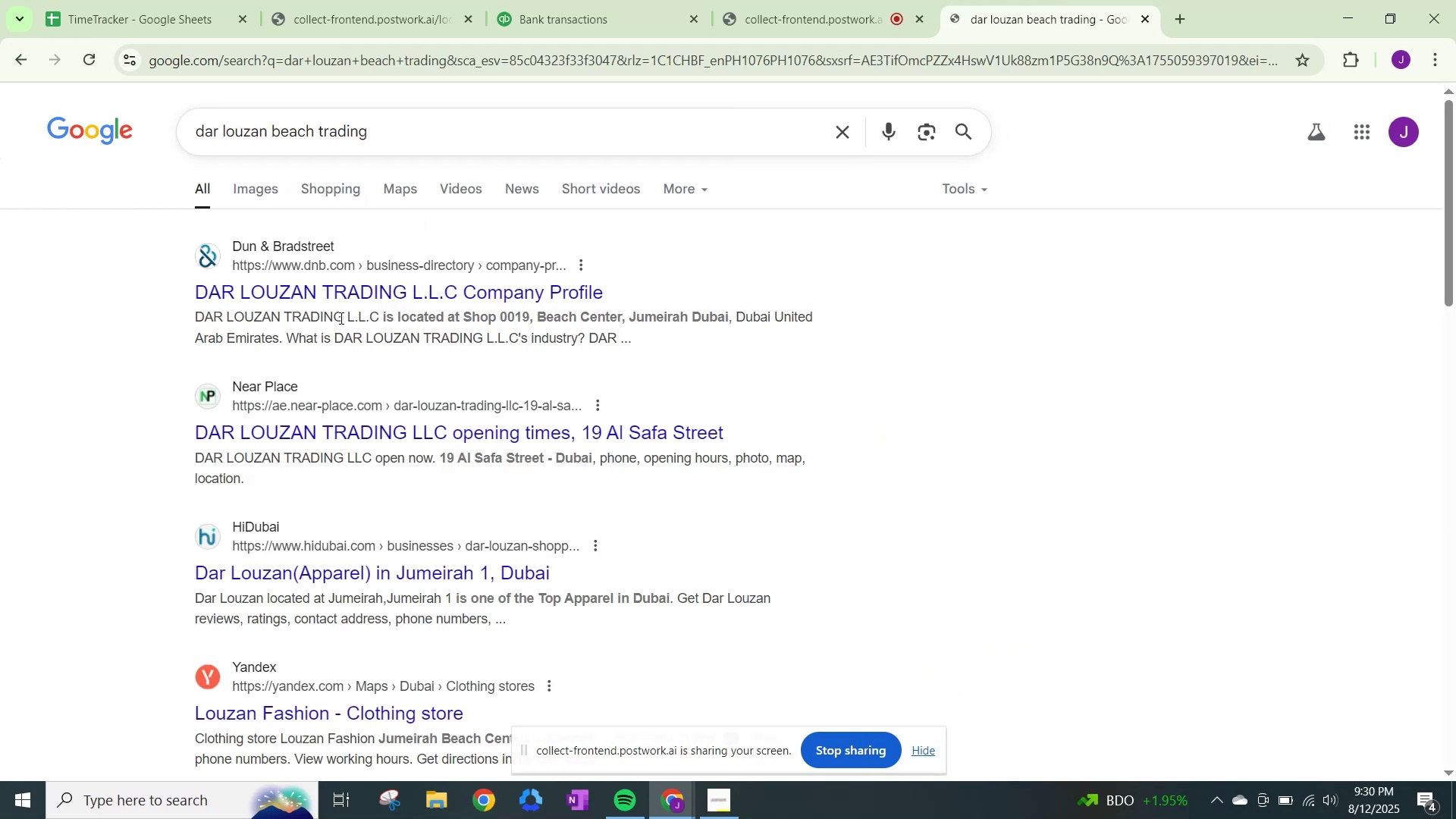 
left_click([374, 297])
 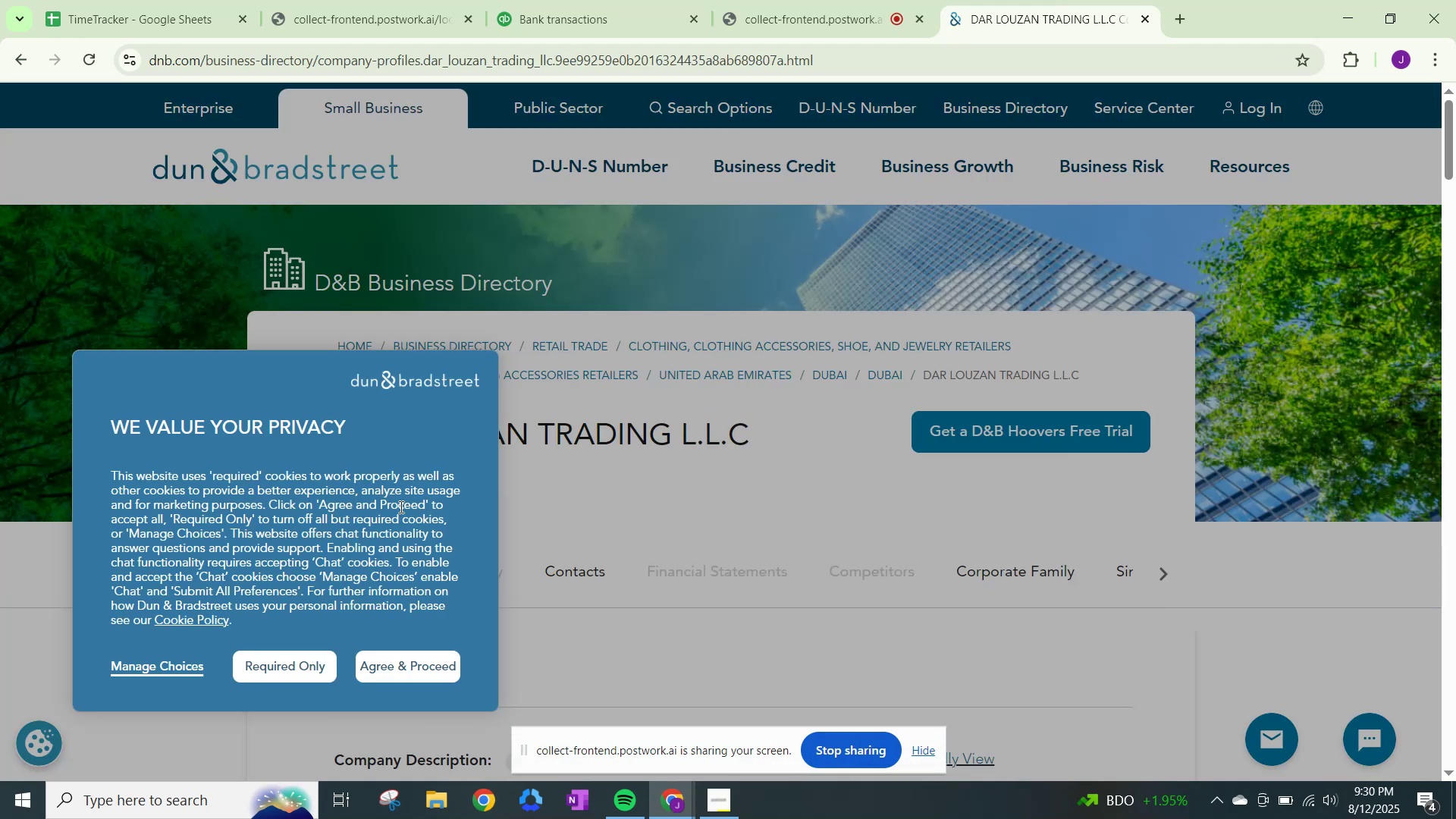 
left_click([419, 663])
 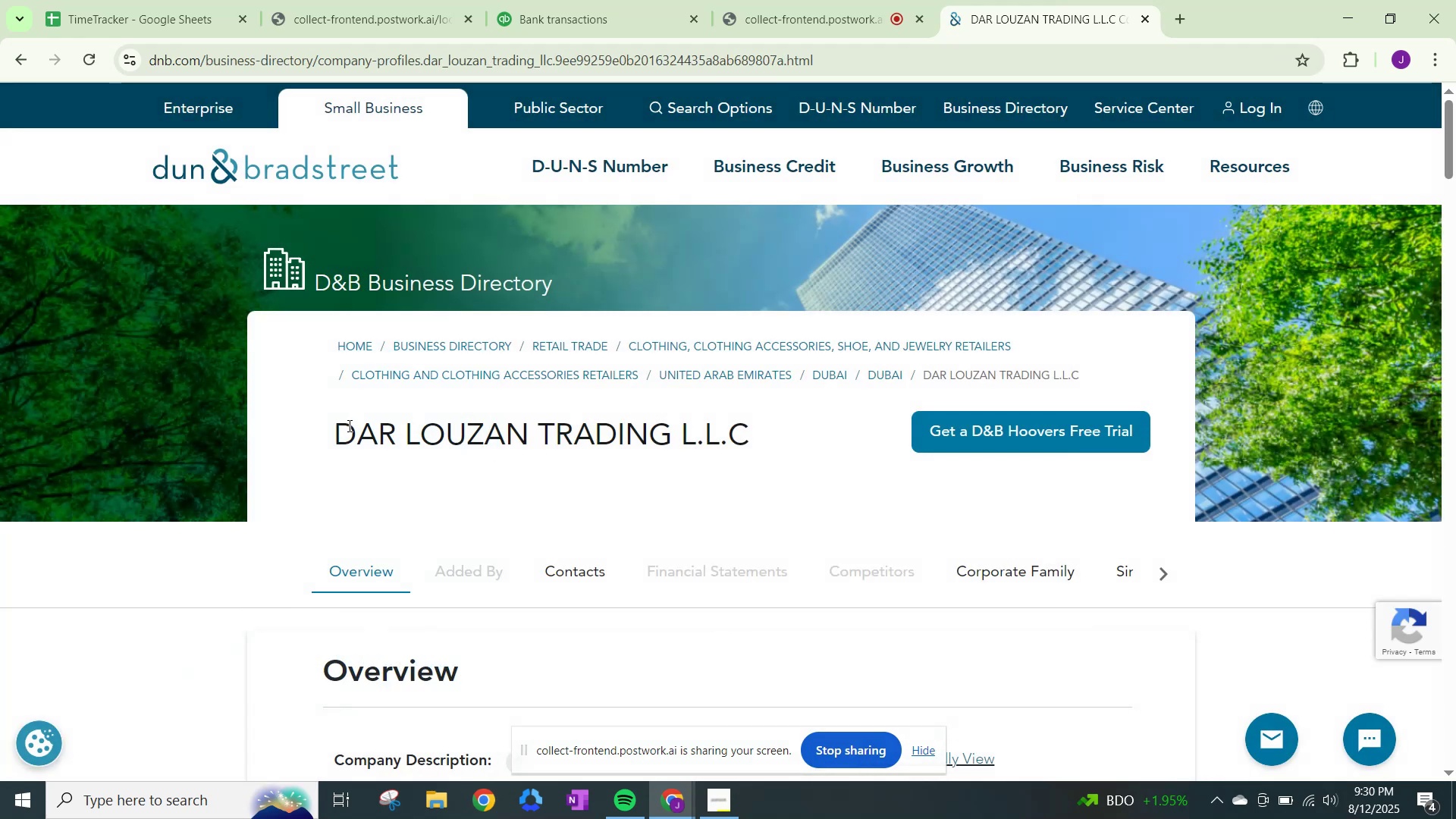 
scroll: coordinate [348, 425], scroll_direction: down, amount: 2.0
 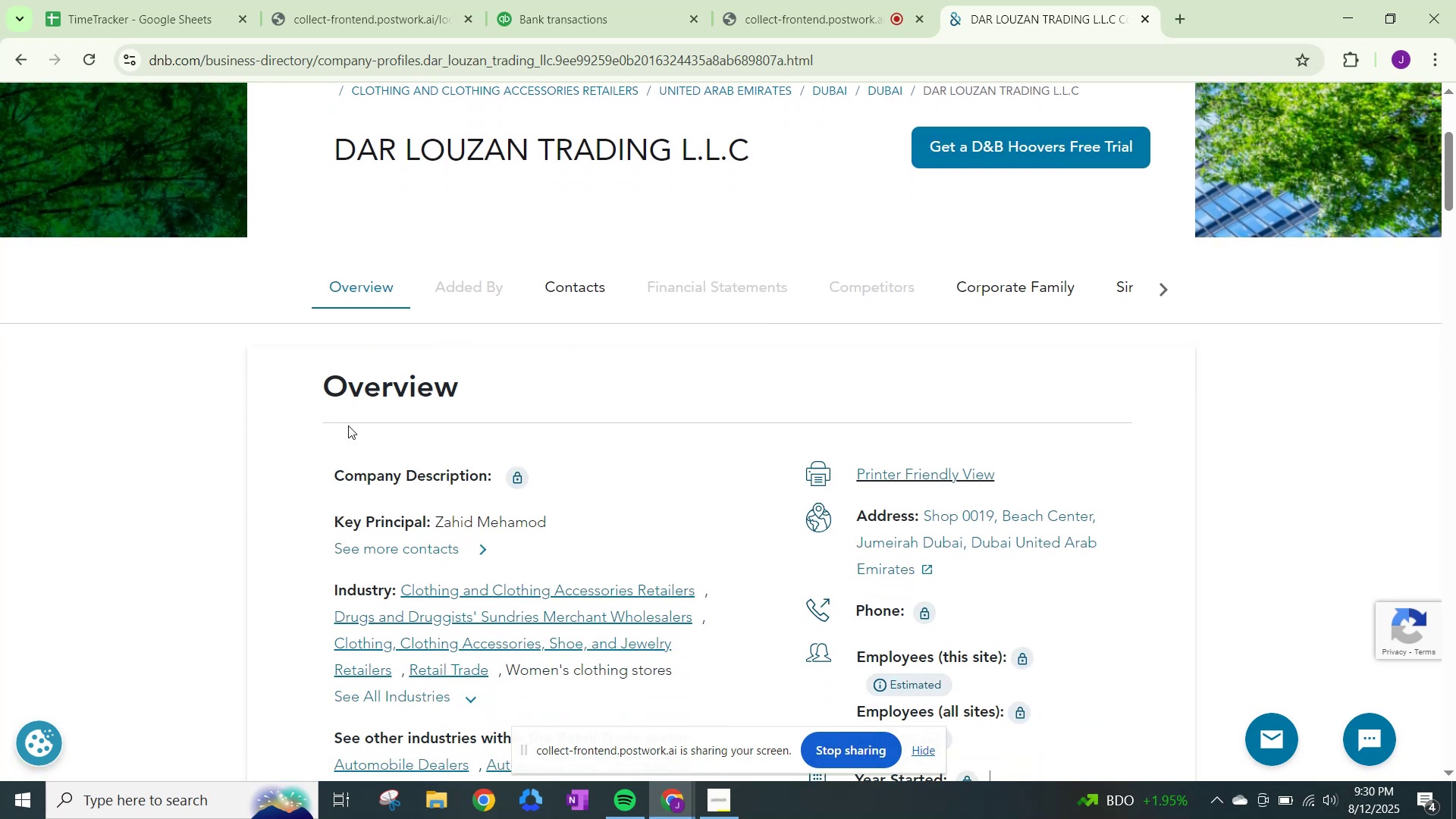 
scroll: coordinate [334, 366], scroll_direction: up, amount: 10.0
 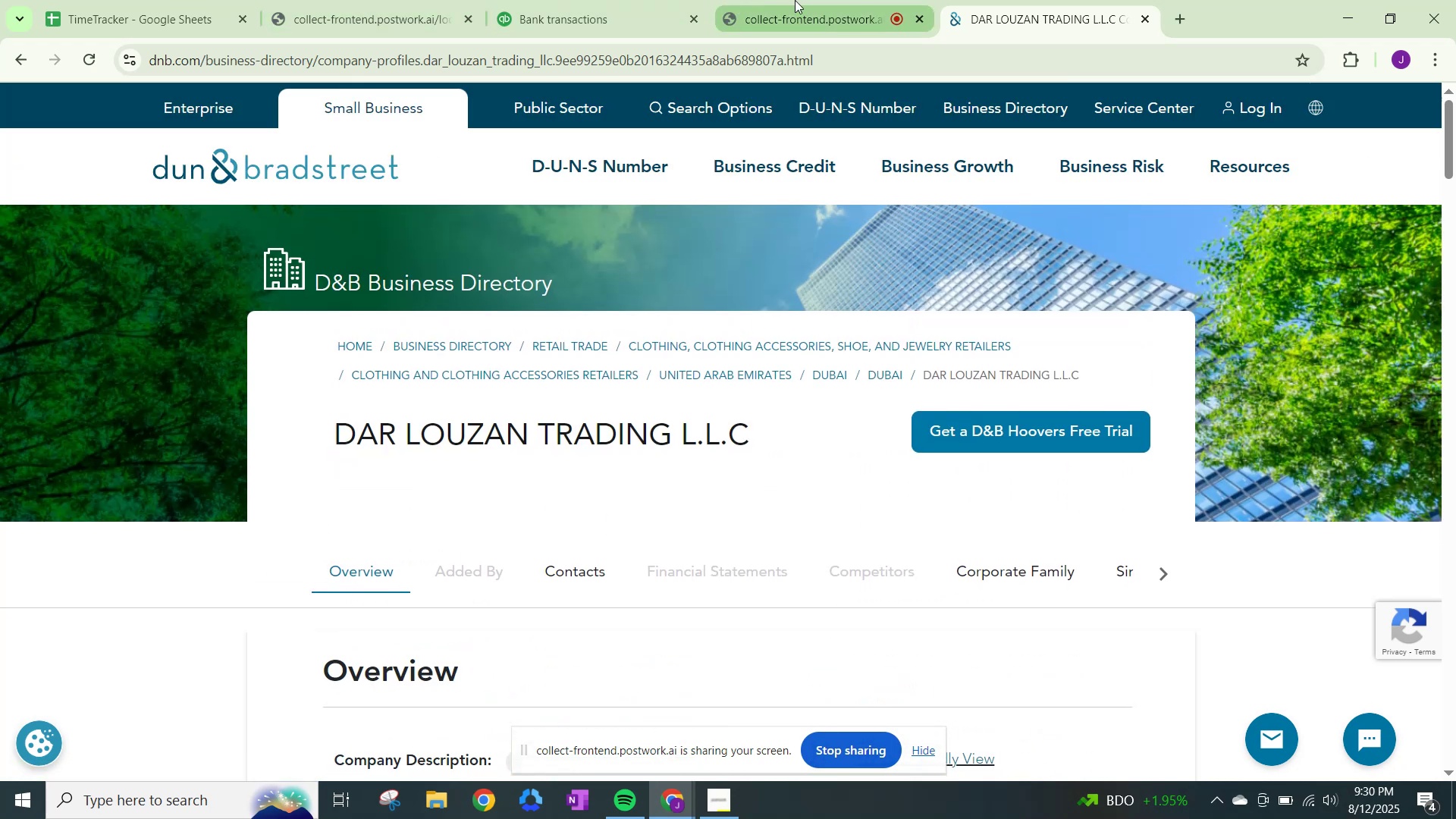 
left_click([801, 0])
 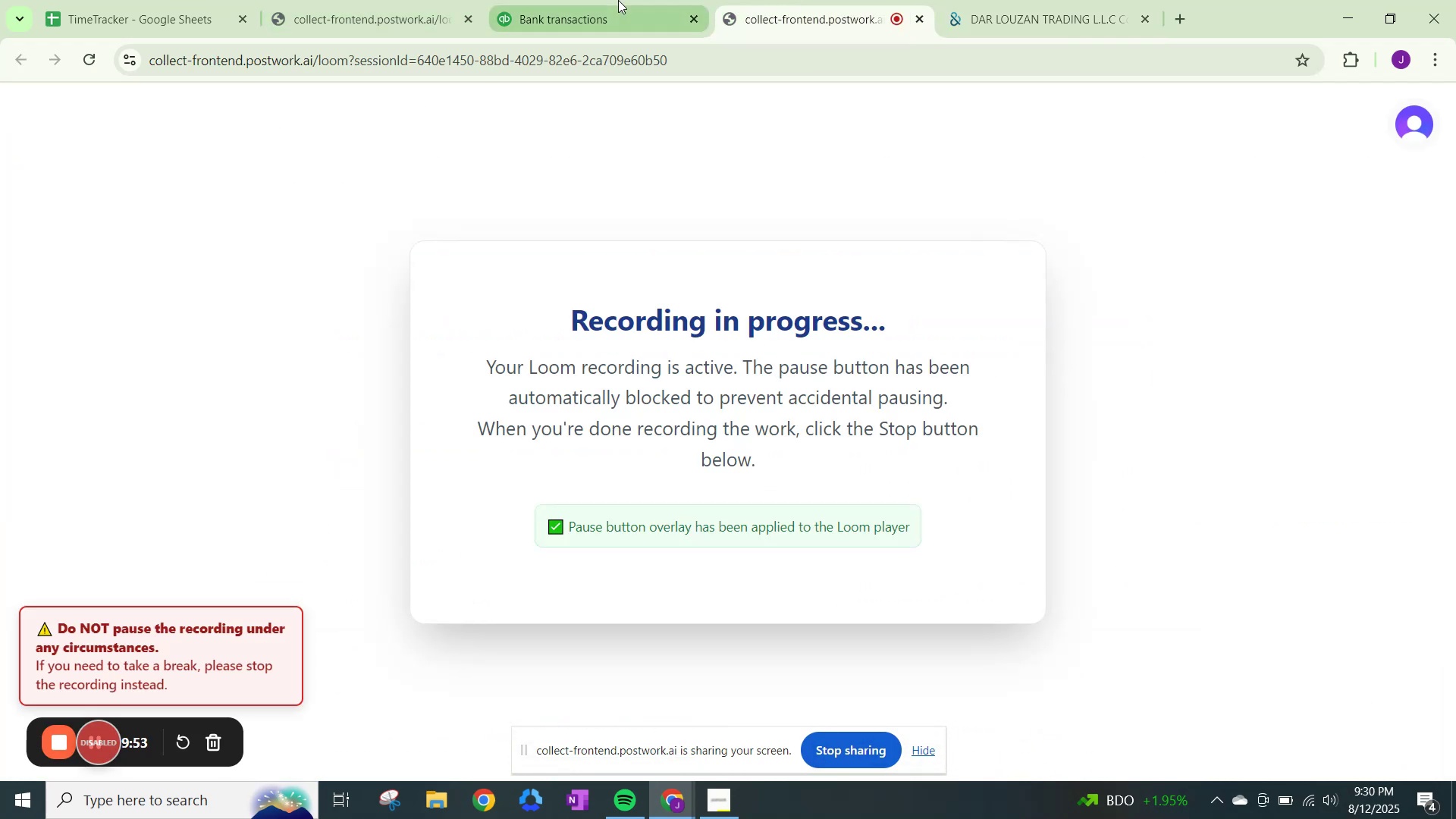 
left_click([618, 0])
 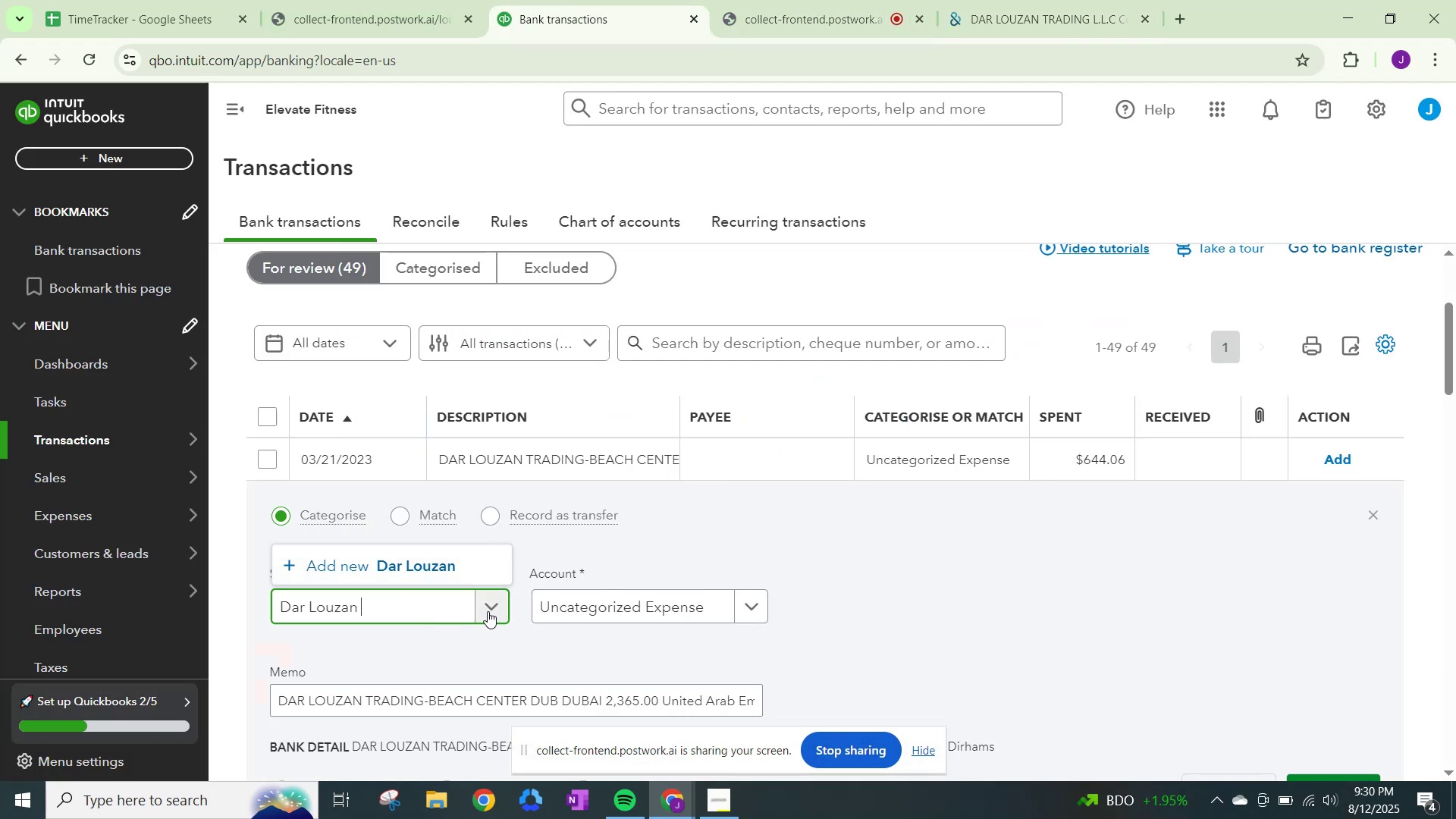 
type(Trading)
 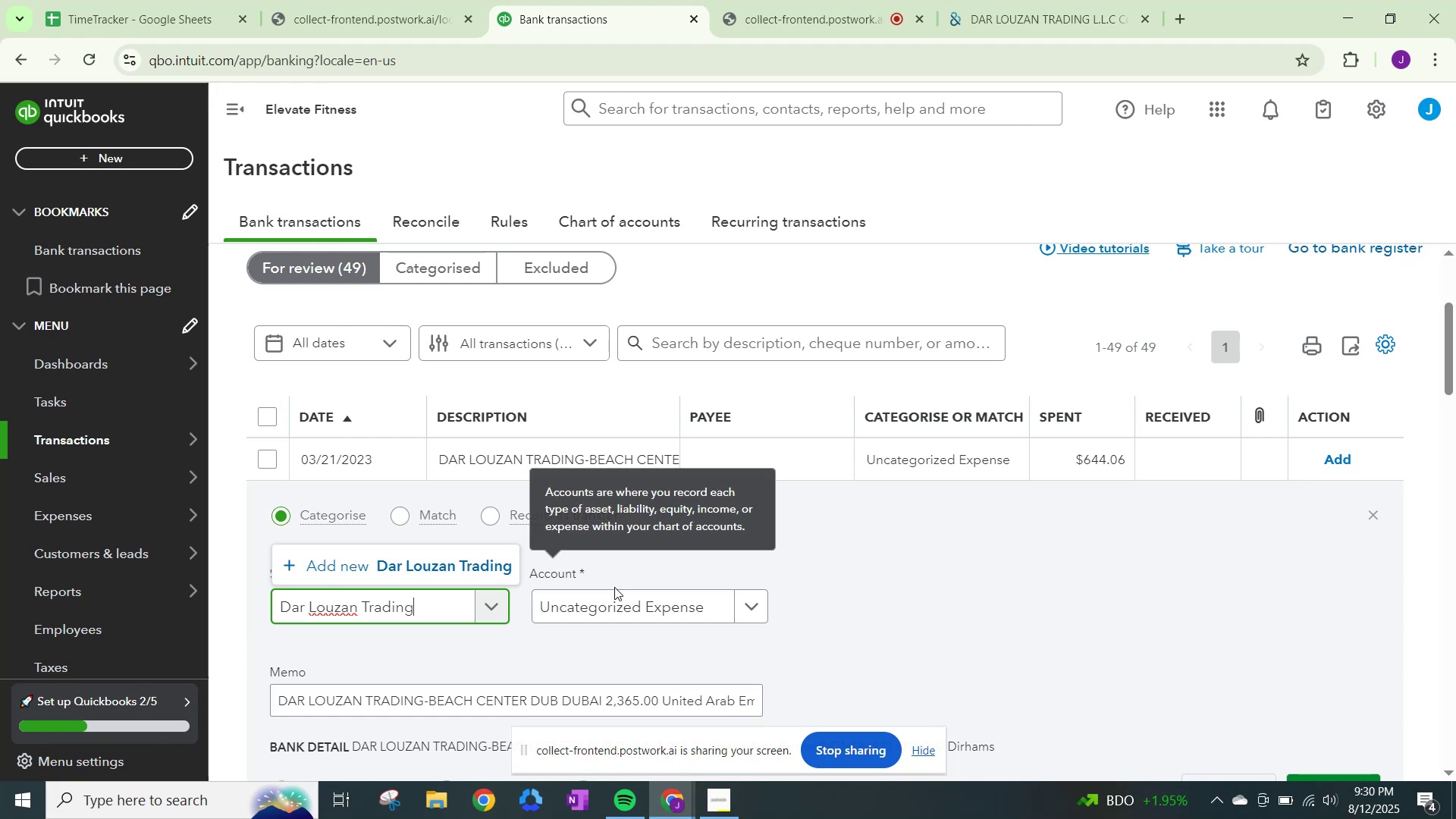 
left_click([644, 609])
 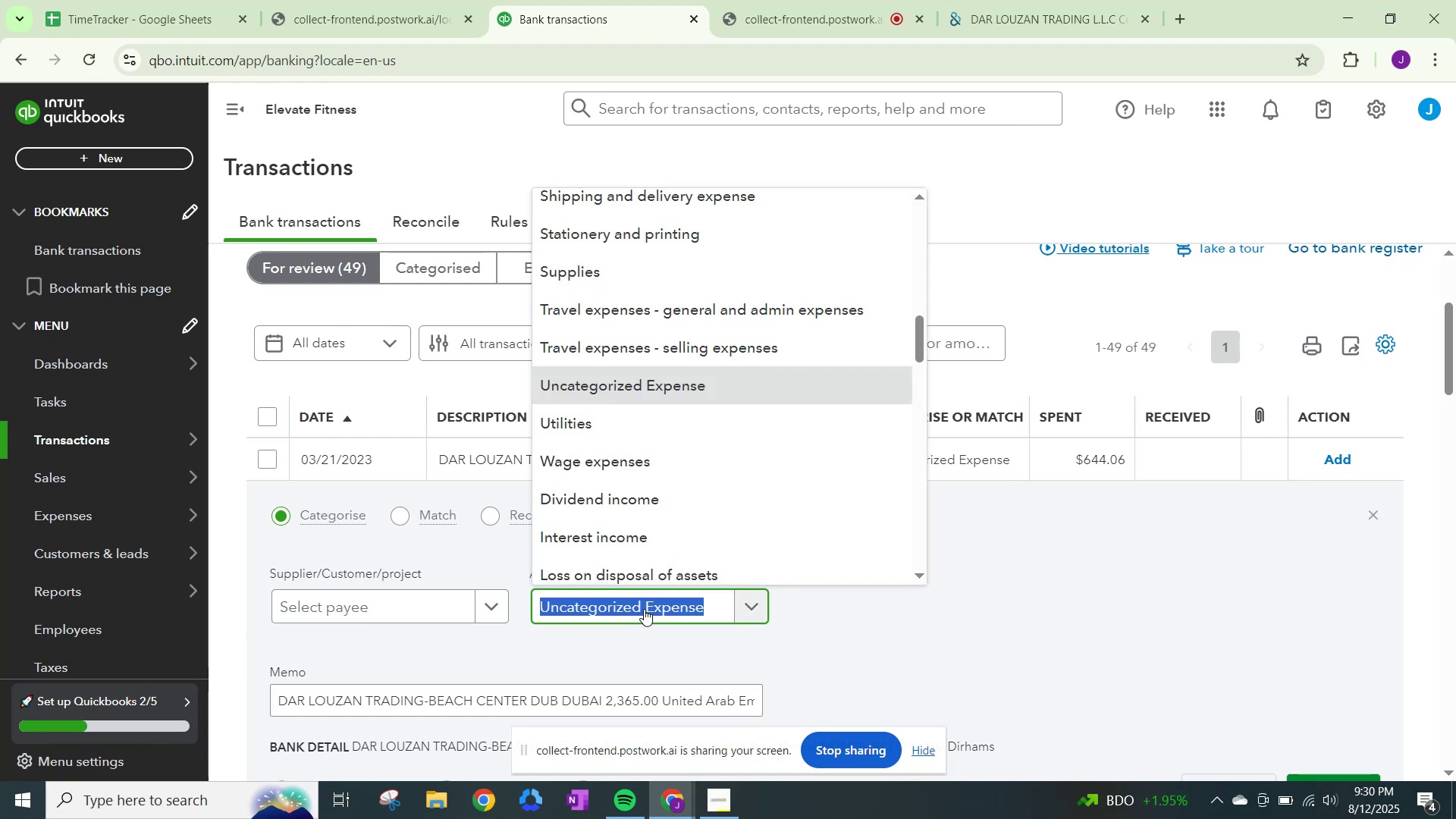 
type(other)
 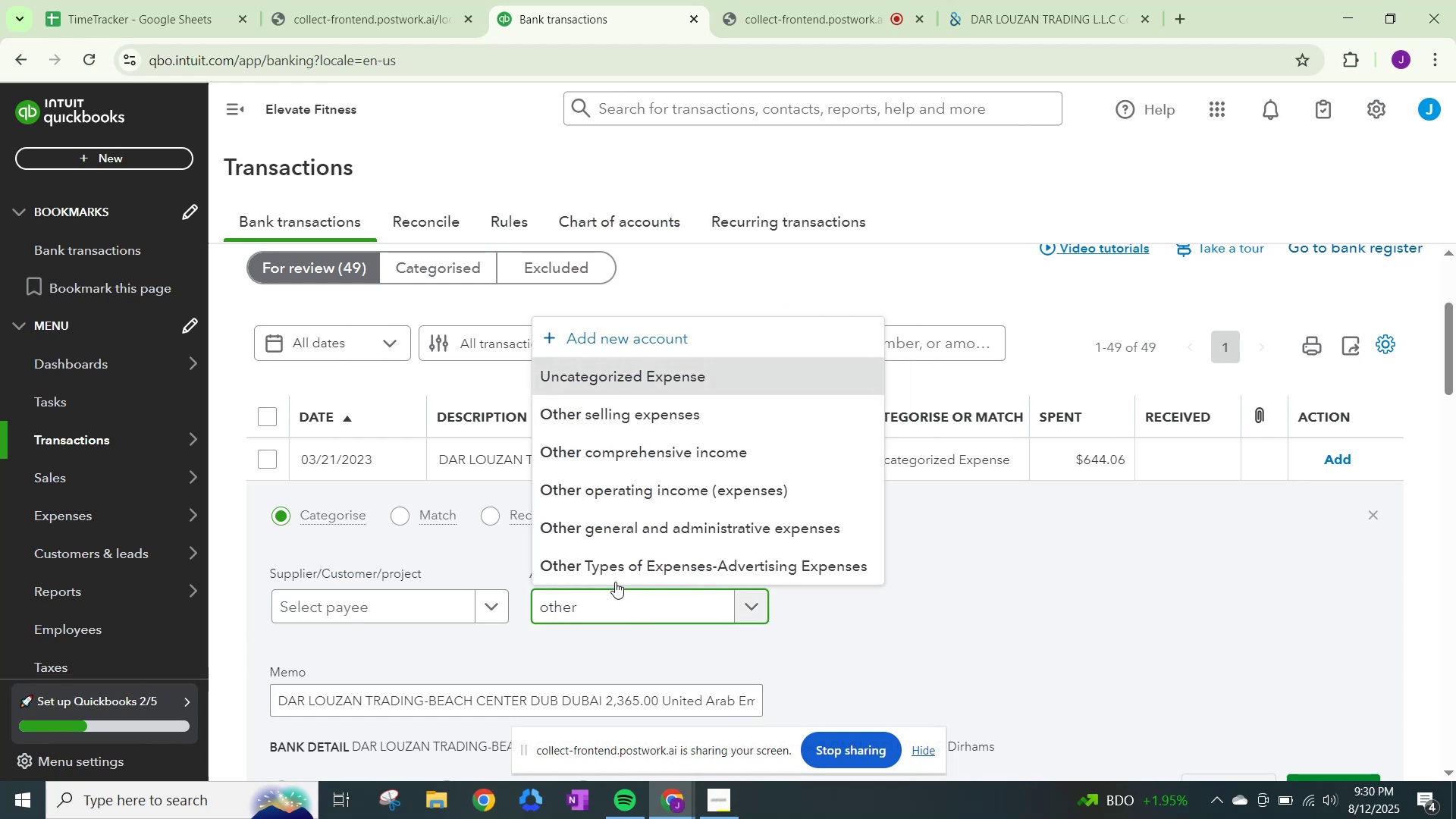 
left_click([632, 534])
 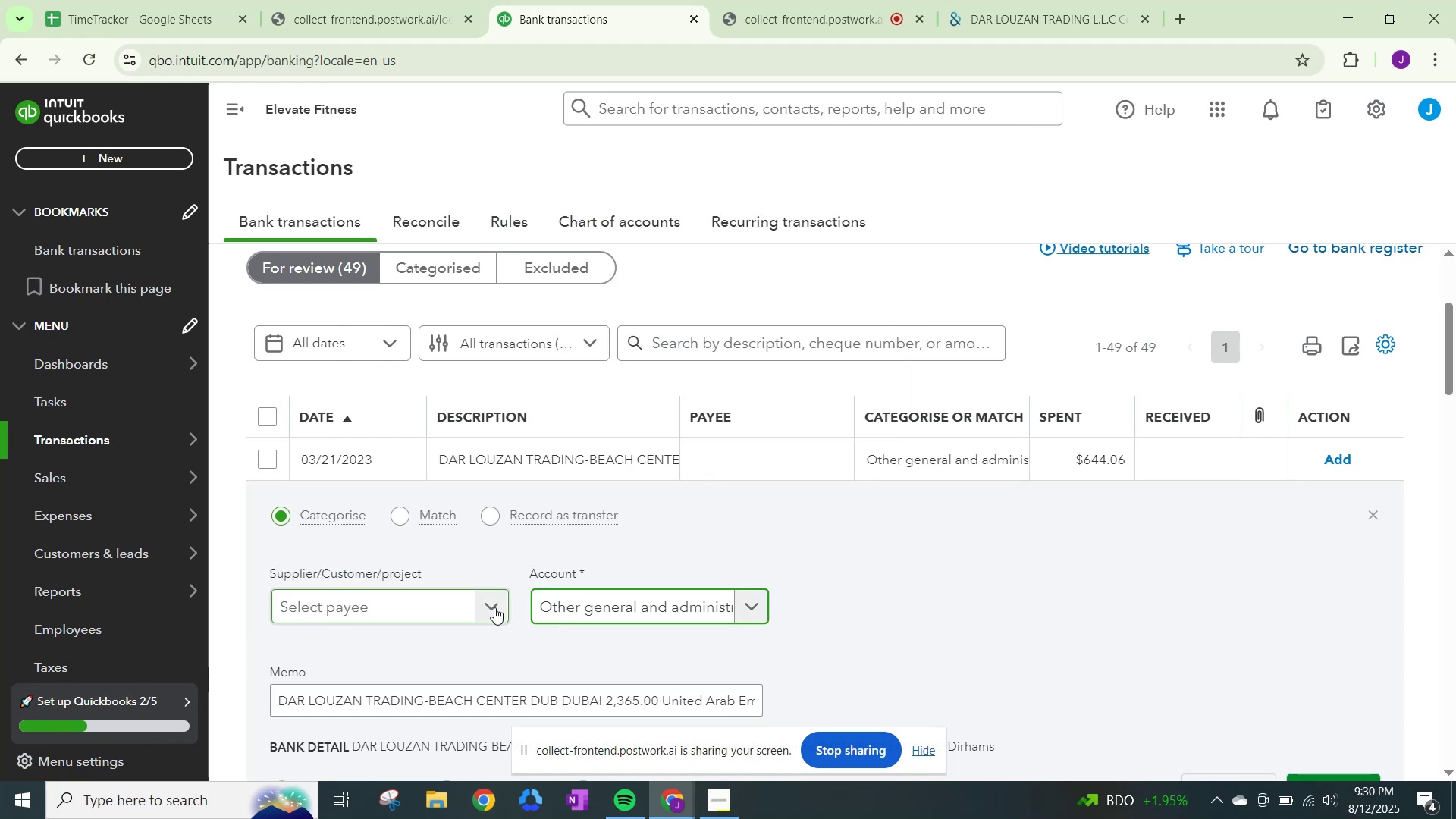 
left_click([494, 607])
 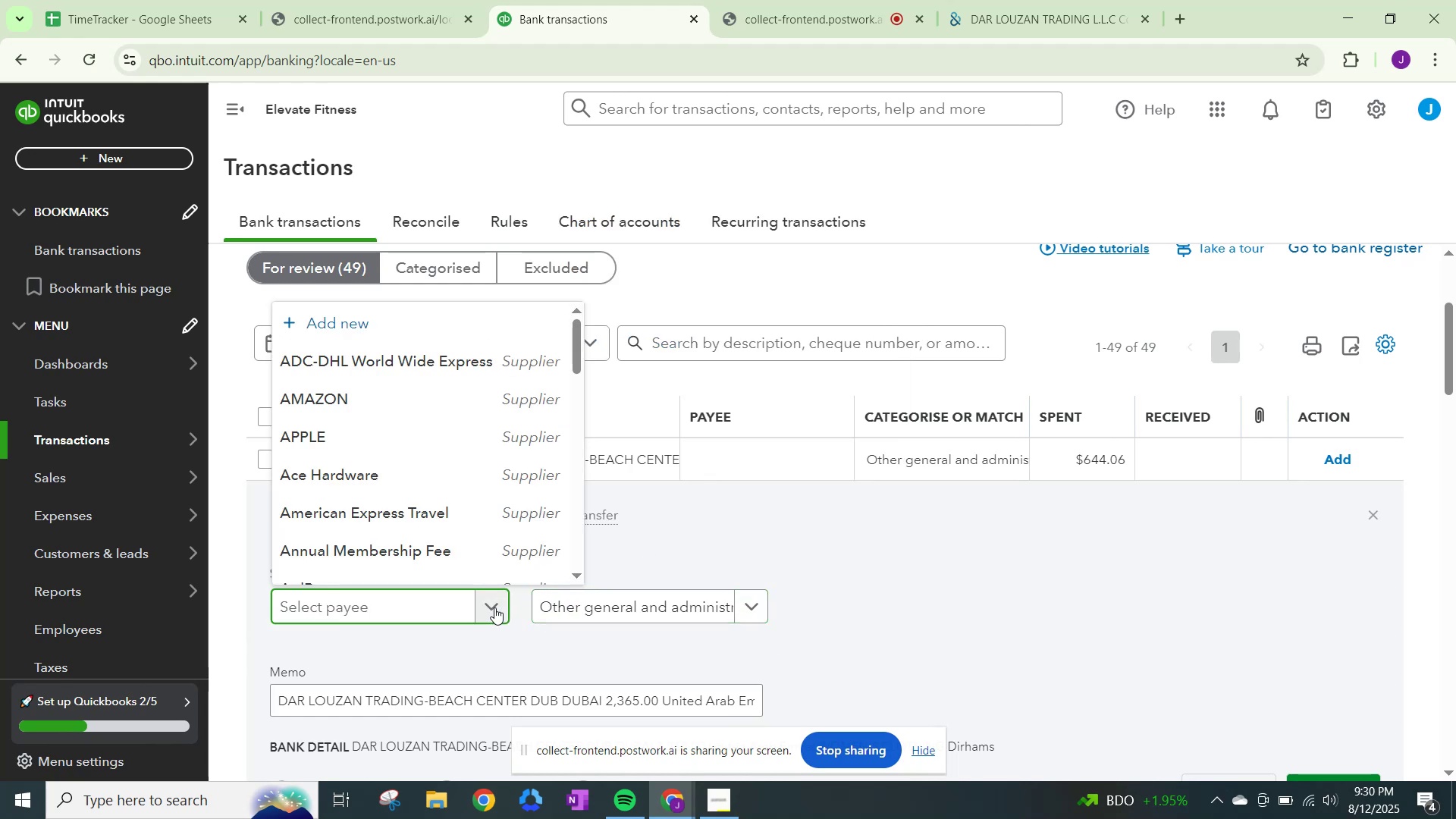 
type(Dar Louzan ra)
key(Backspace)
key(Backspace)
type(Trading)
 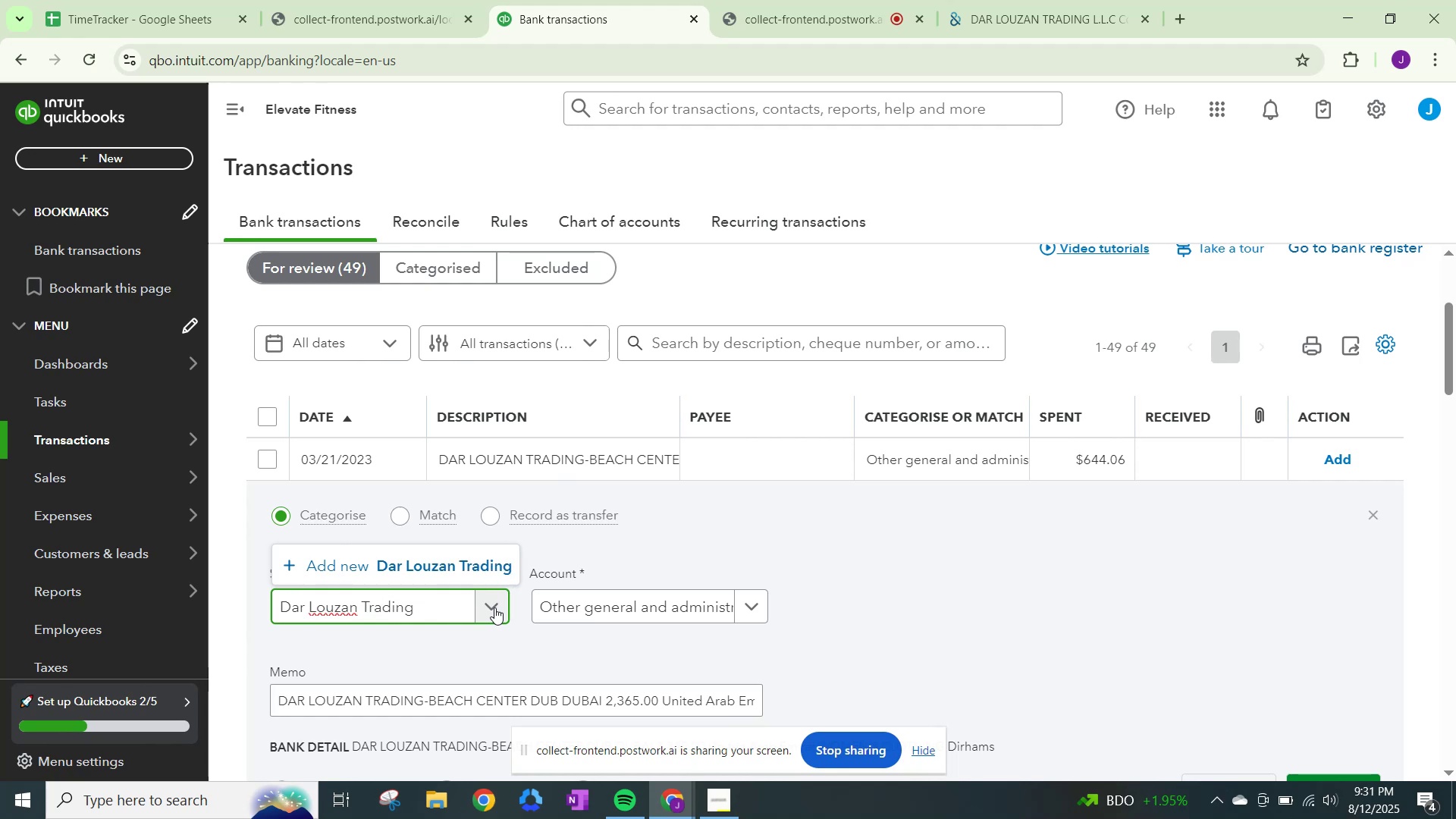 
left_click([412, 556])
 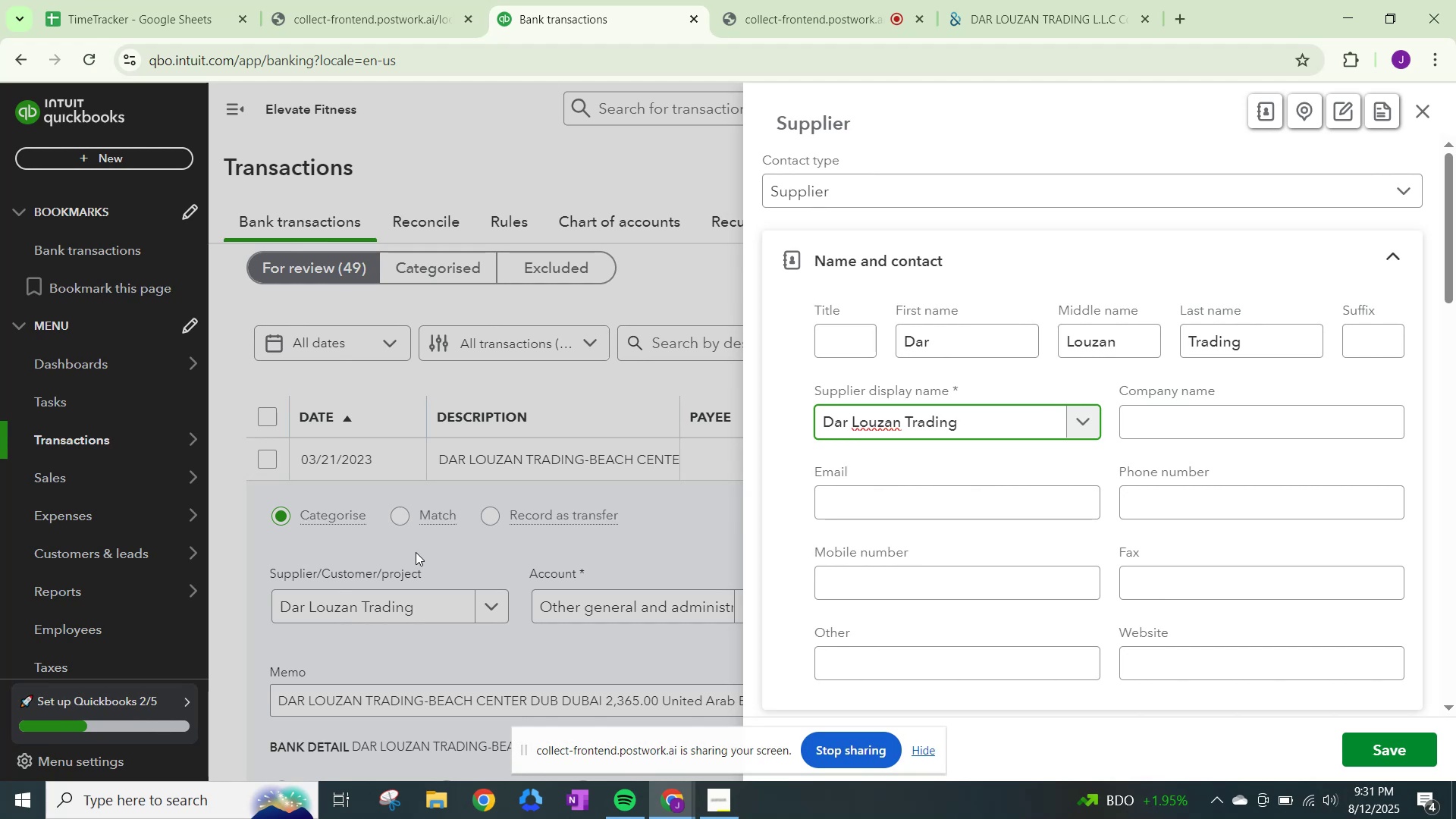 
scroll: coordinate [962, 575], scroll_direction: down, amount: 18.0
 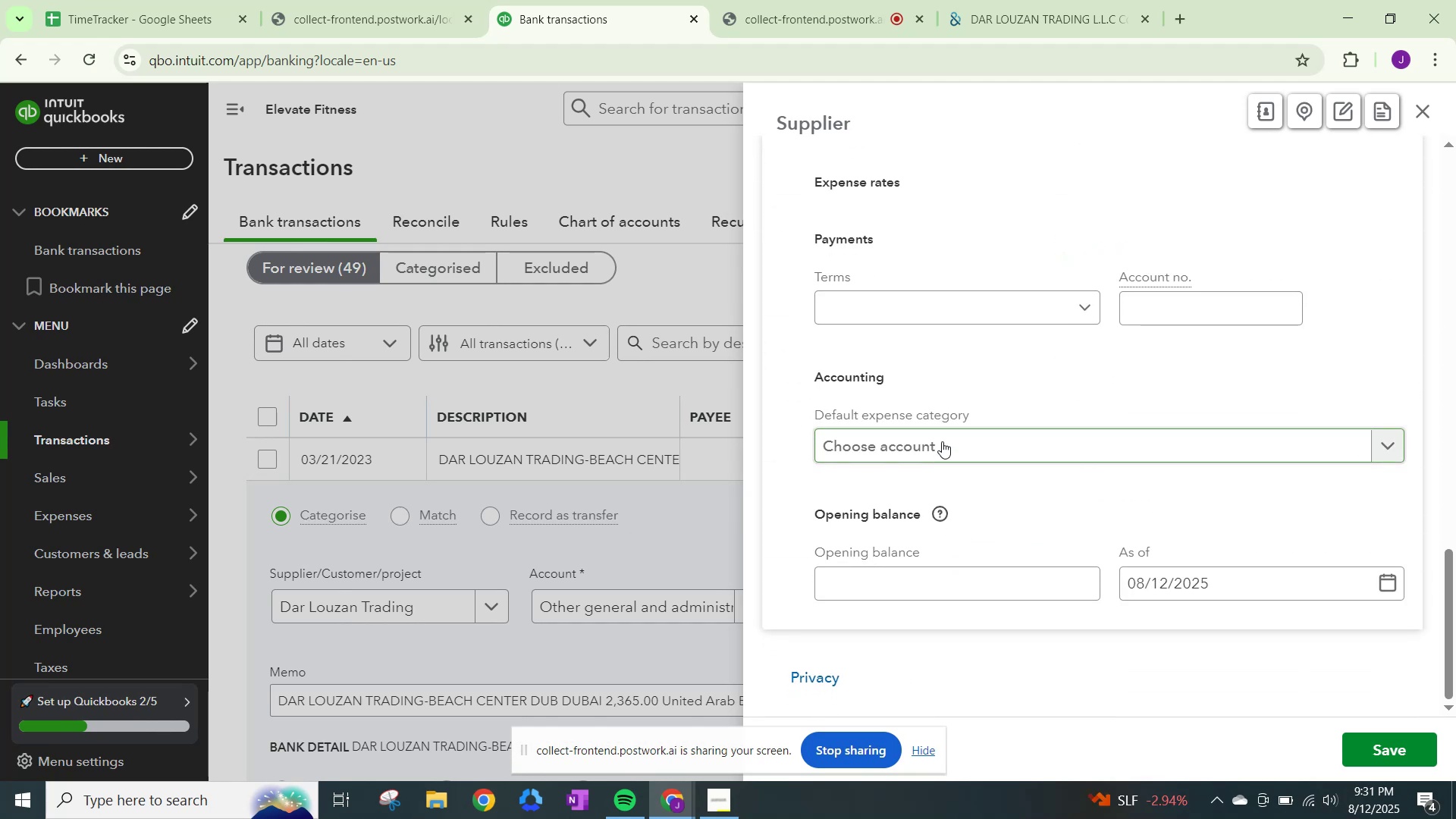 
left_click([942, 441])
 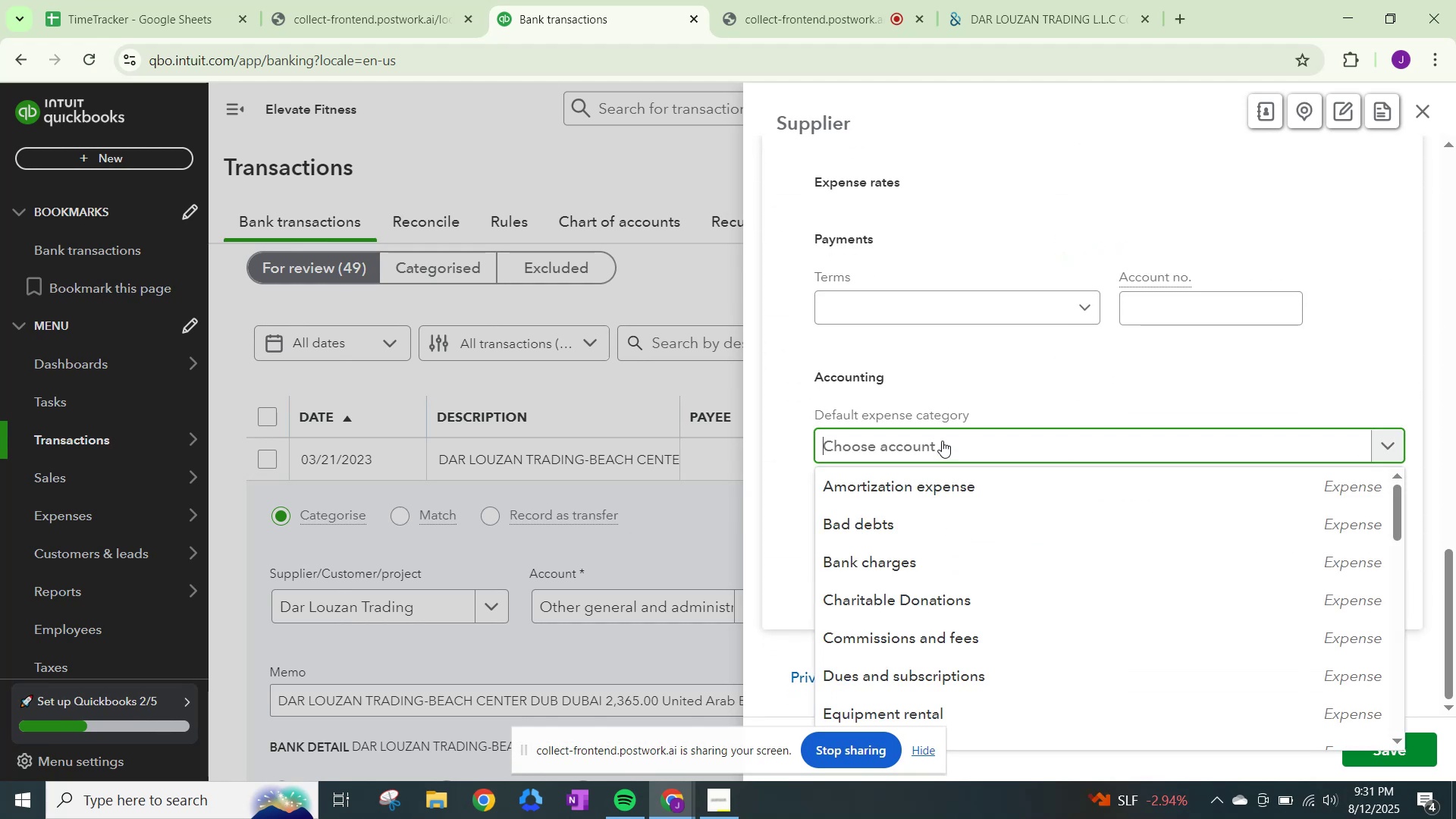 
type(other)
 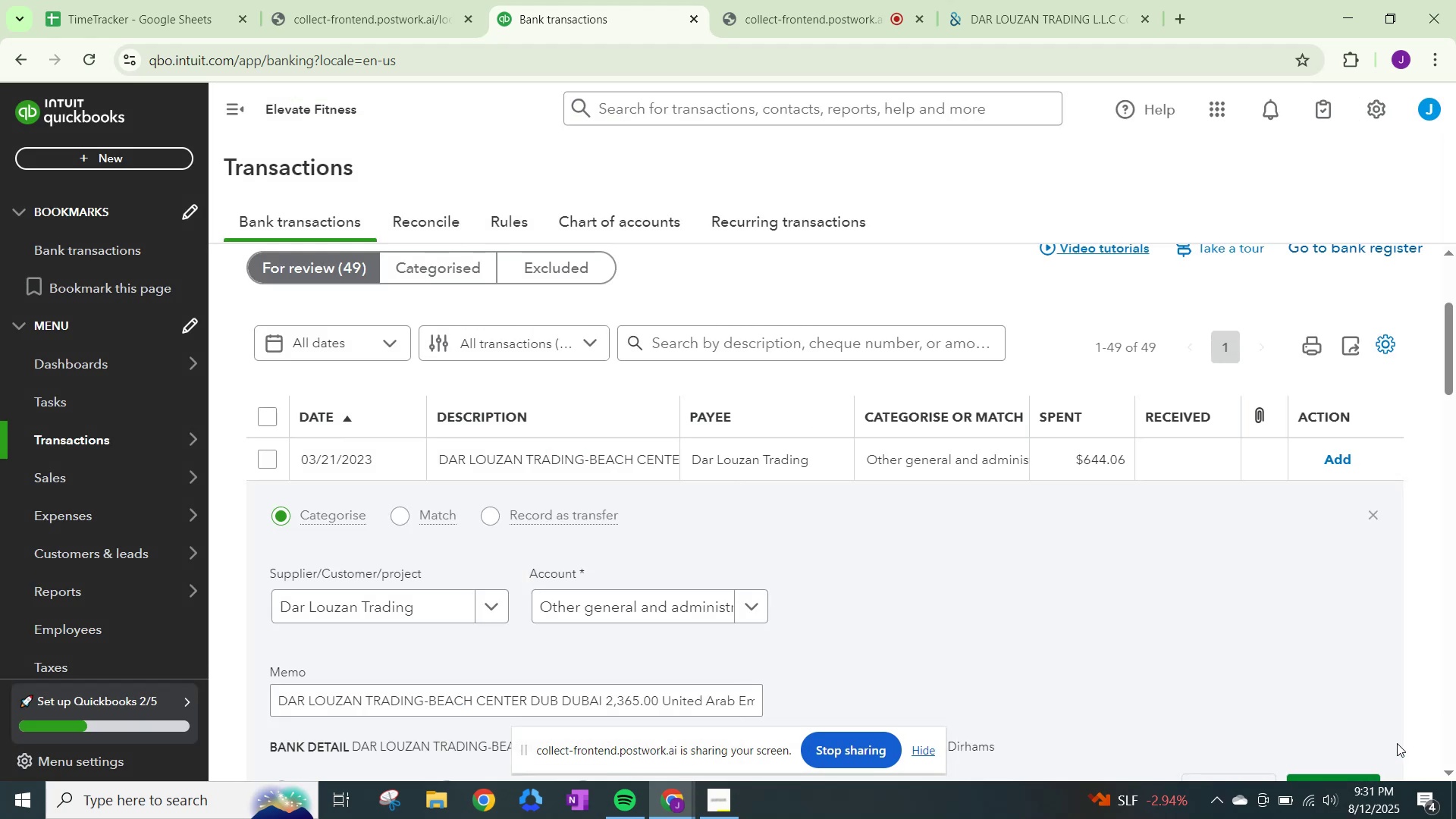 
wait(7.1)
 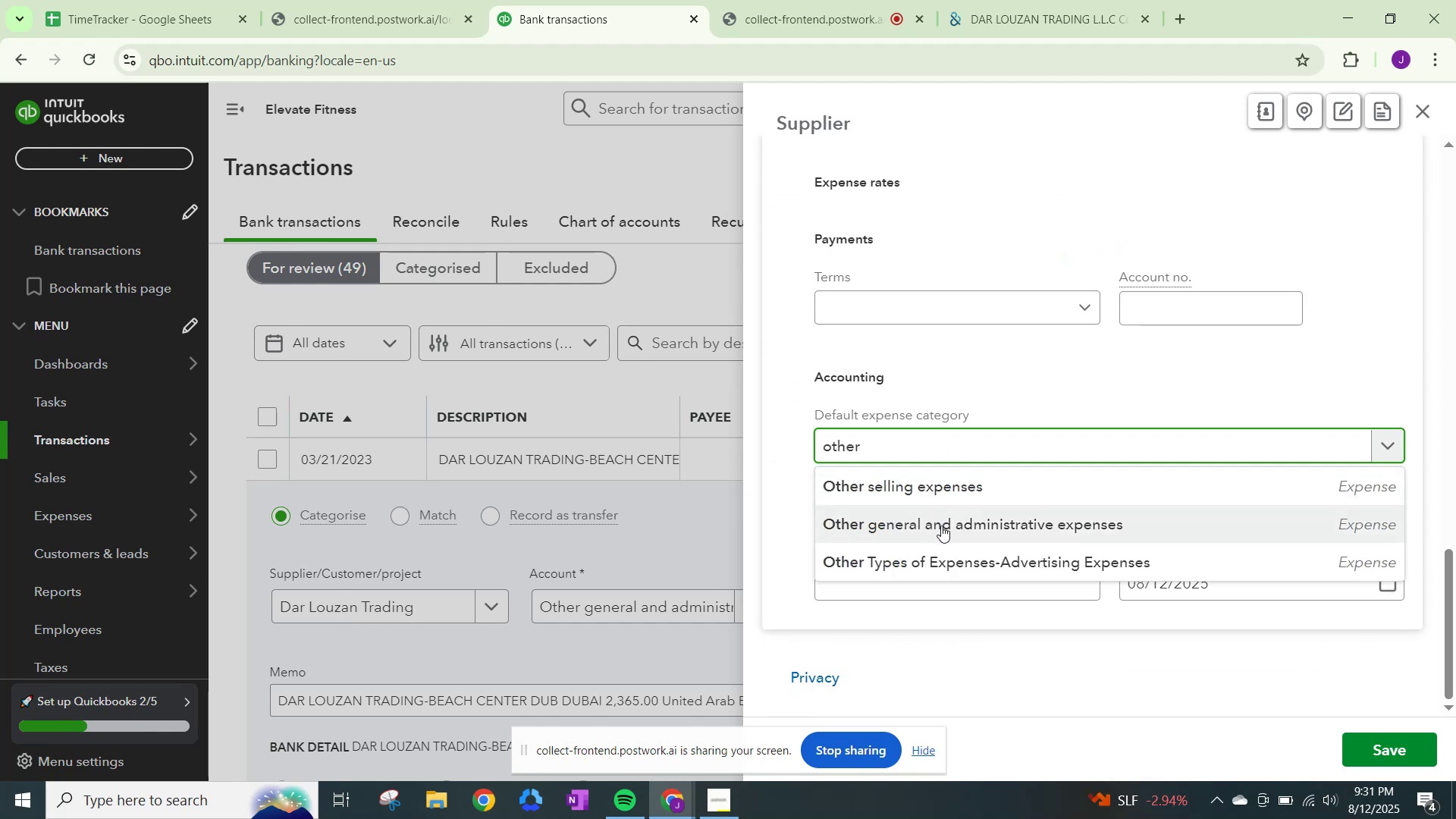 
scroll: coordinate [843, 626], scroll_direction: down, amount: 3.0
 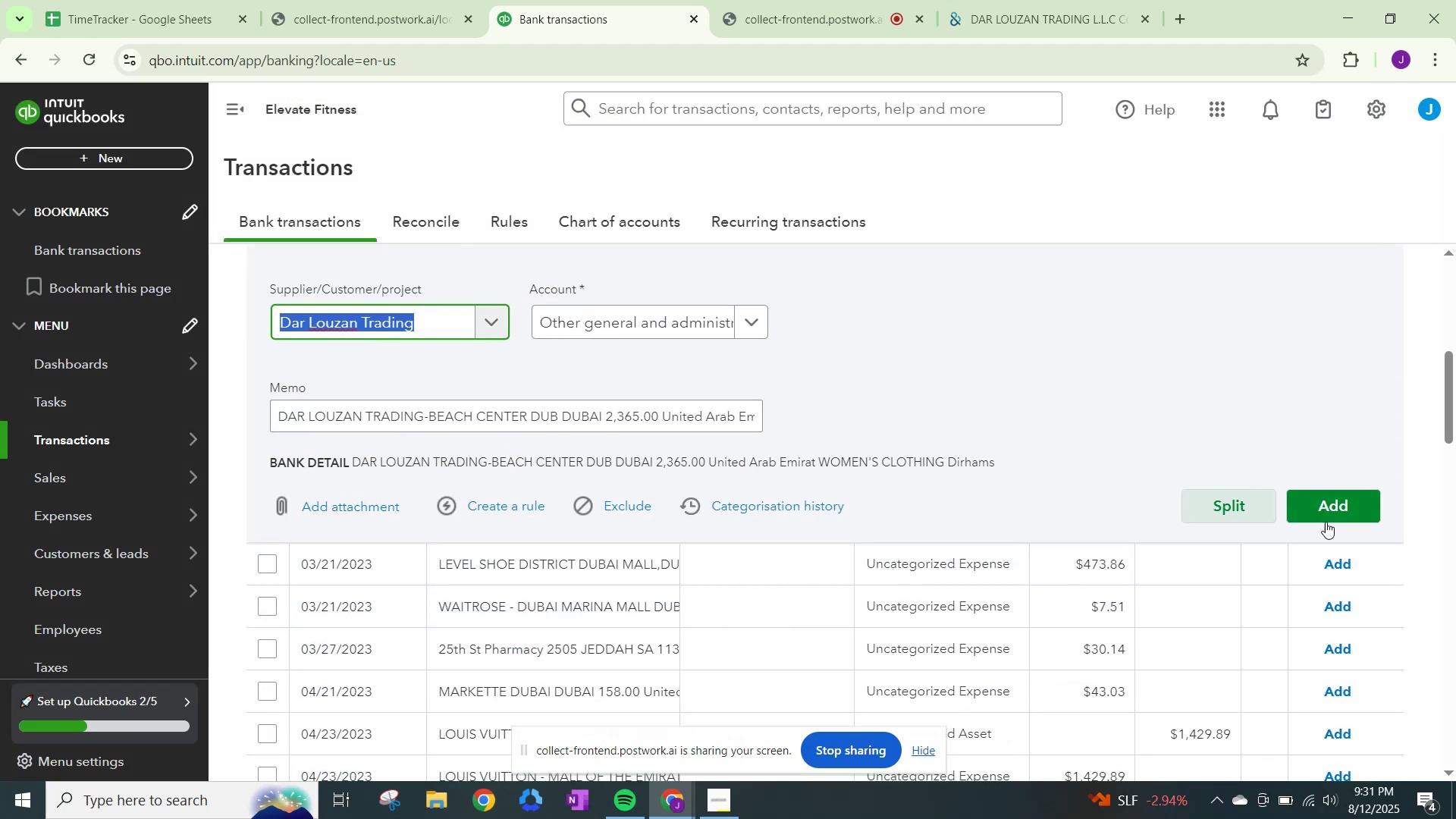 
left_click([1328, 522])
 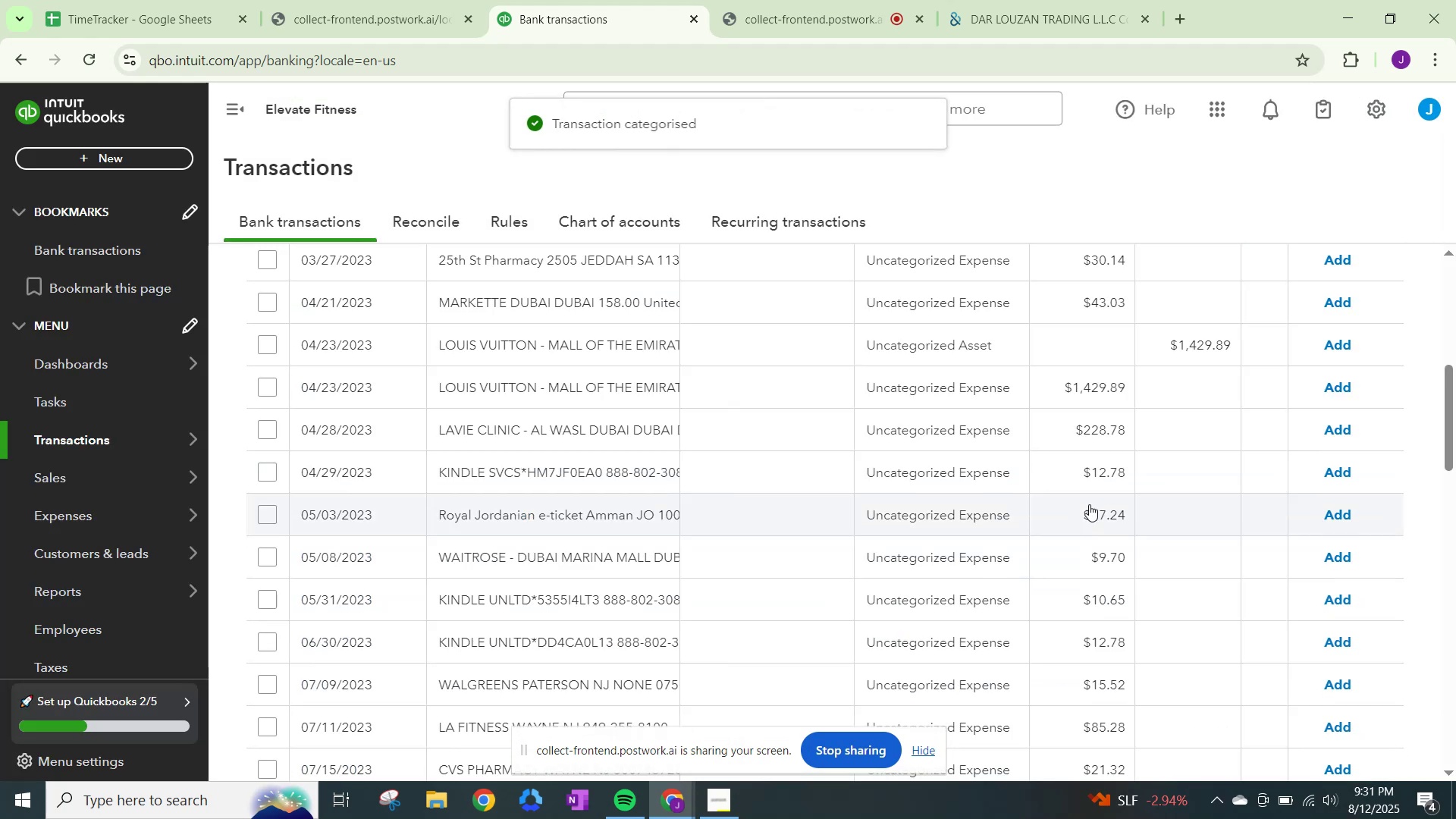 
scroll: coordinate [916, 510], scroll_direction: up, amount: 4.0
 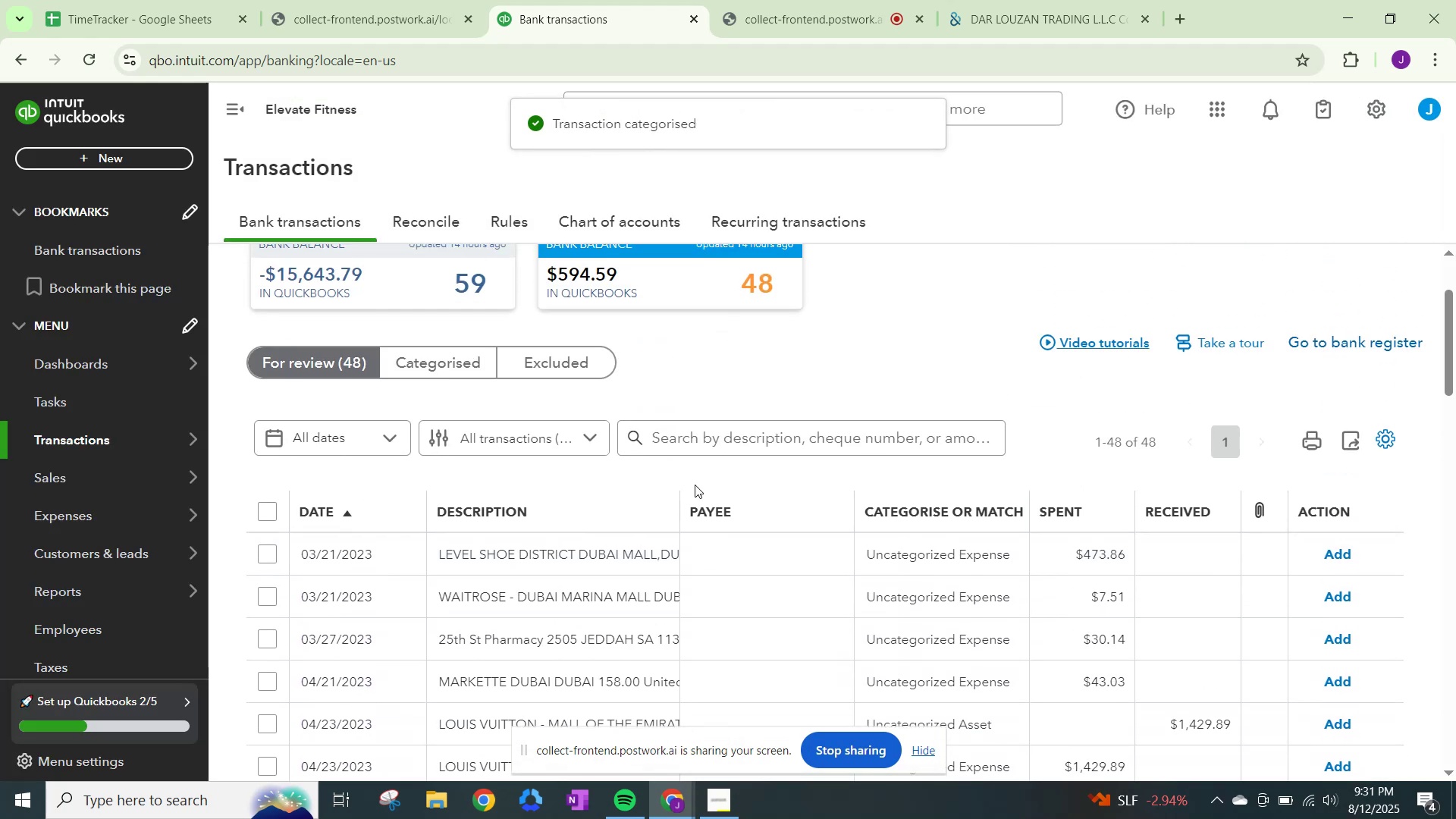 
scroll: coordinate [693, 502], scroll_direction: down, amount: 1.0
 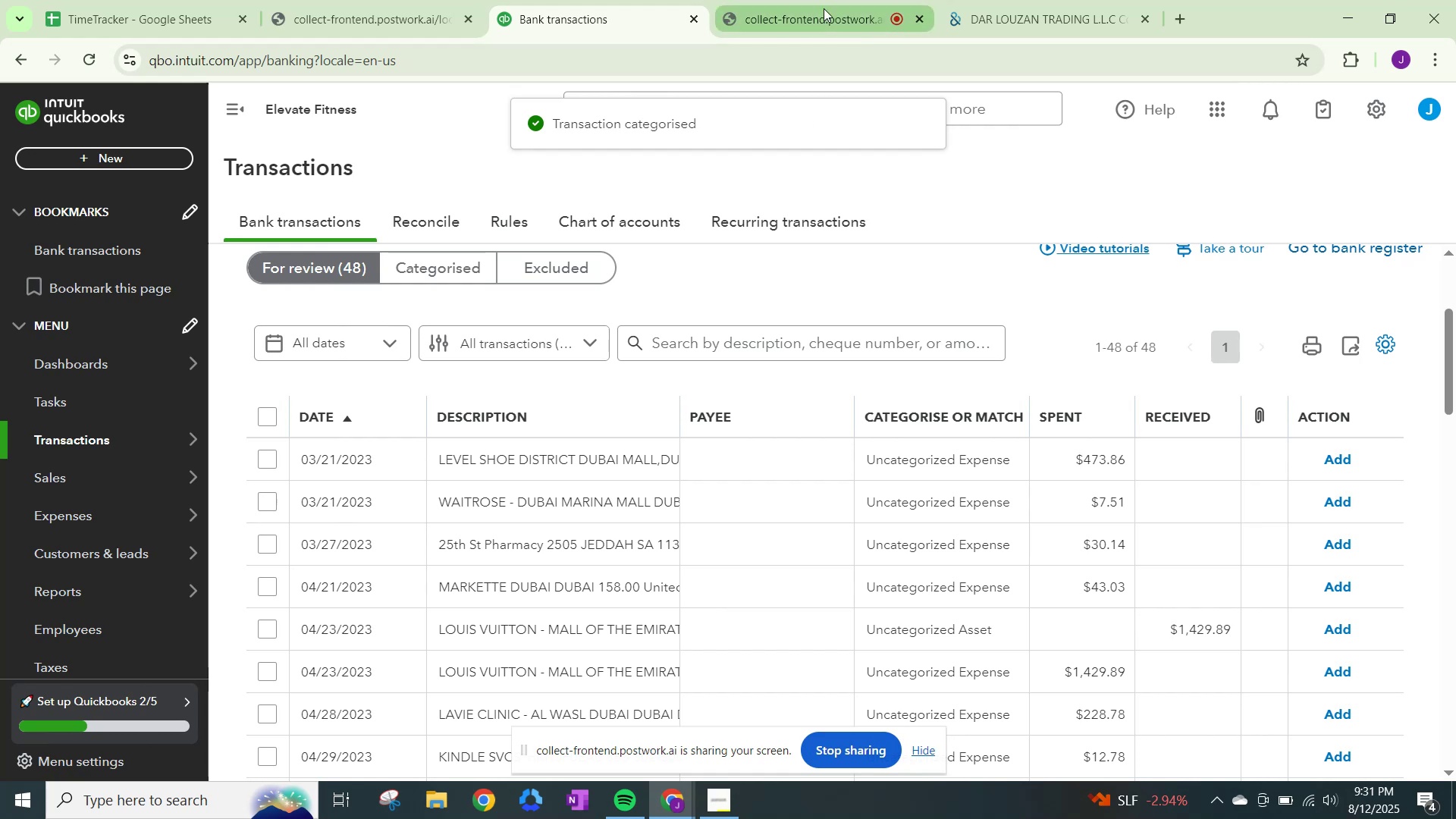 
left_click([1014, 7])
 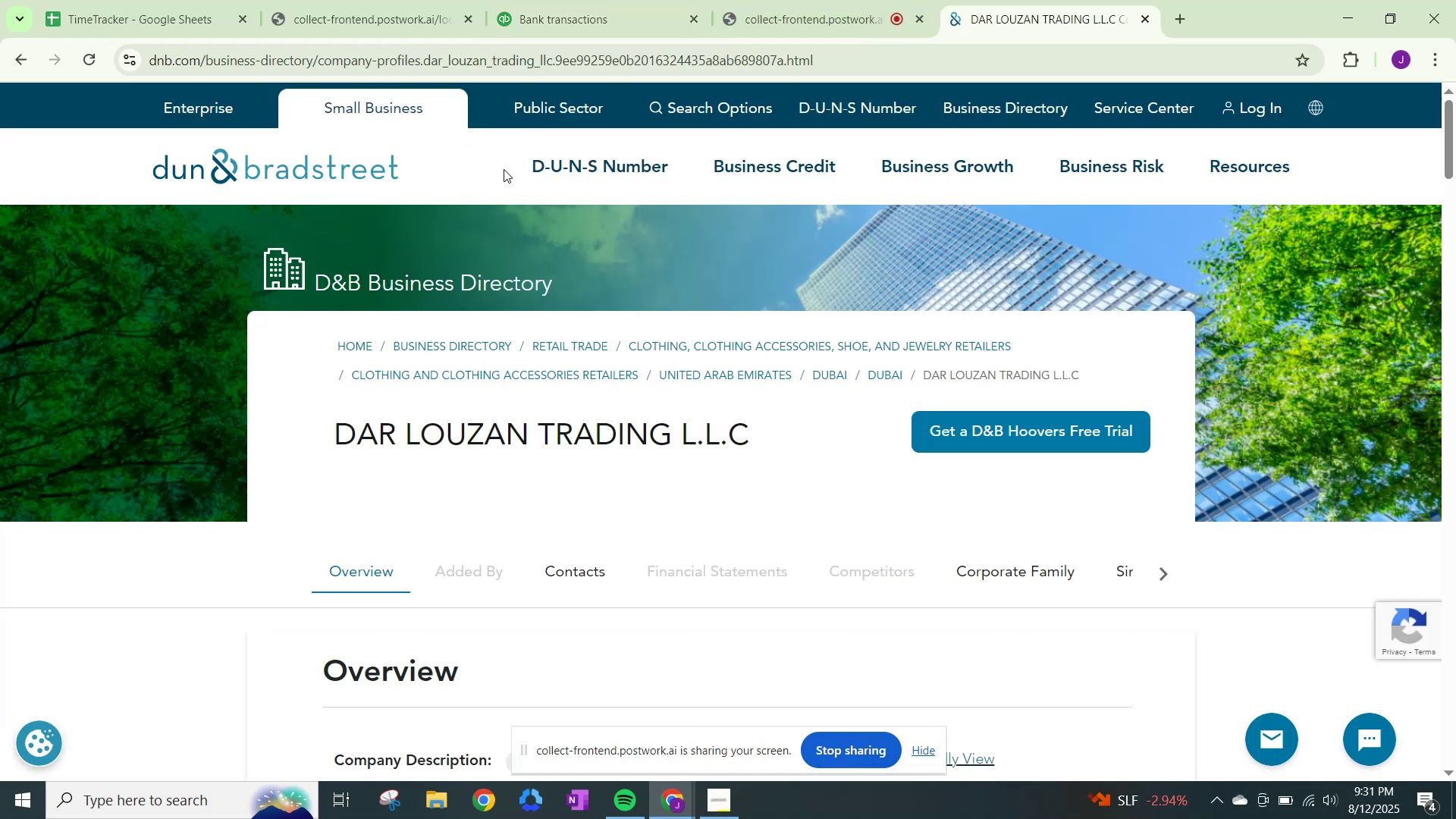 
scroll: coordinate [937, 189], scroll_direction: up, amount: 2.0
 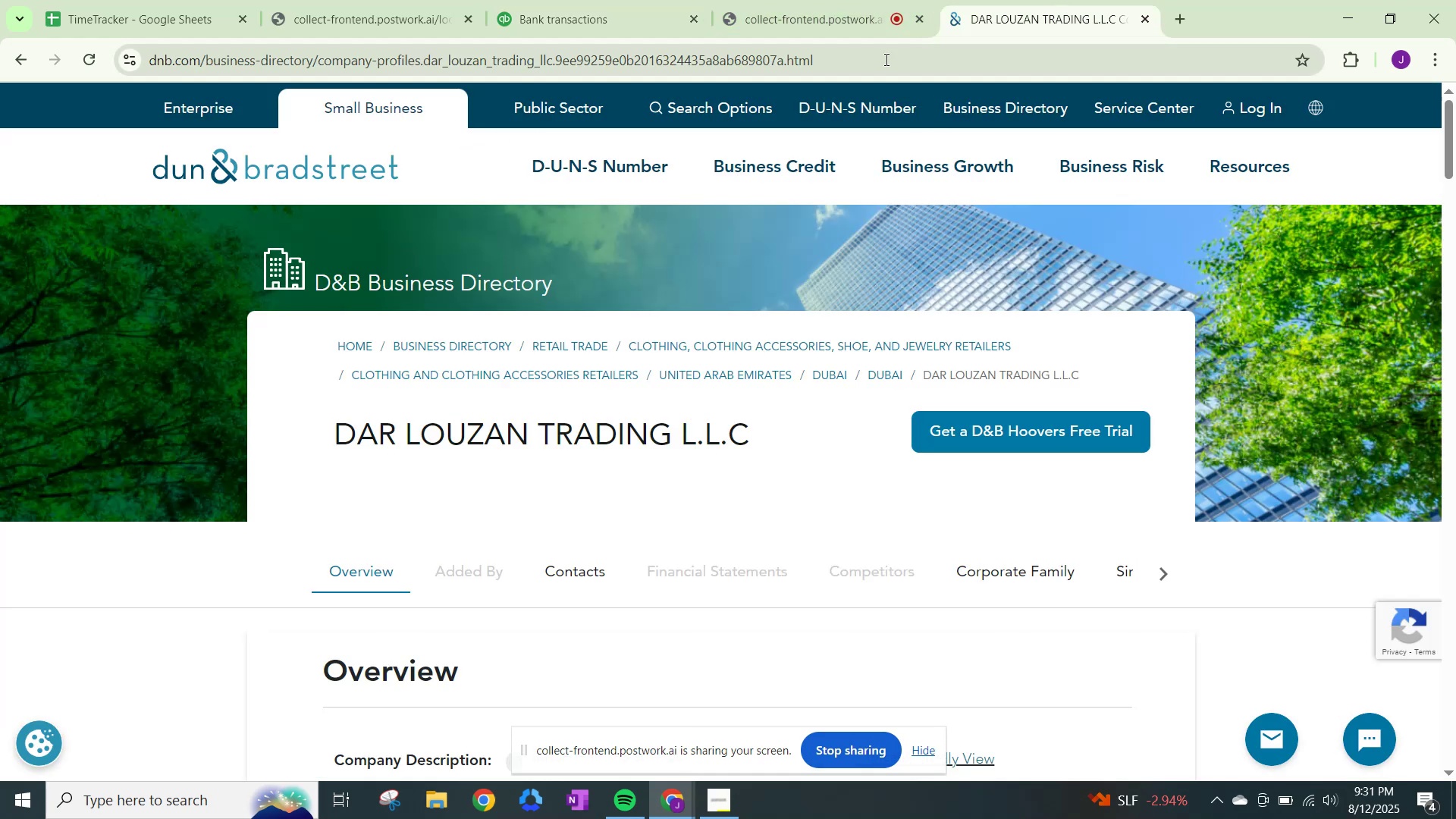 
left_click([885, 58])
 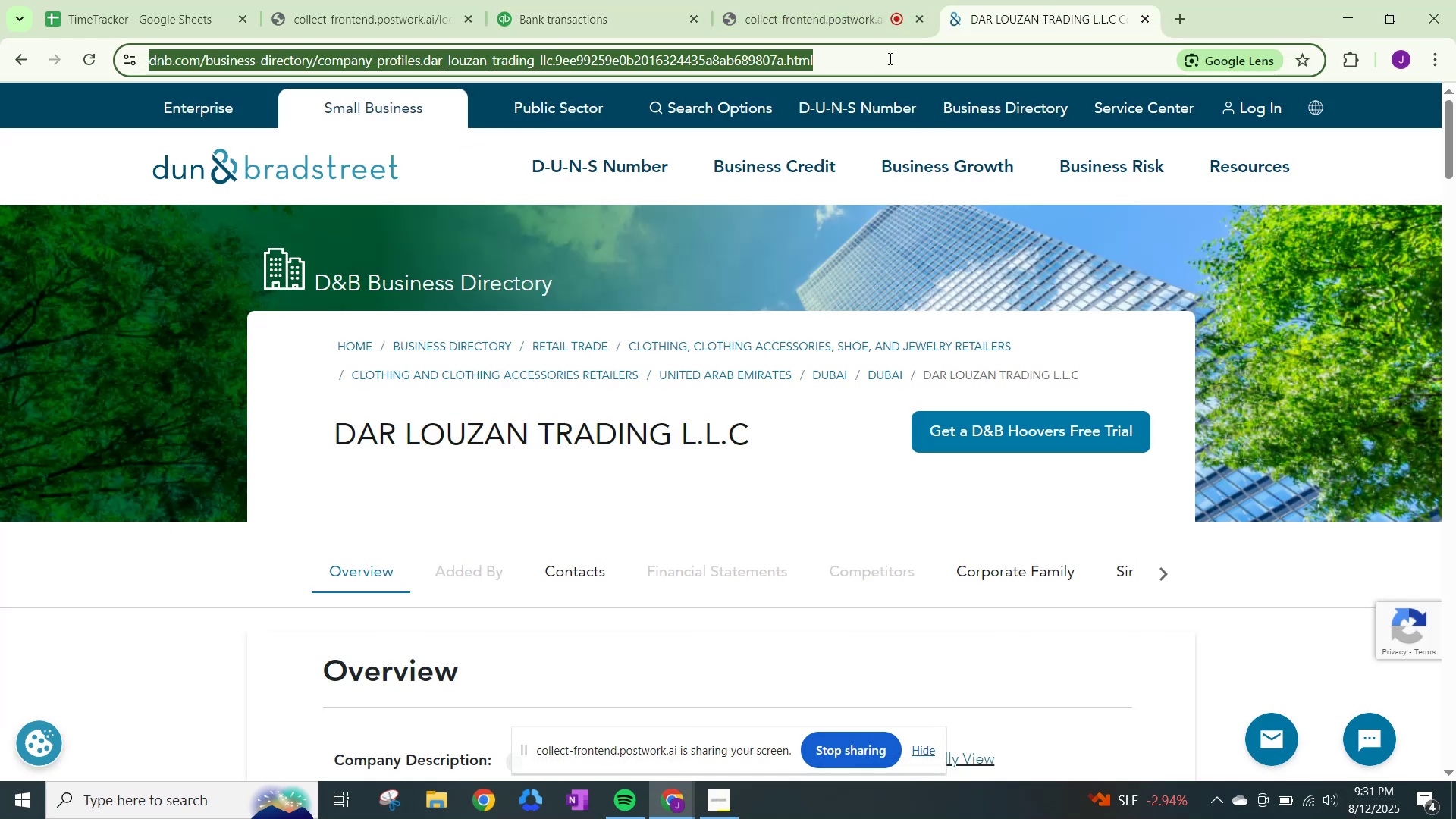 
type(level shoe )
 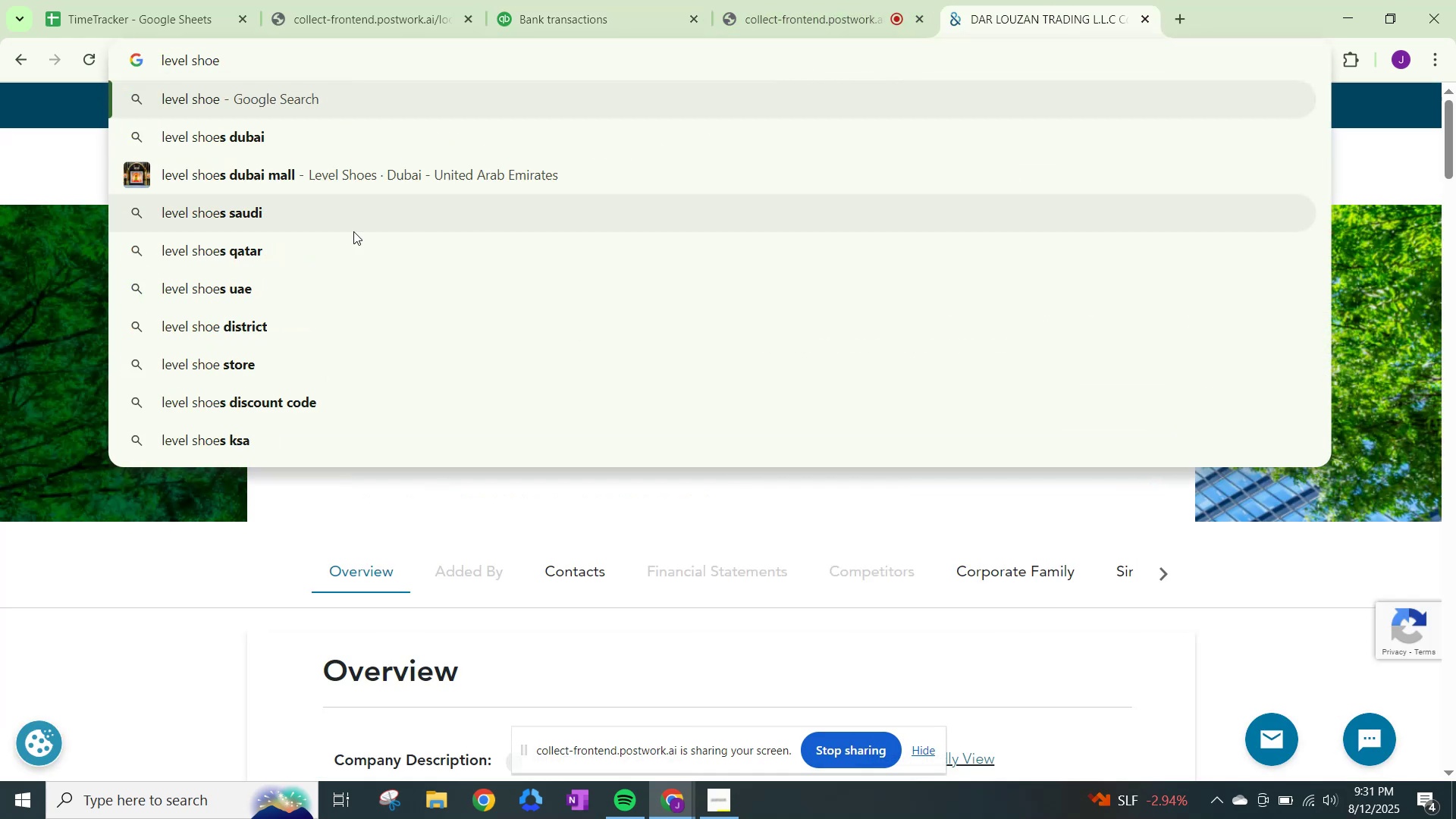 
left_click([245, 335])
 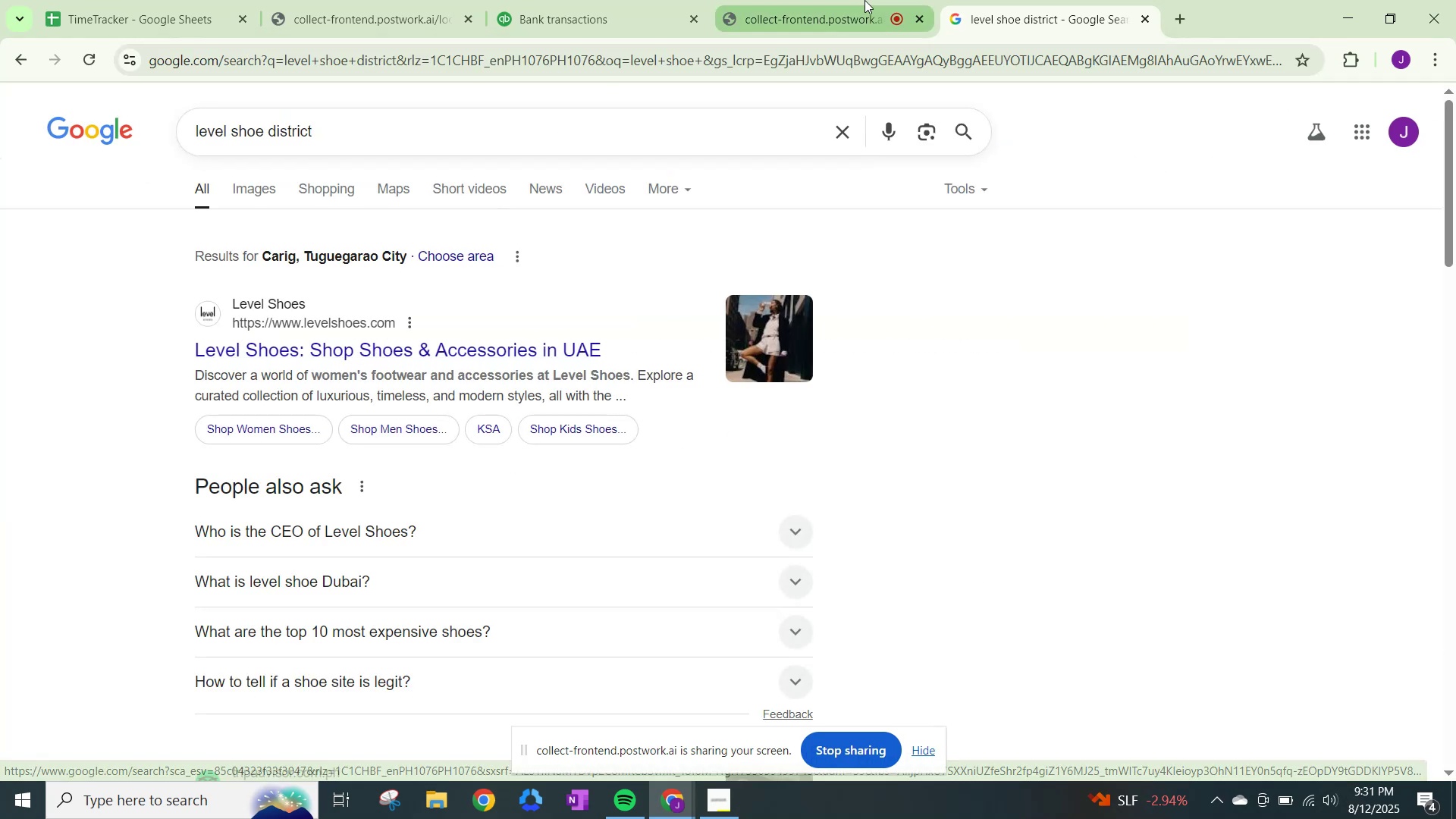 
left_click([579, 0])
 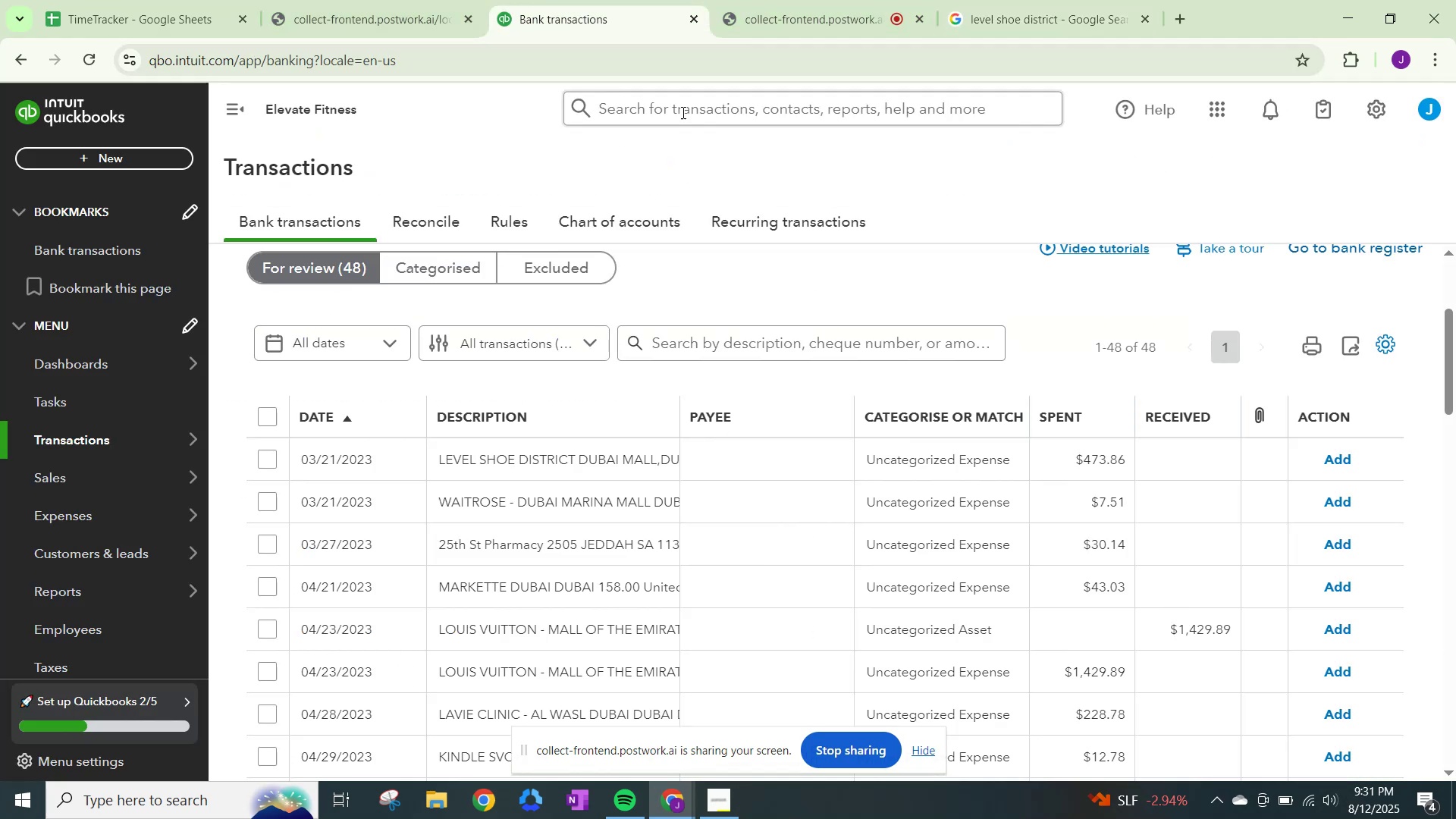 
left_click([1046, 0])
 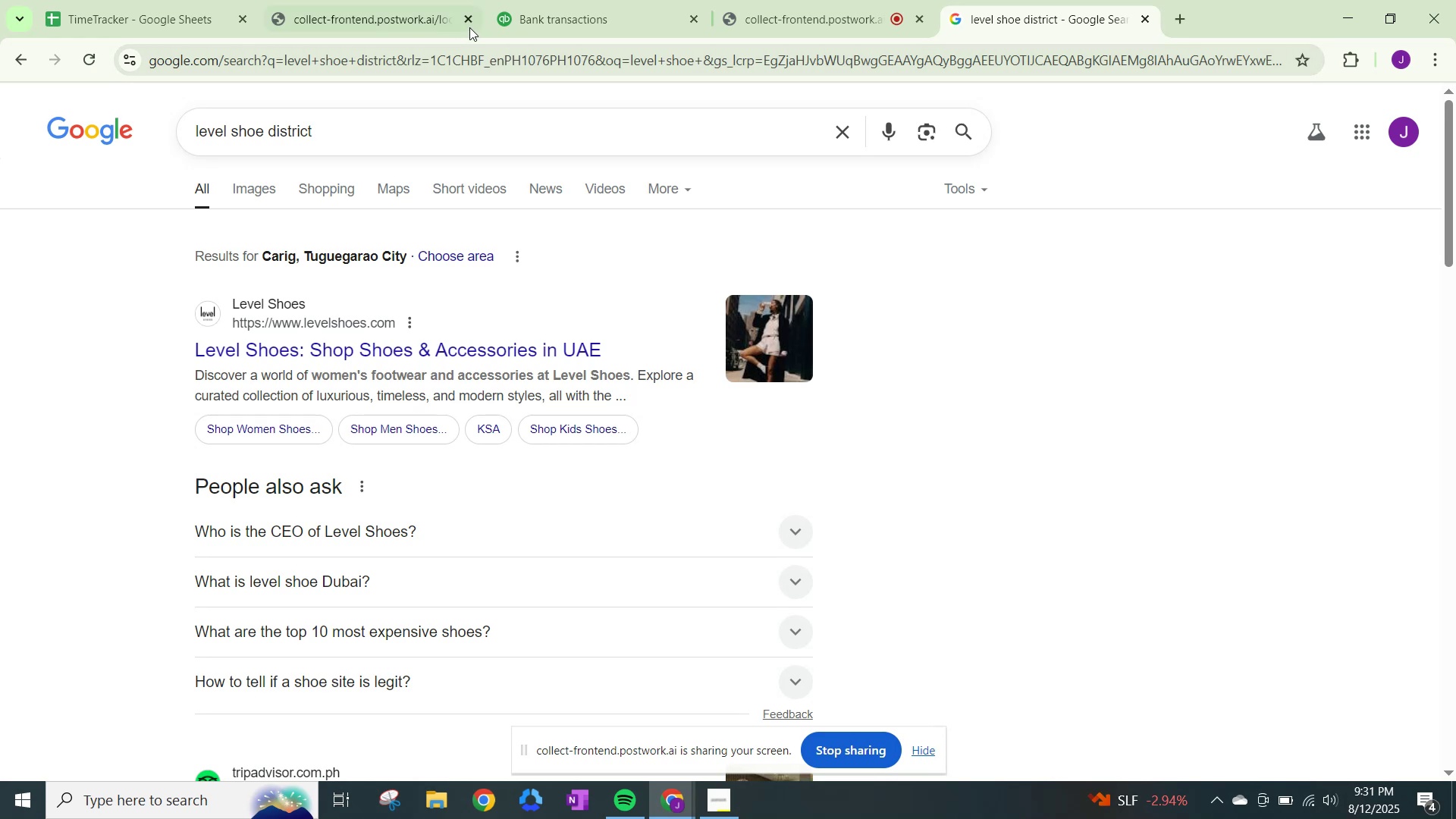 
left_click([600, 14])
 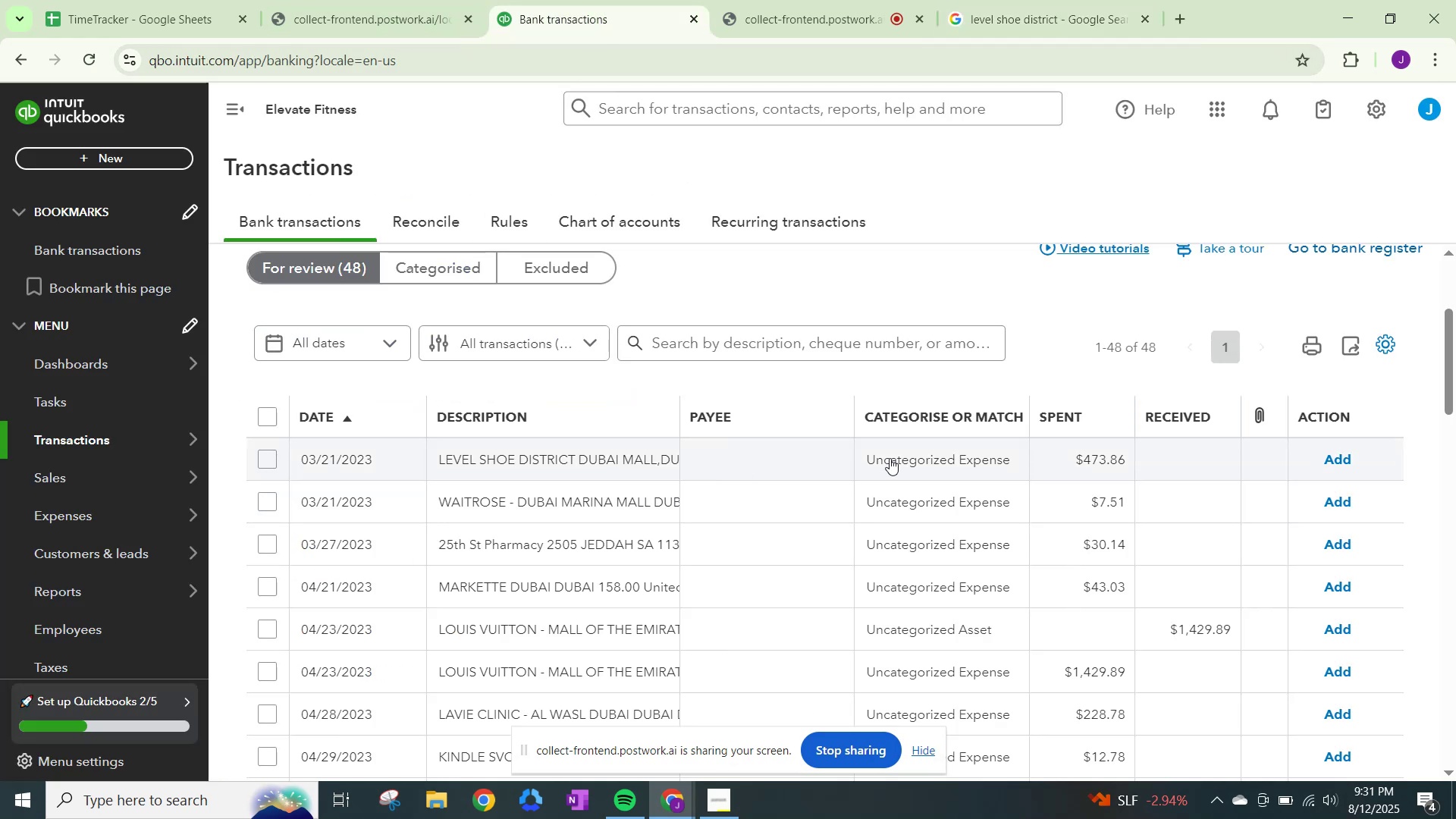 
left_click([890, 458])
 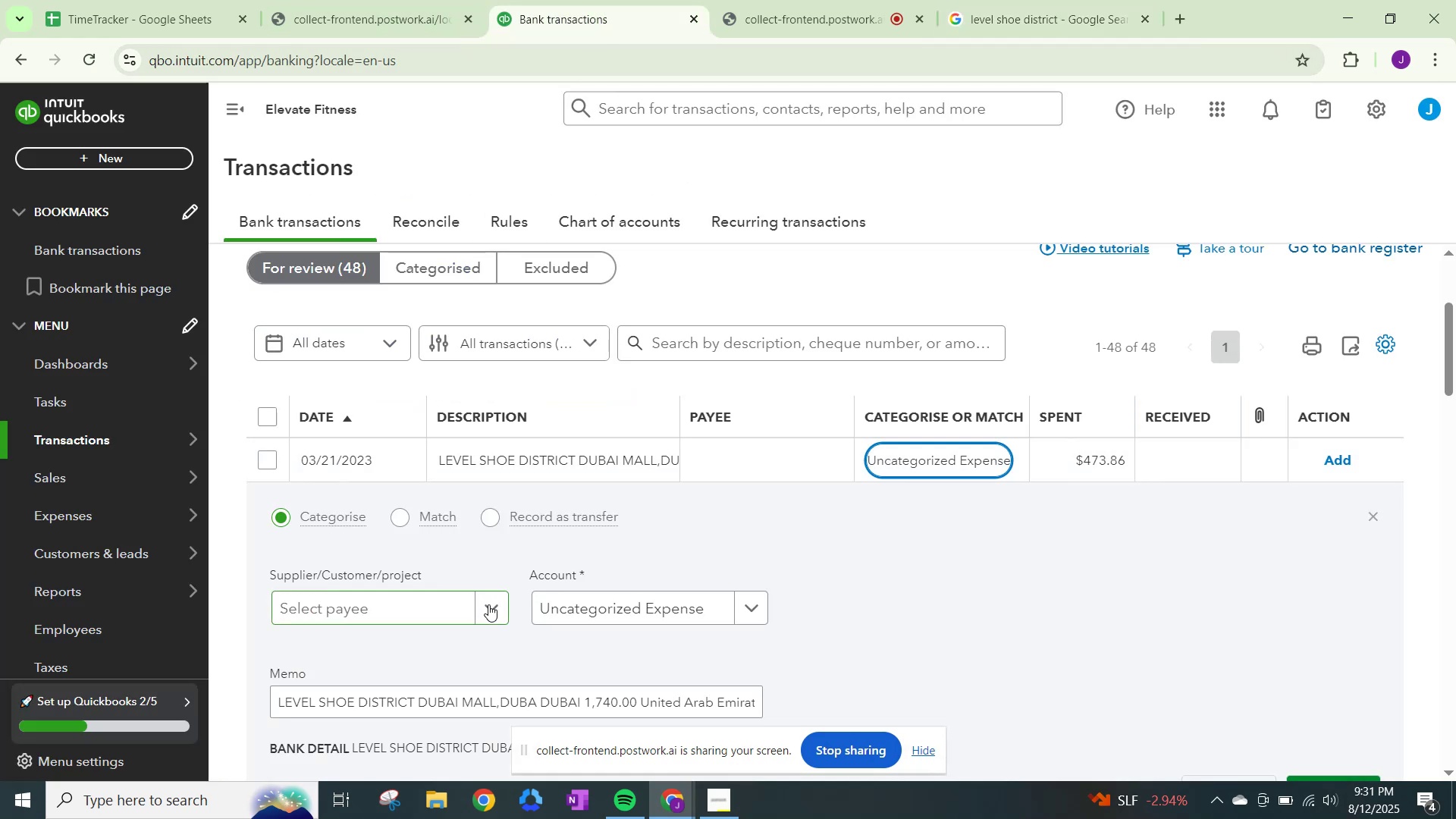 
type(Level Shoe District)
 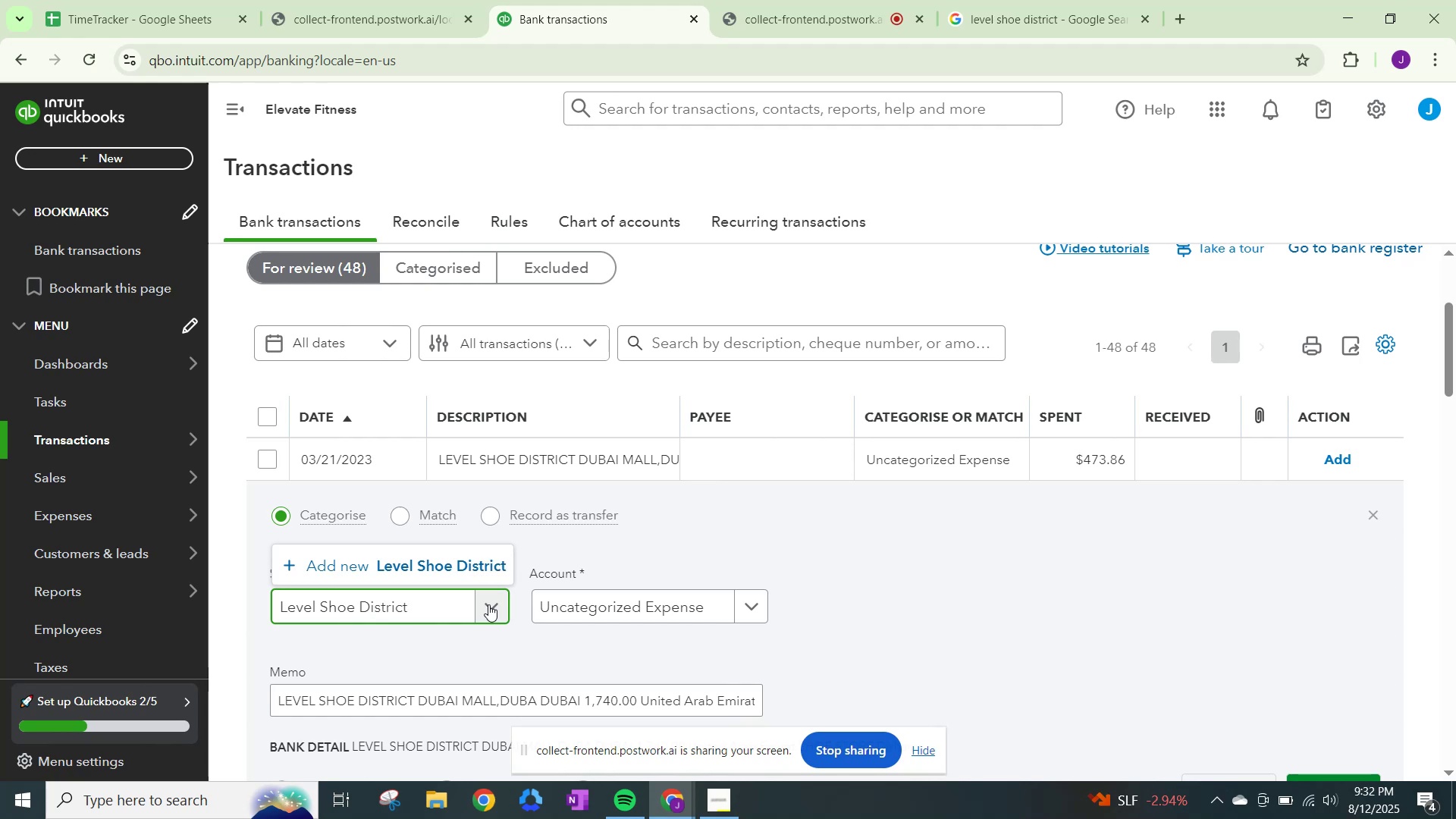 
left_click([456, 560])
 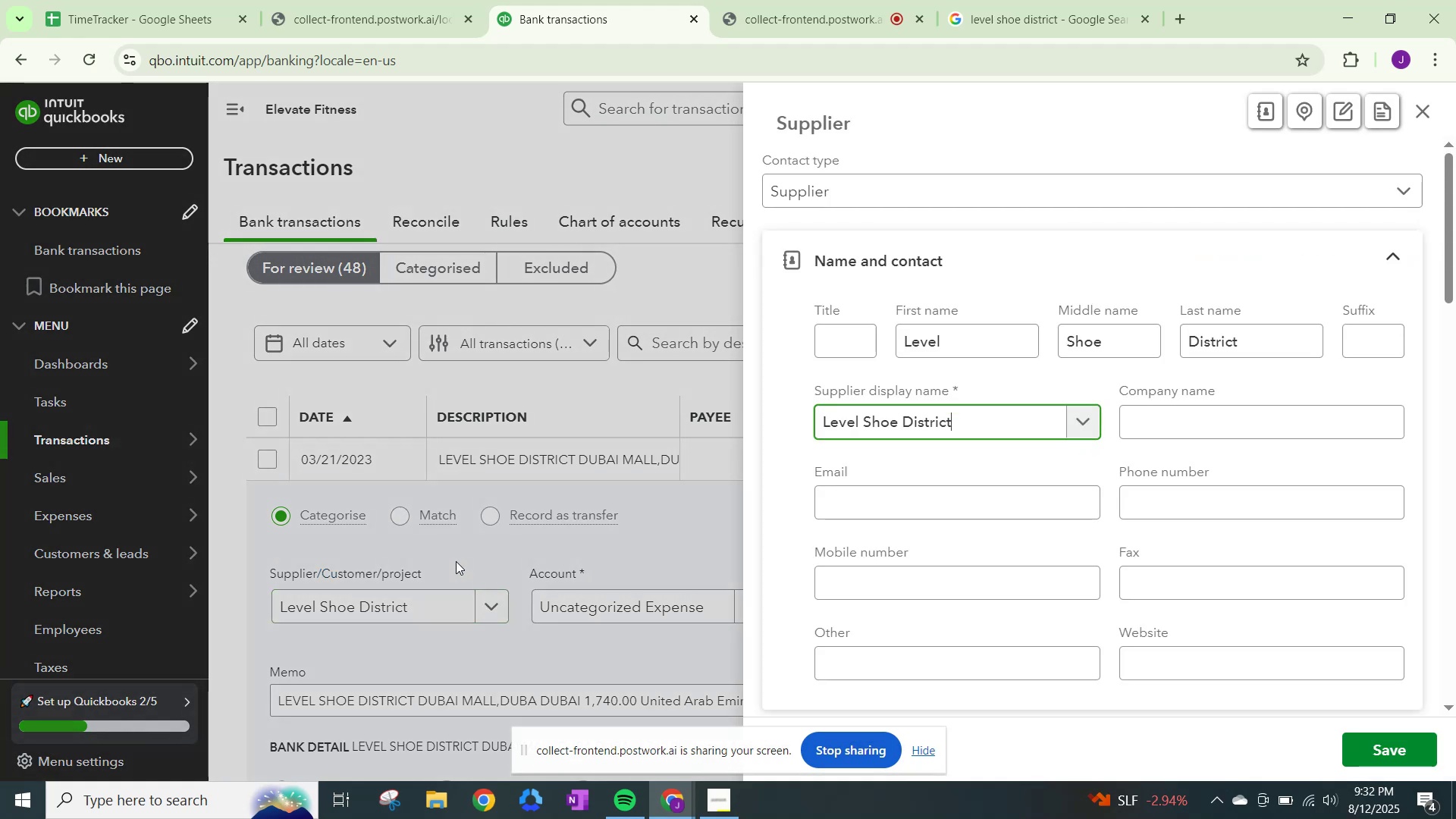 
scroll: coordinate [1039, 583], scroll_direction: down, amount: 17.0
 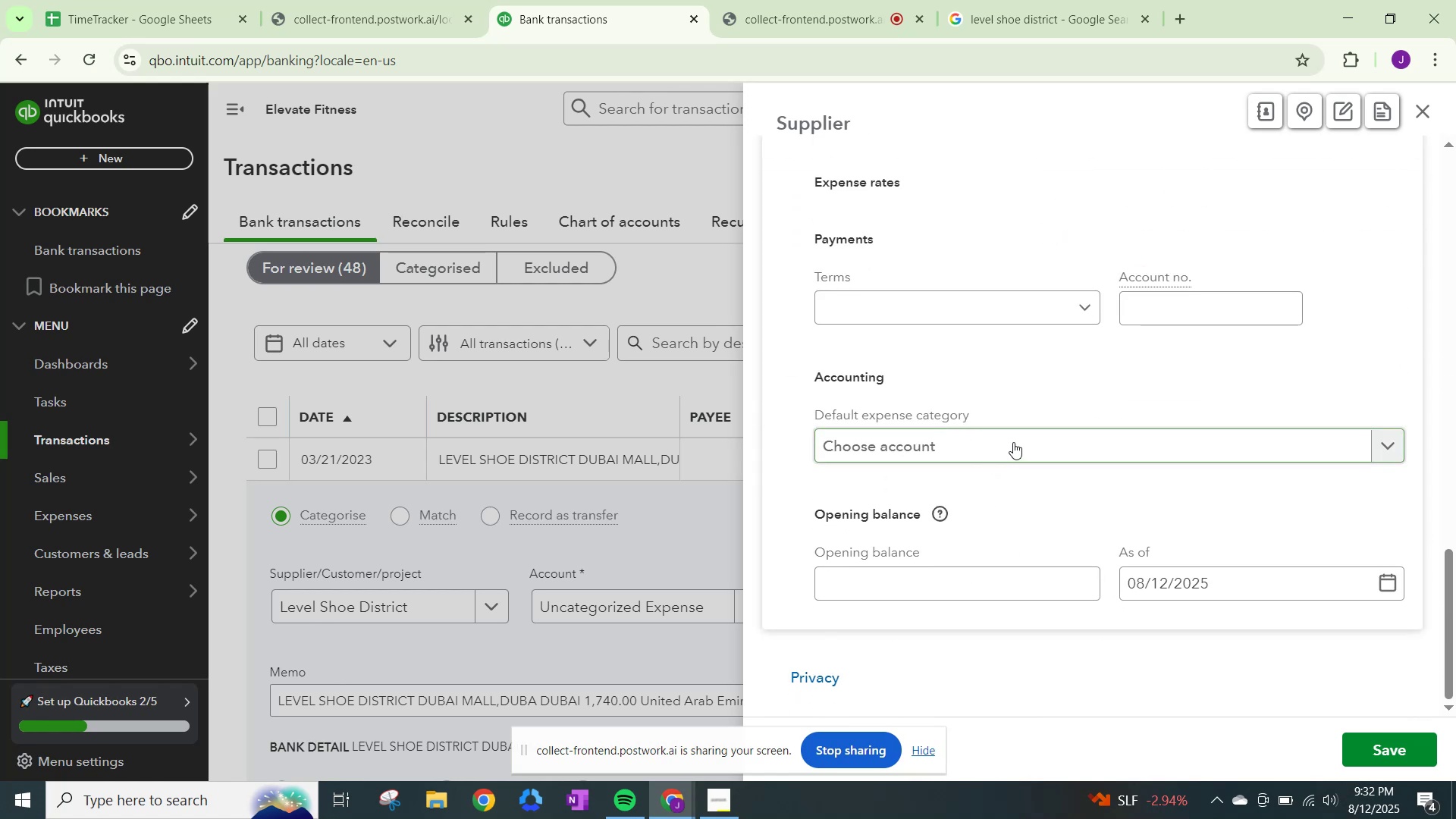 
left_click([1013, 442])
 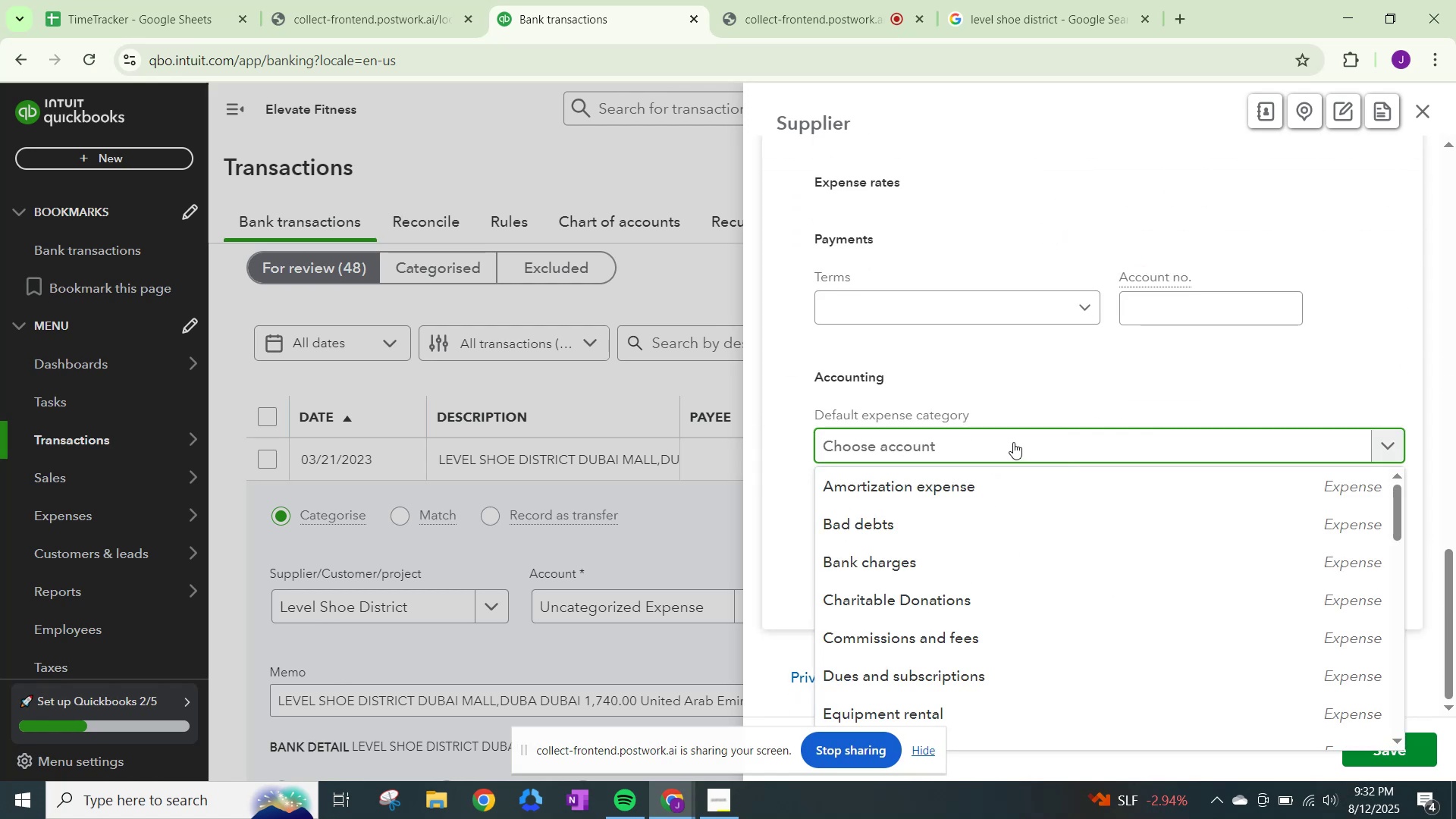 
type(other)
 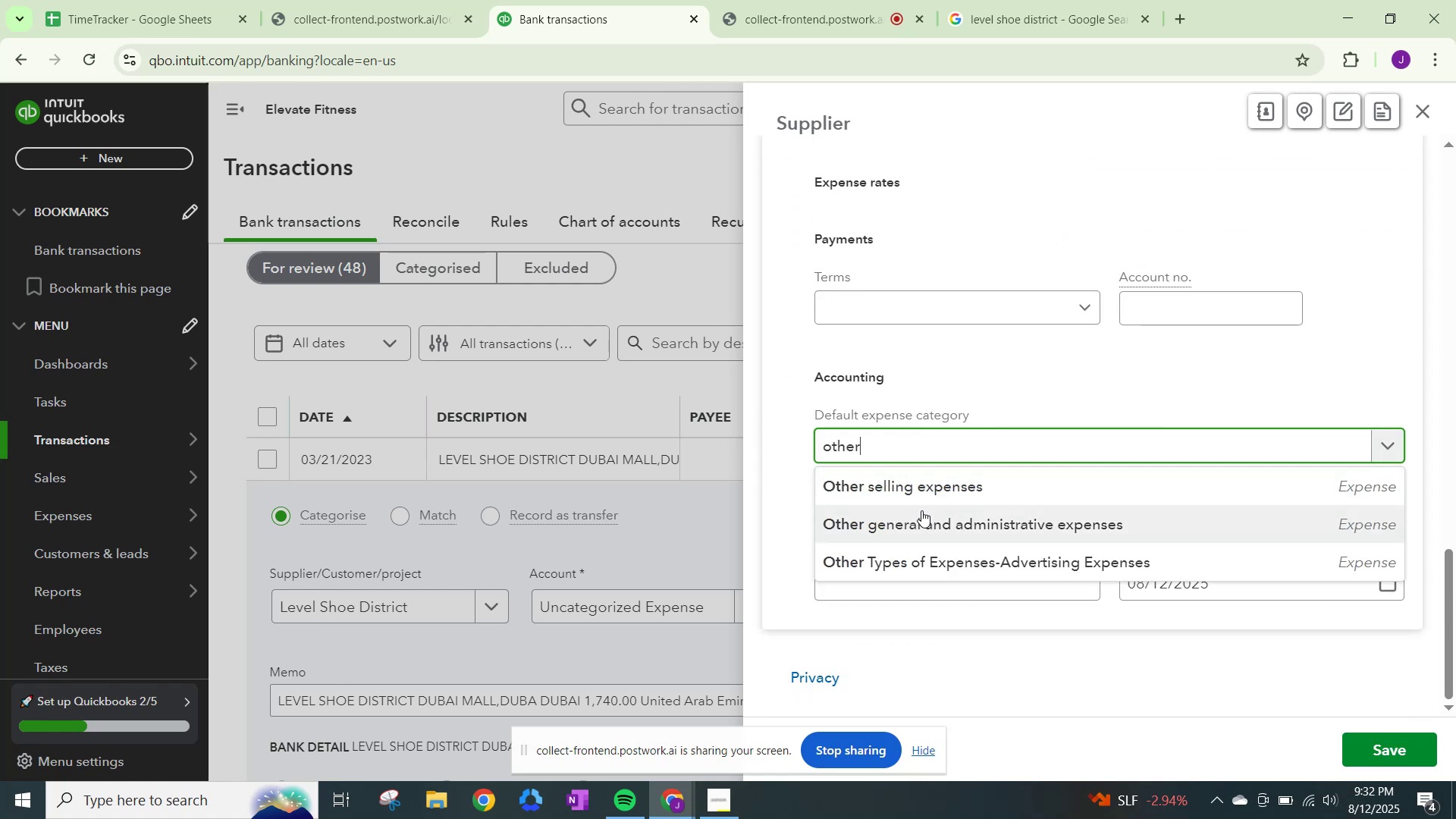 
left_click([924, 520])
 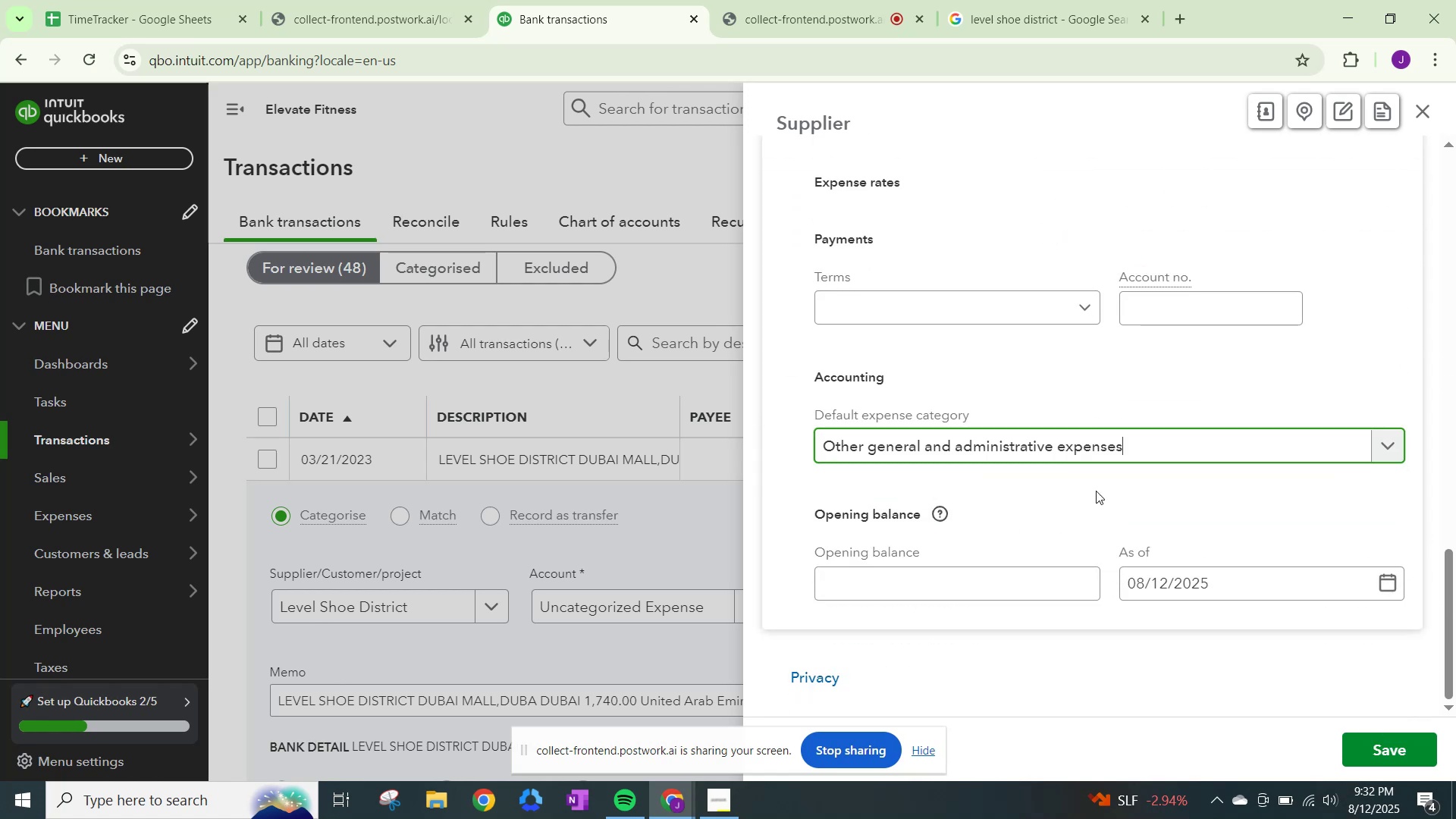 
scroll: coordinate [989, 591], scroll_direction: down, amount: 5.0
 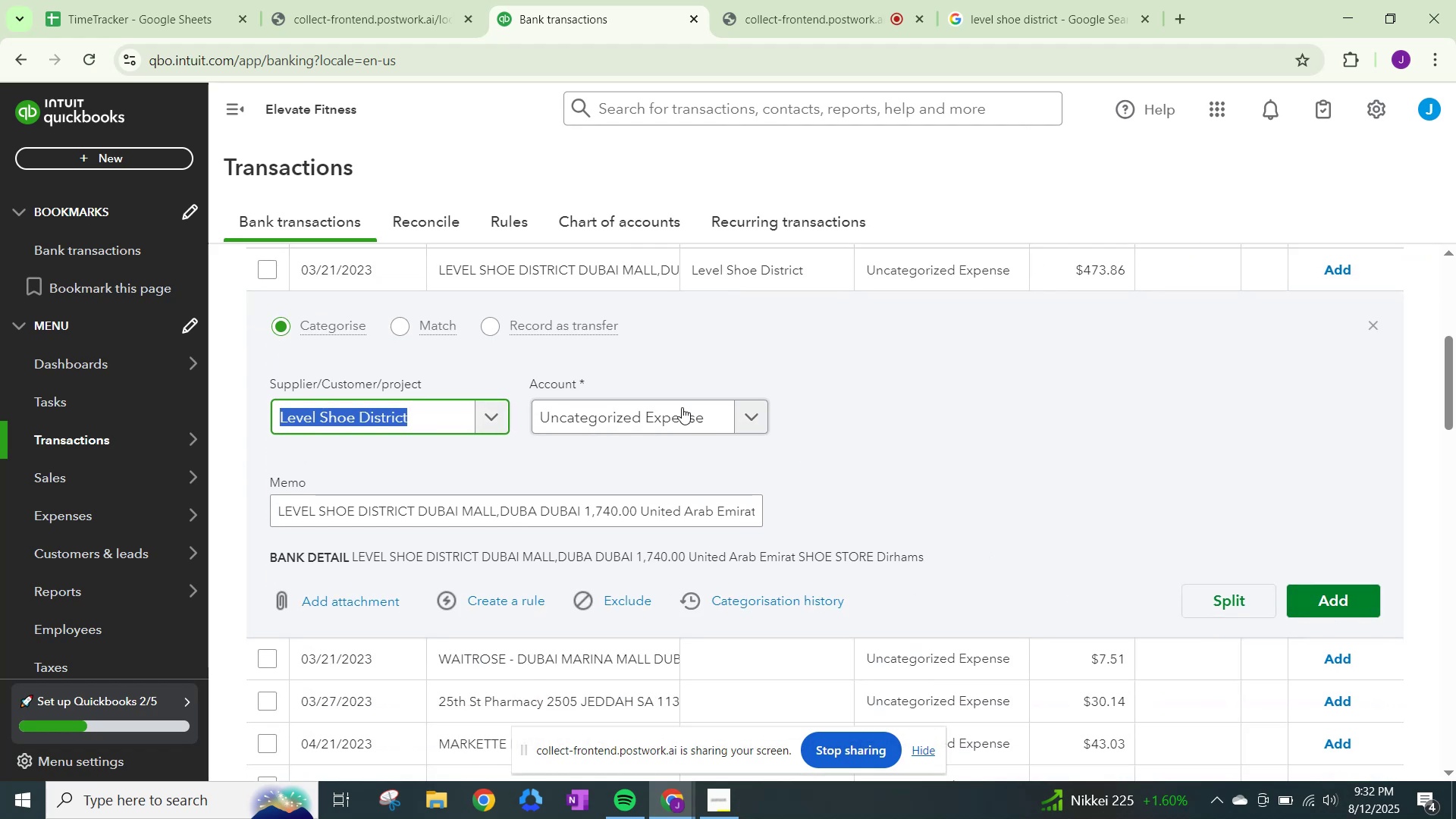 
left_click([679, 413])
 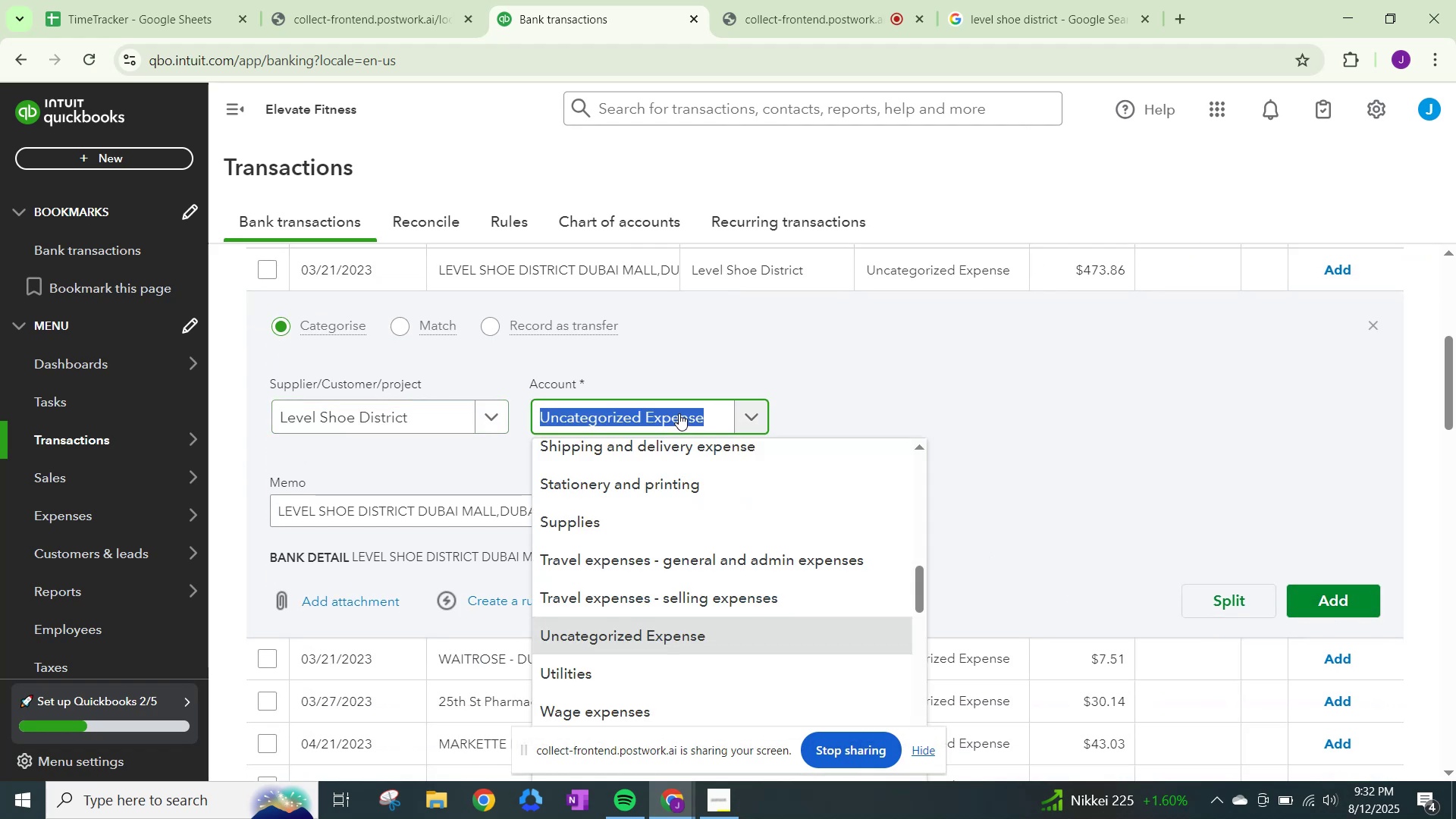 
type(other)
 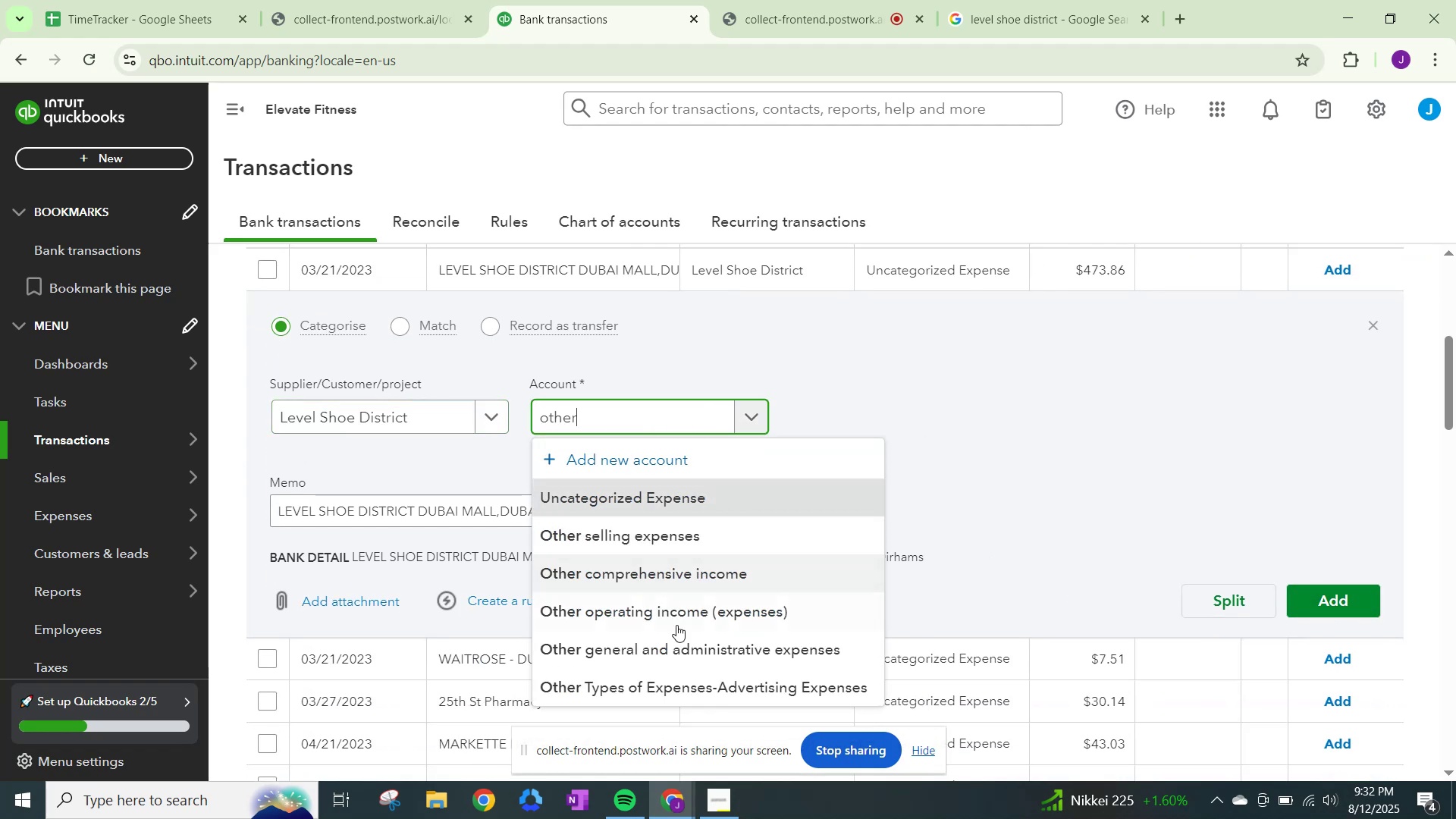 
left_click([689, 648])
 